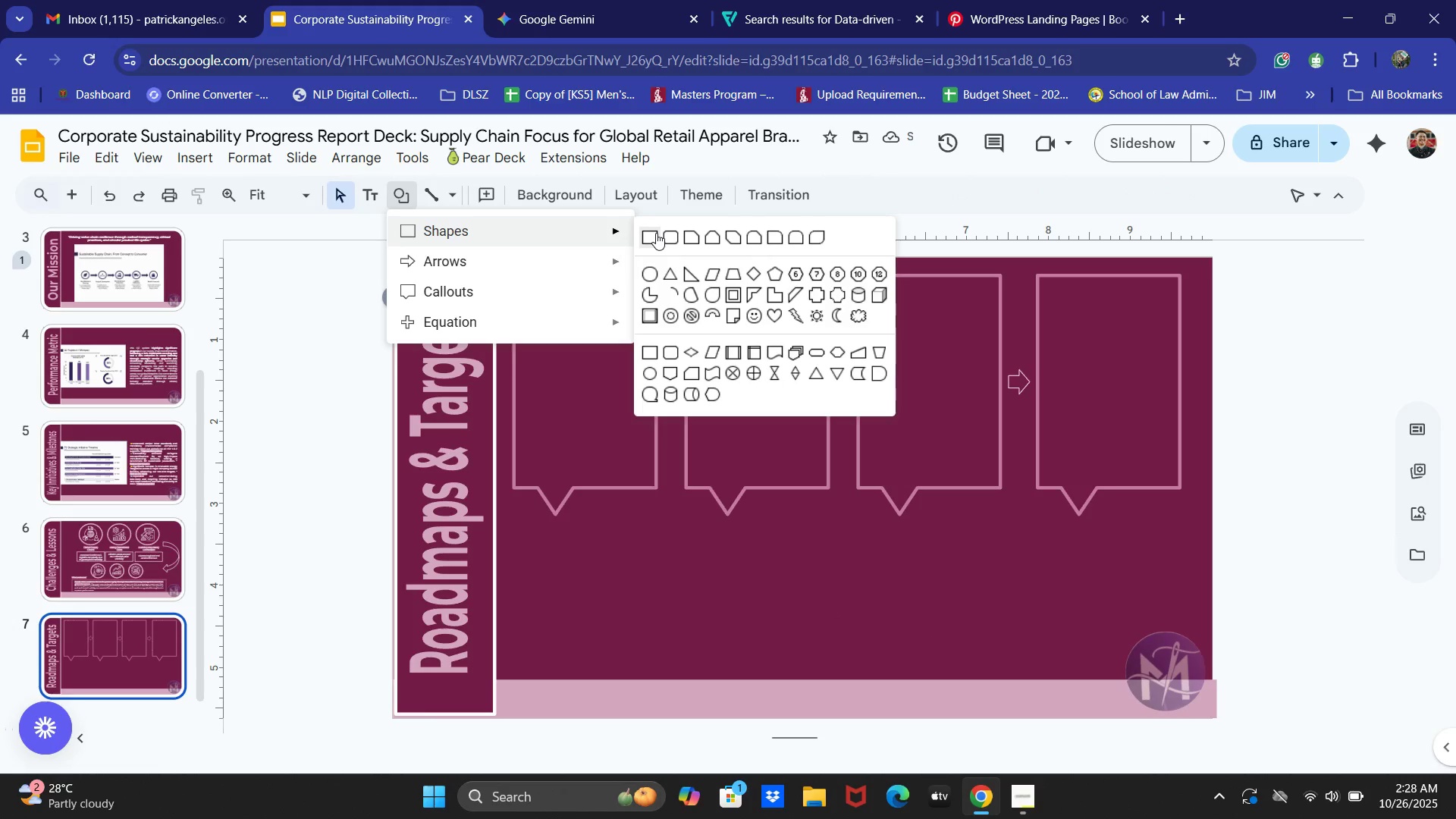 
left_click([657, 233])
 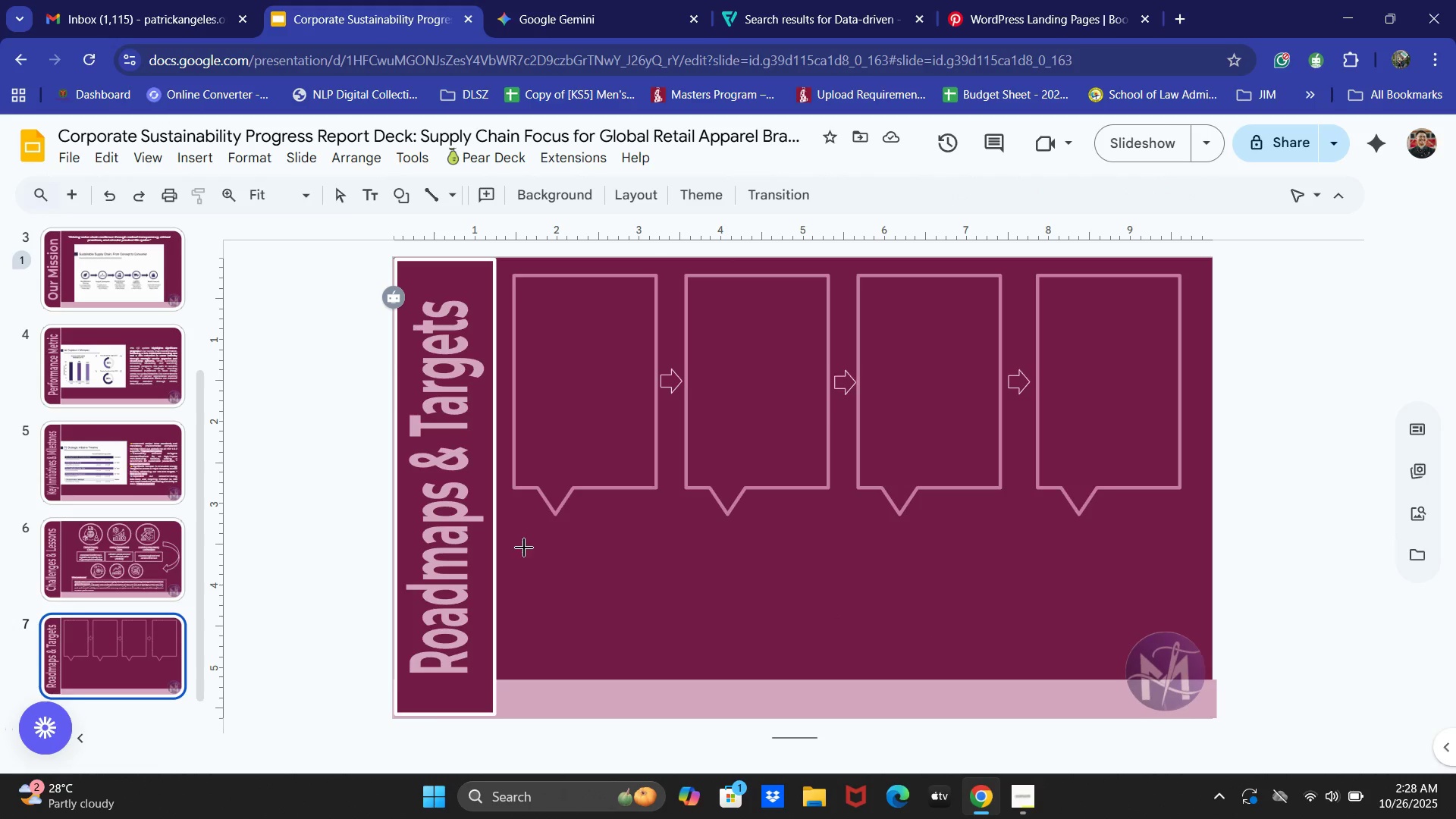 
left_click_drag(start_coordinate=[518, 541], to_coordinate=[1116, 668])
 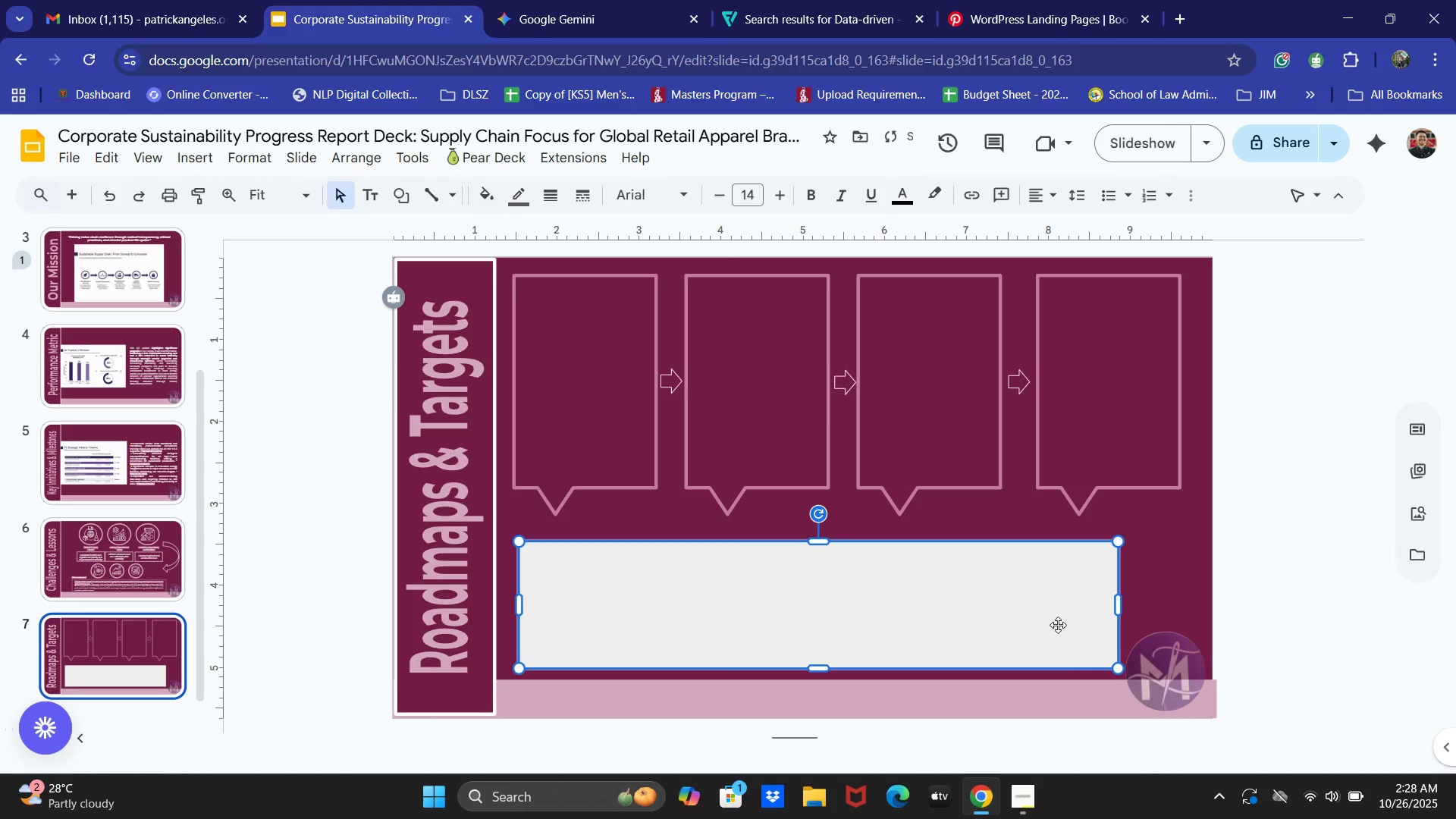 
left_click_drag(start_coordinate=[1058, 625], to_coordinate=[1091, 626])
 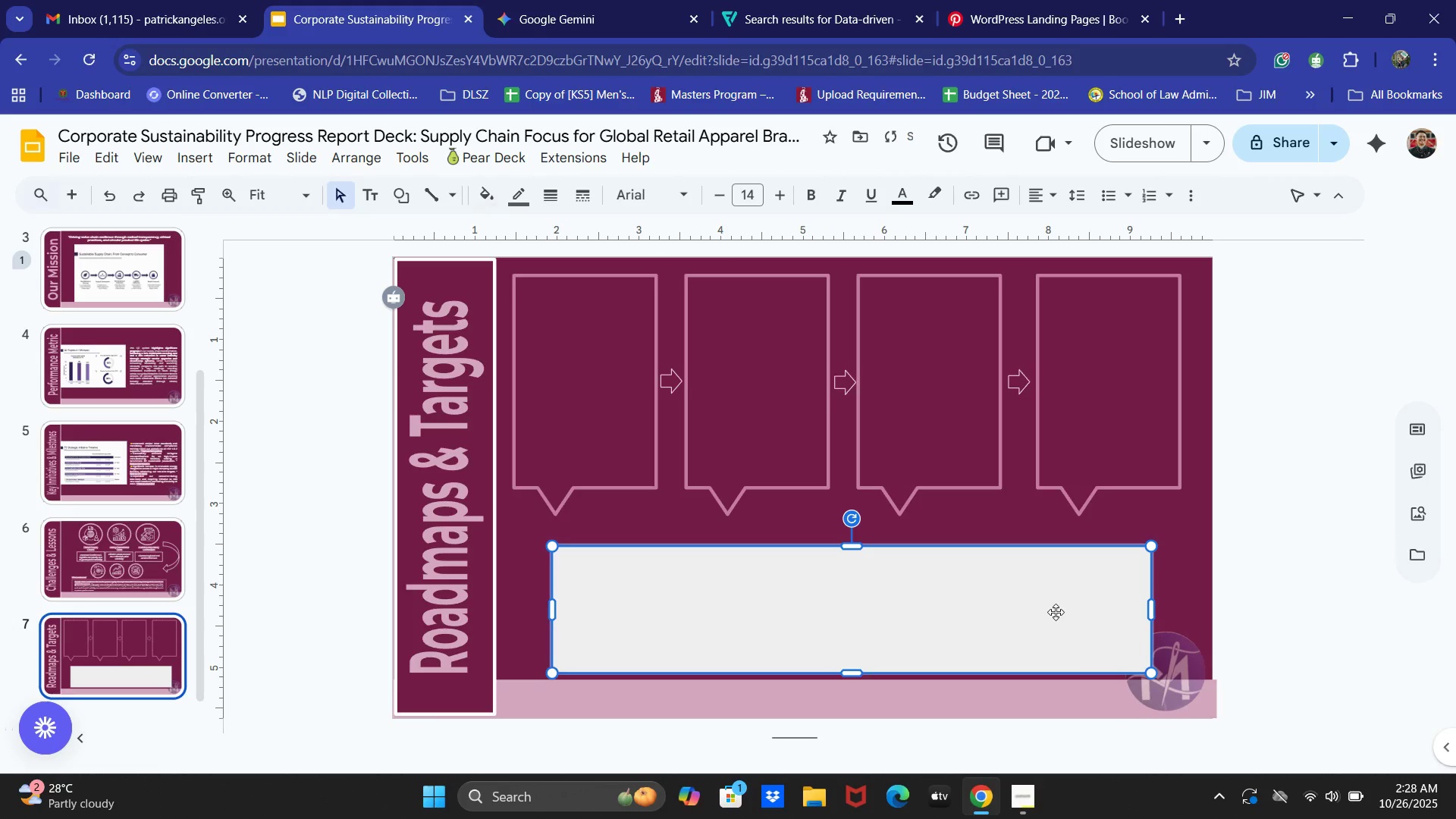 
left_click_drag(start_coordinate=[1058, 623], to_coordinate=[1053, 610])
 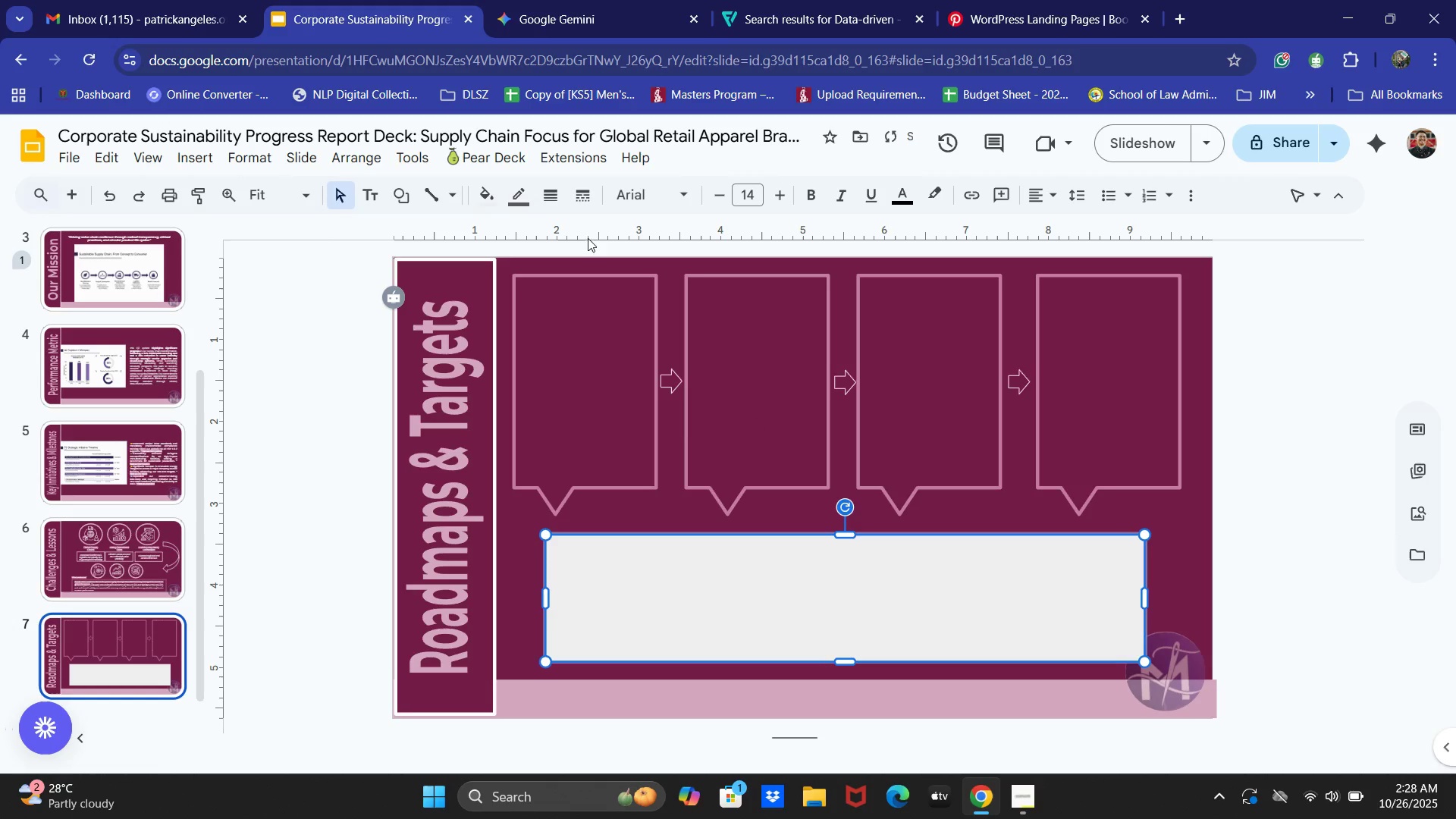 
left_click([479, 202])
 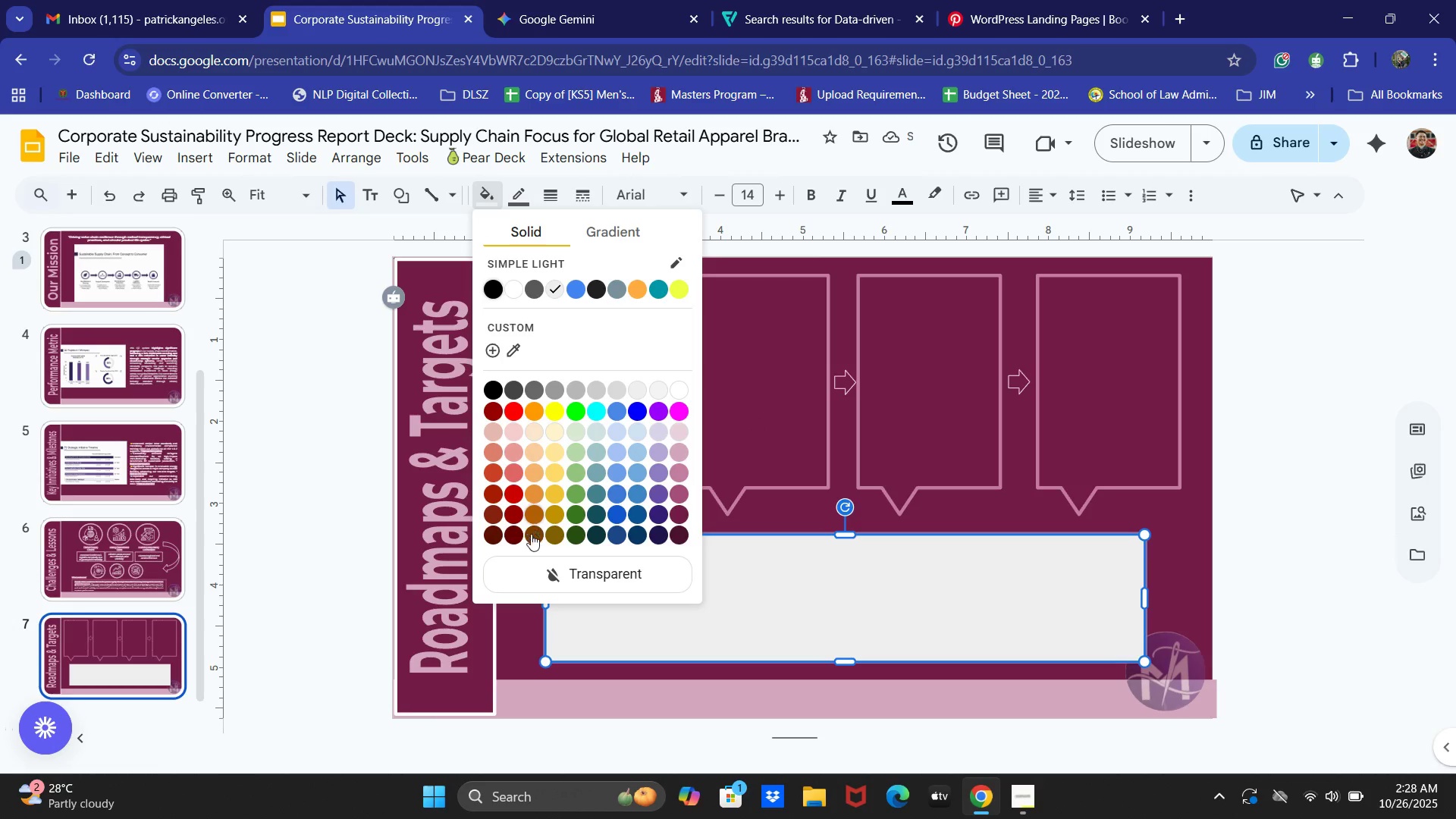 
left_click([528, 565])
 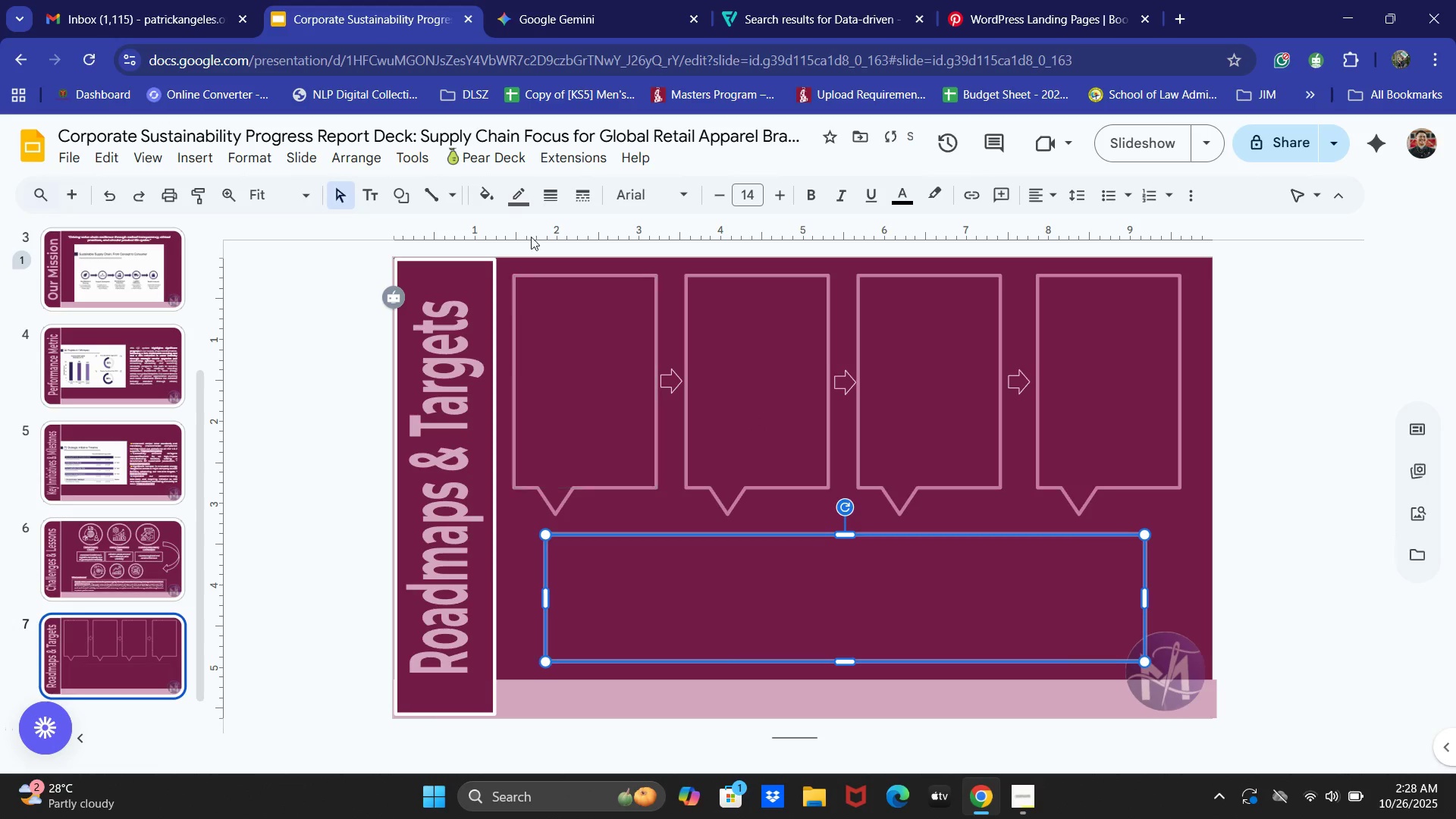 
left_click([514, 194])
 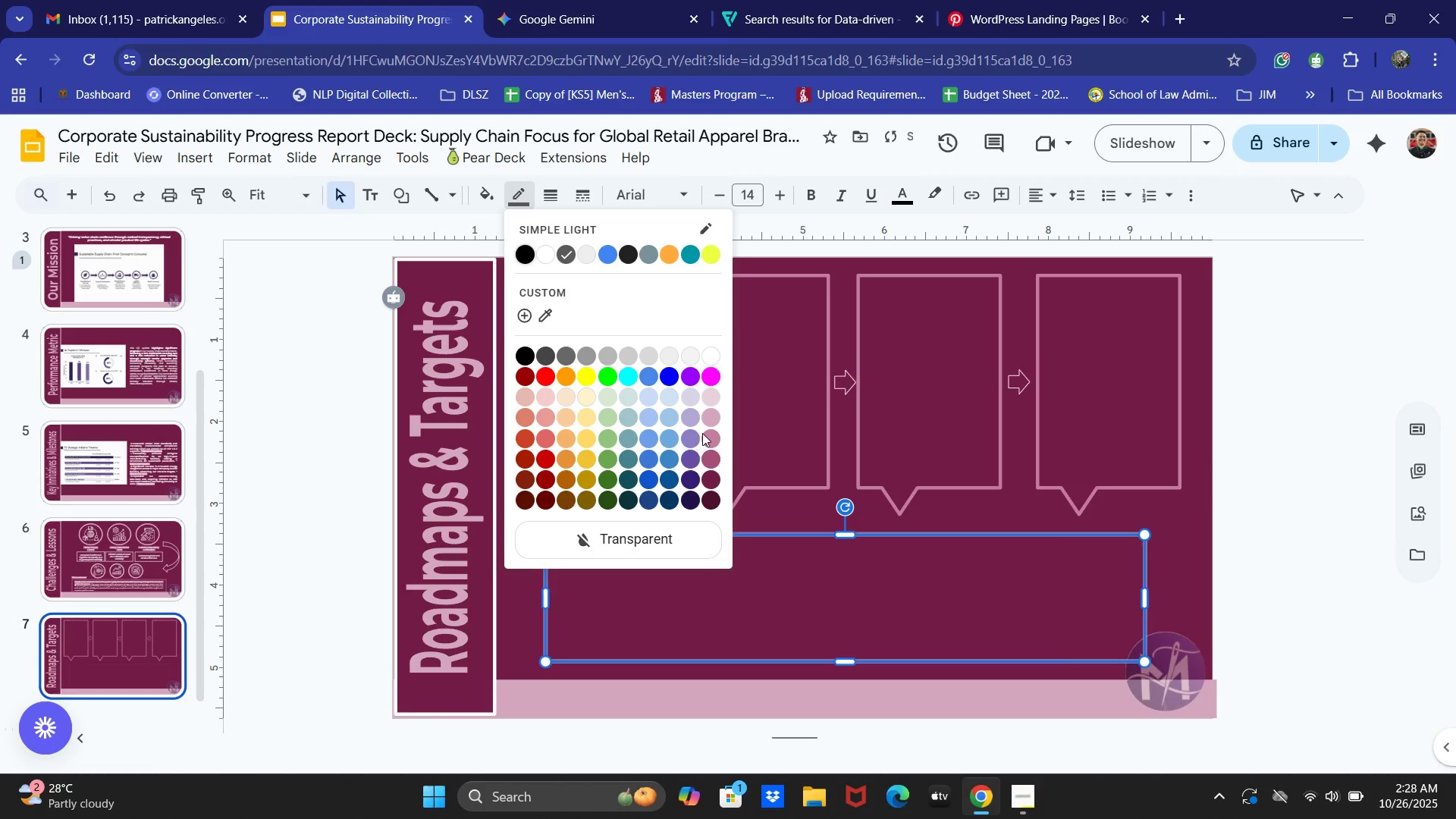 
left_click([711, 438])
 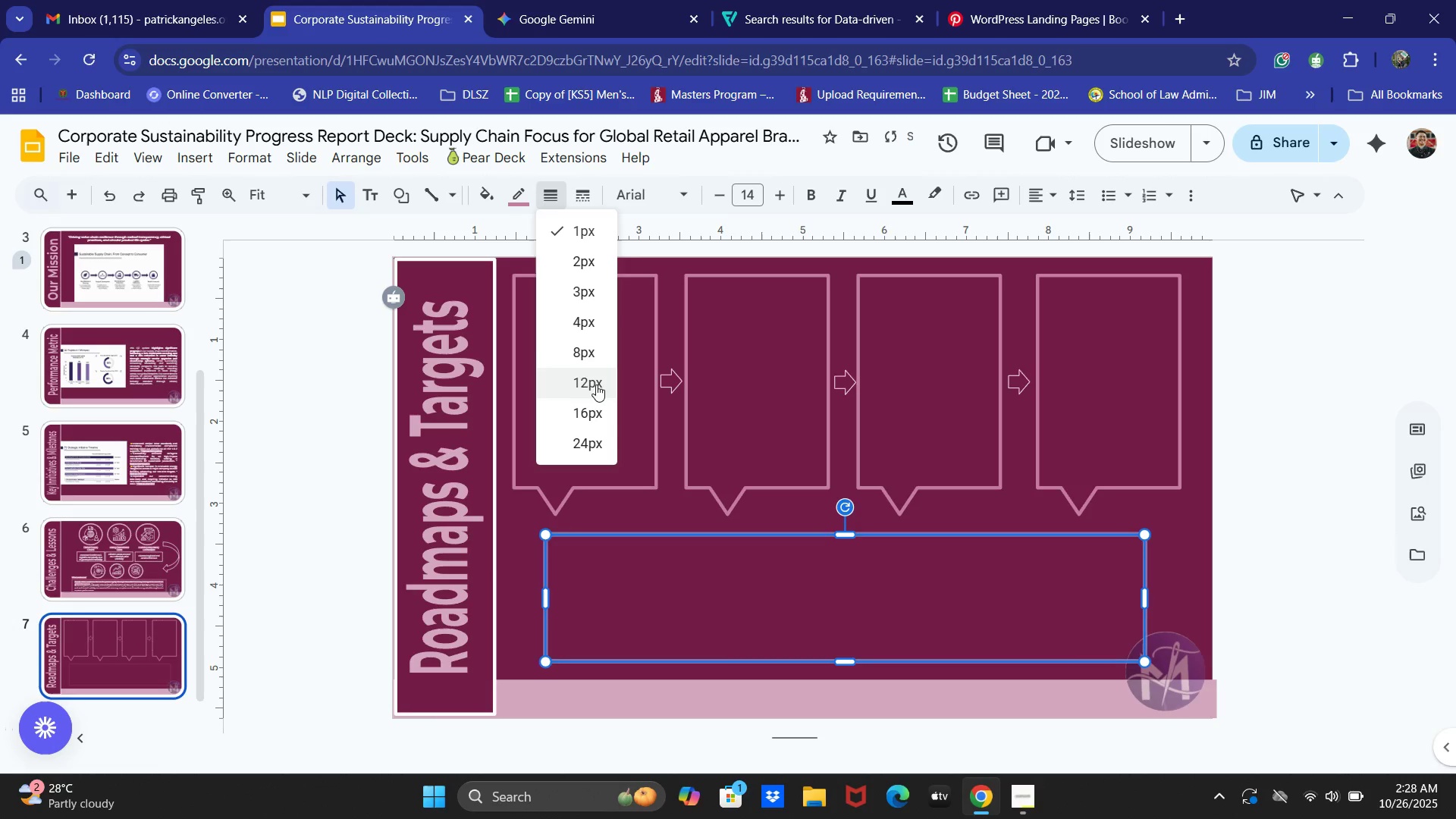 
left_click([583, 288])
 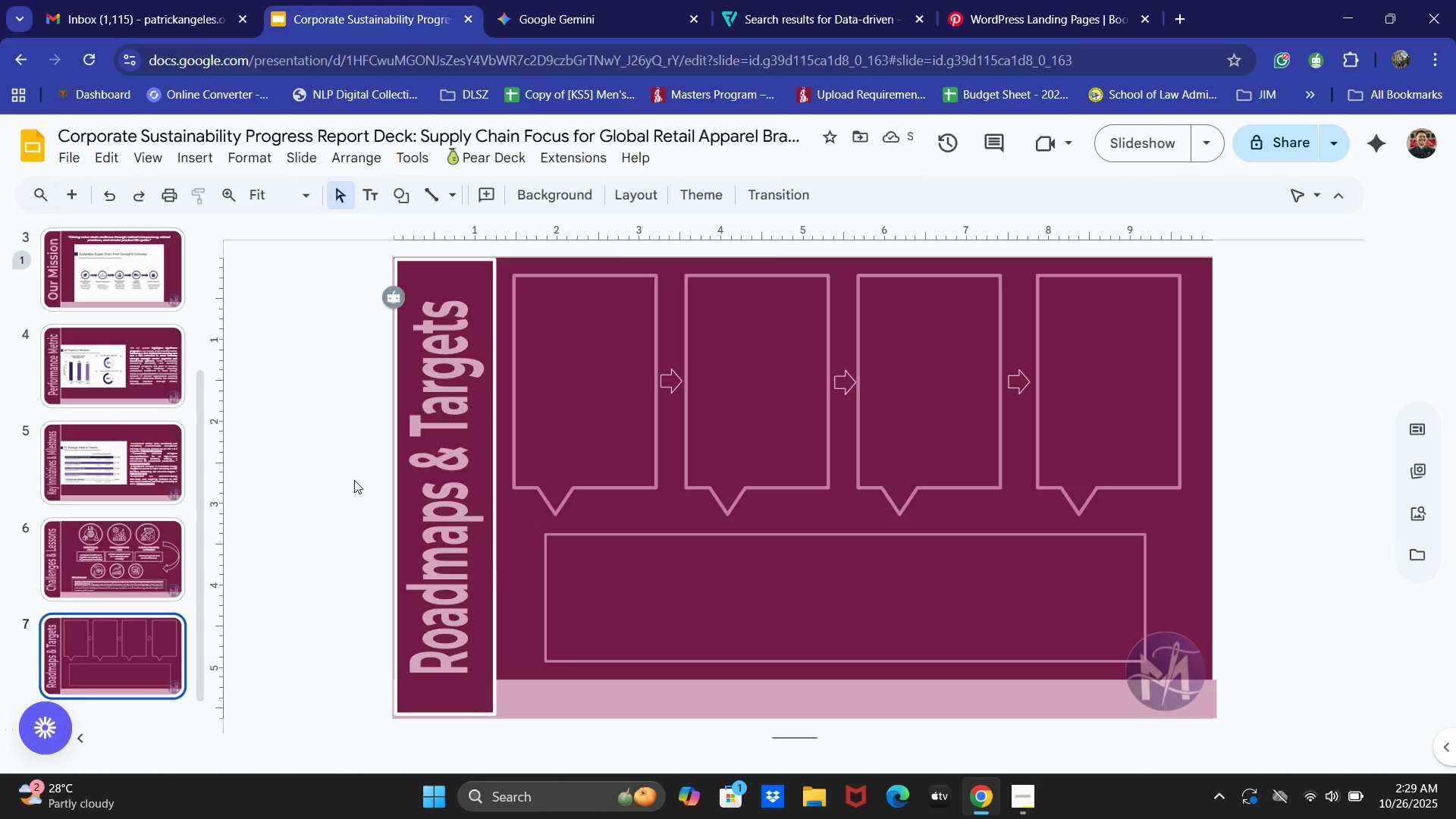 
wait(9.21)
 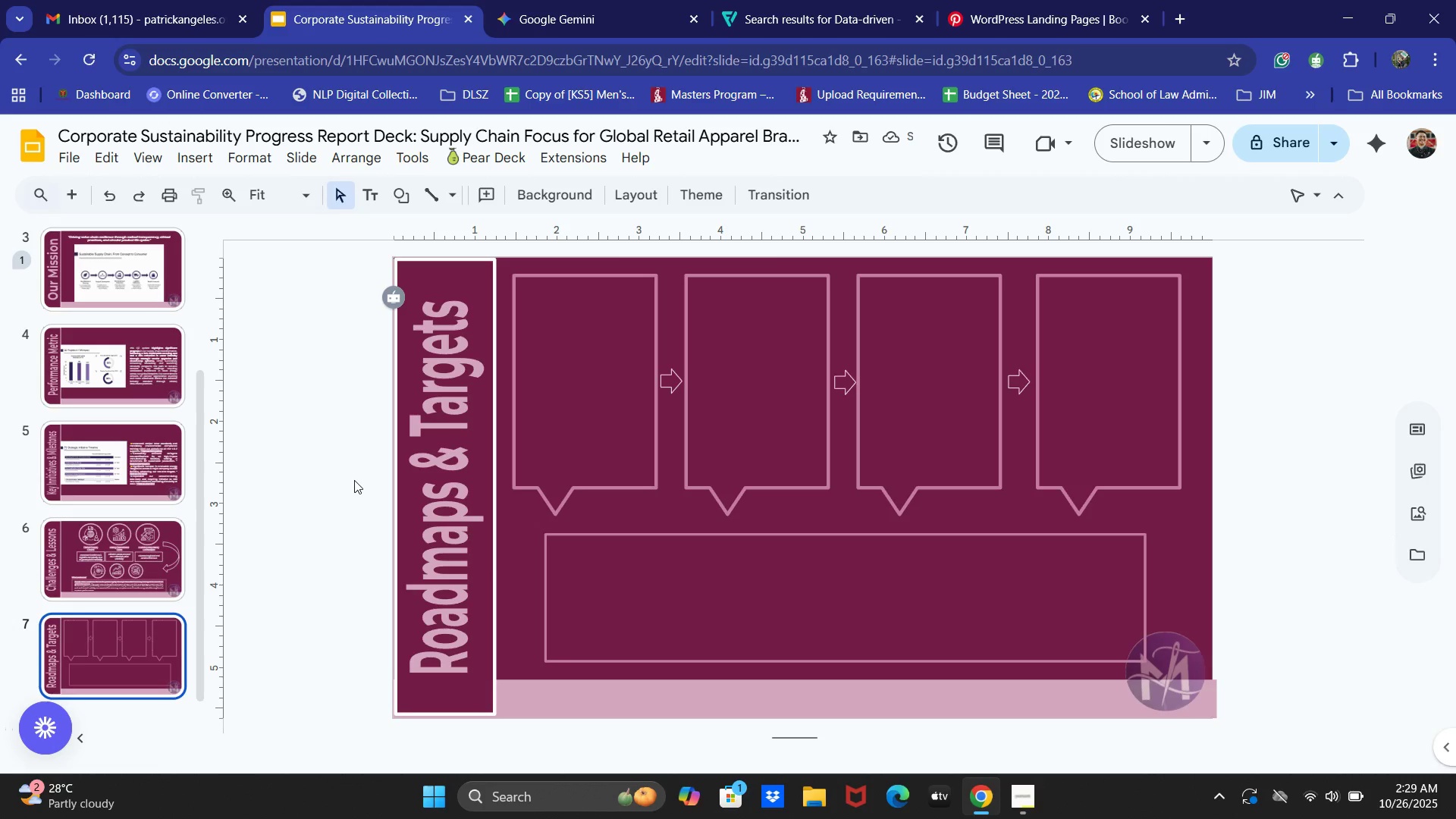 
left_click([564, 0])
 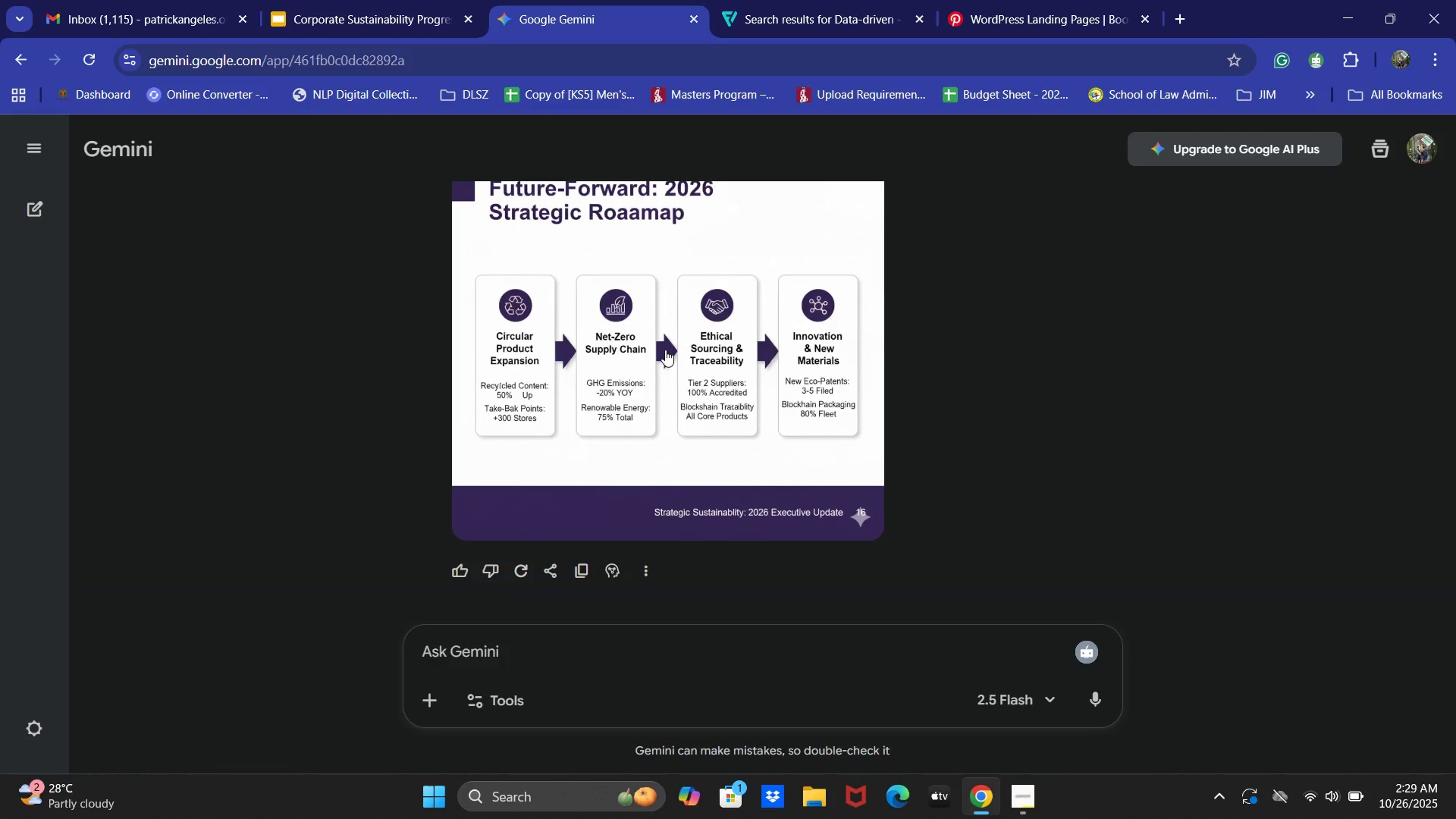 
left_click([396, 0])
 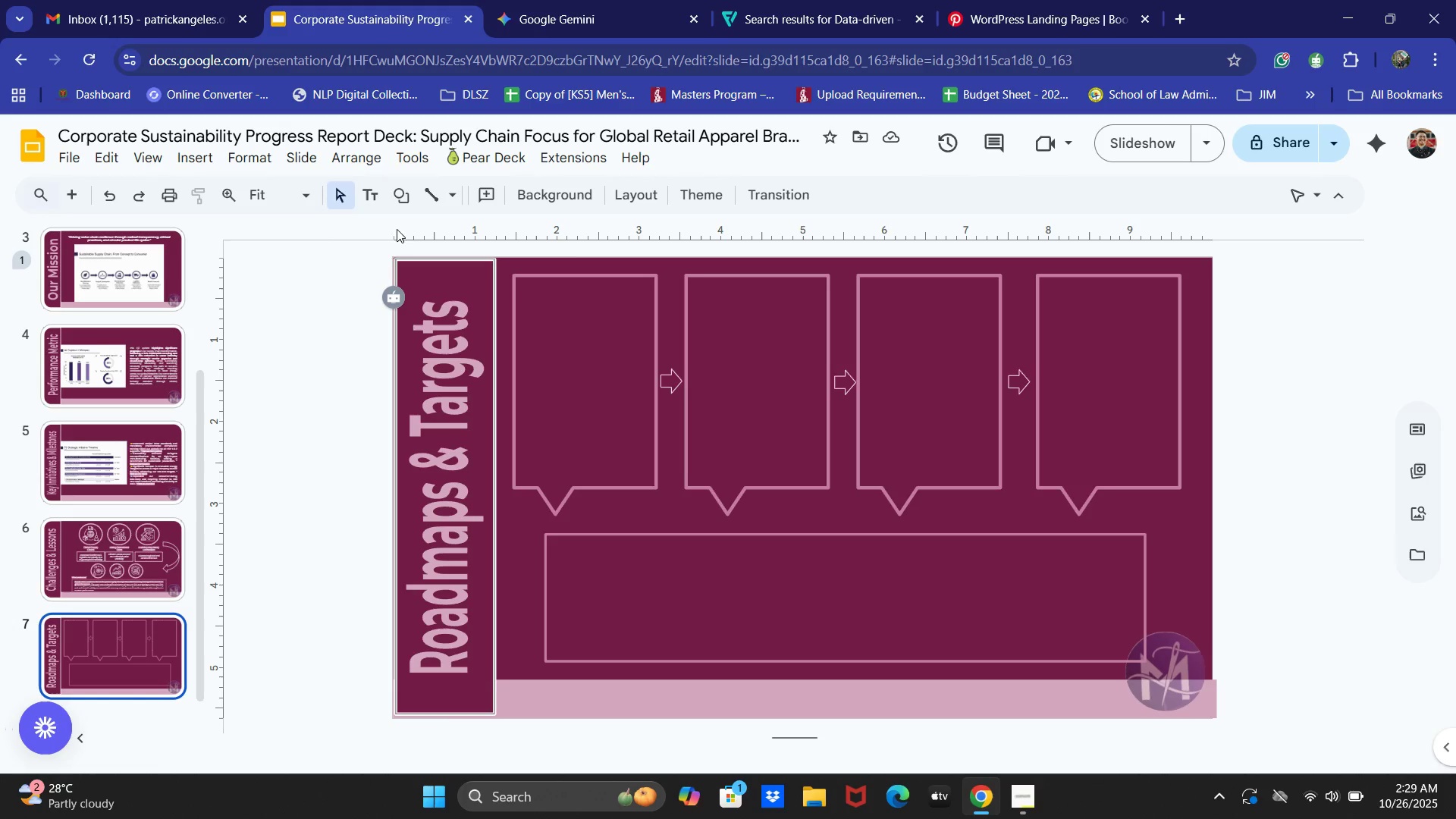 
left_click([401, 196])
 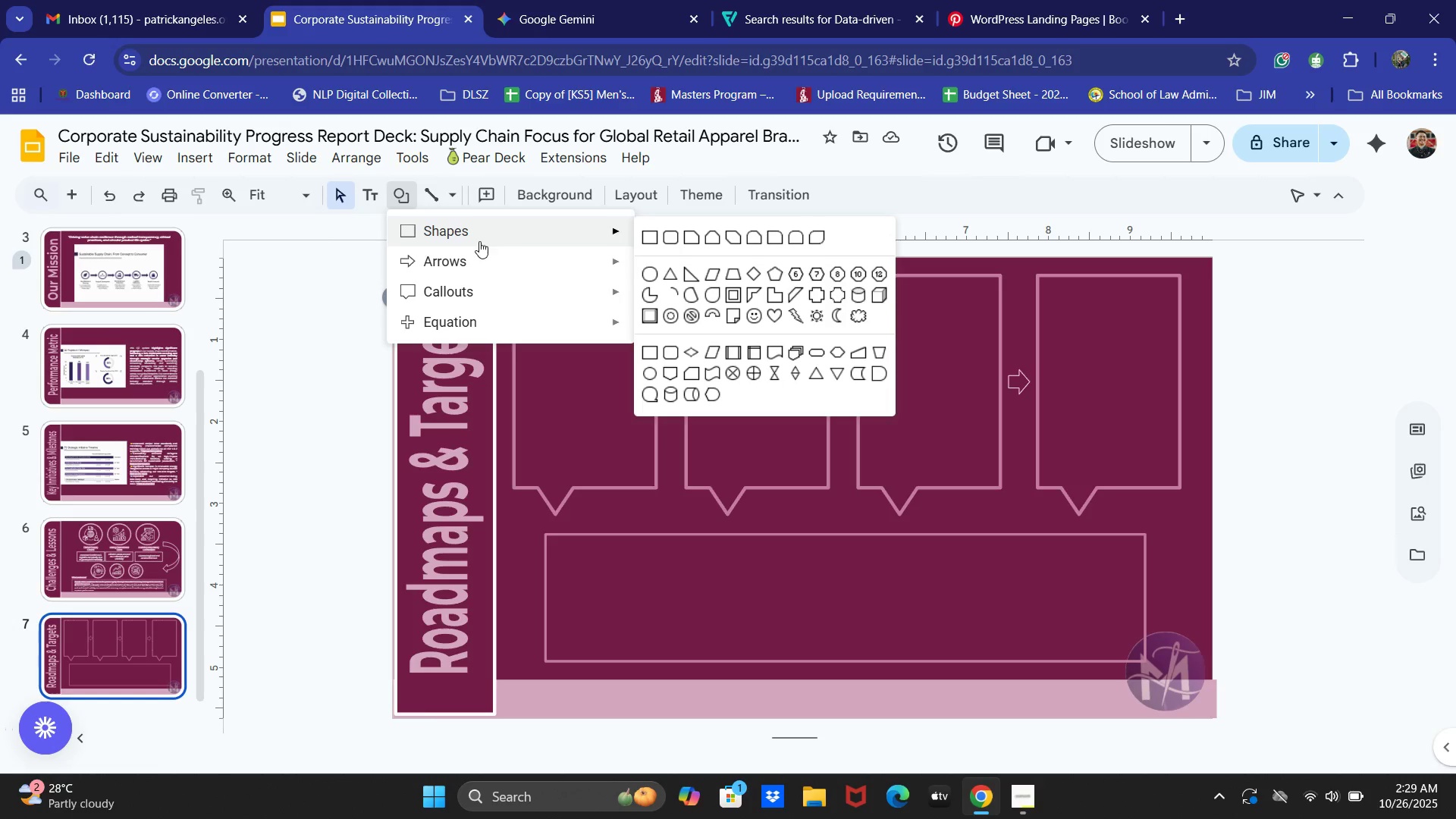 
left_click([647, 271])
 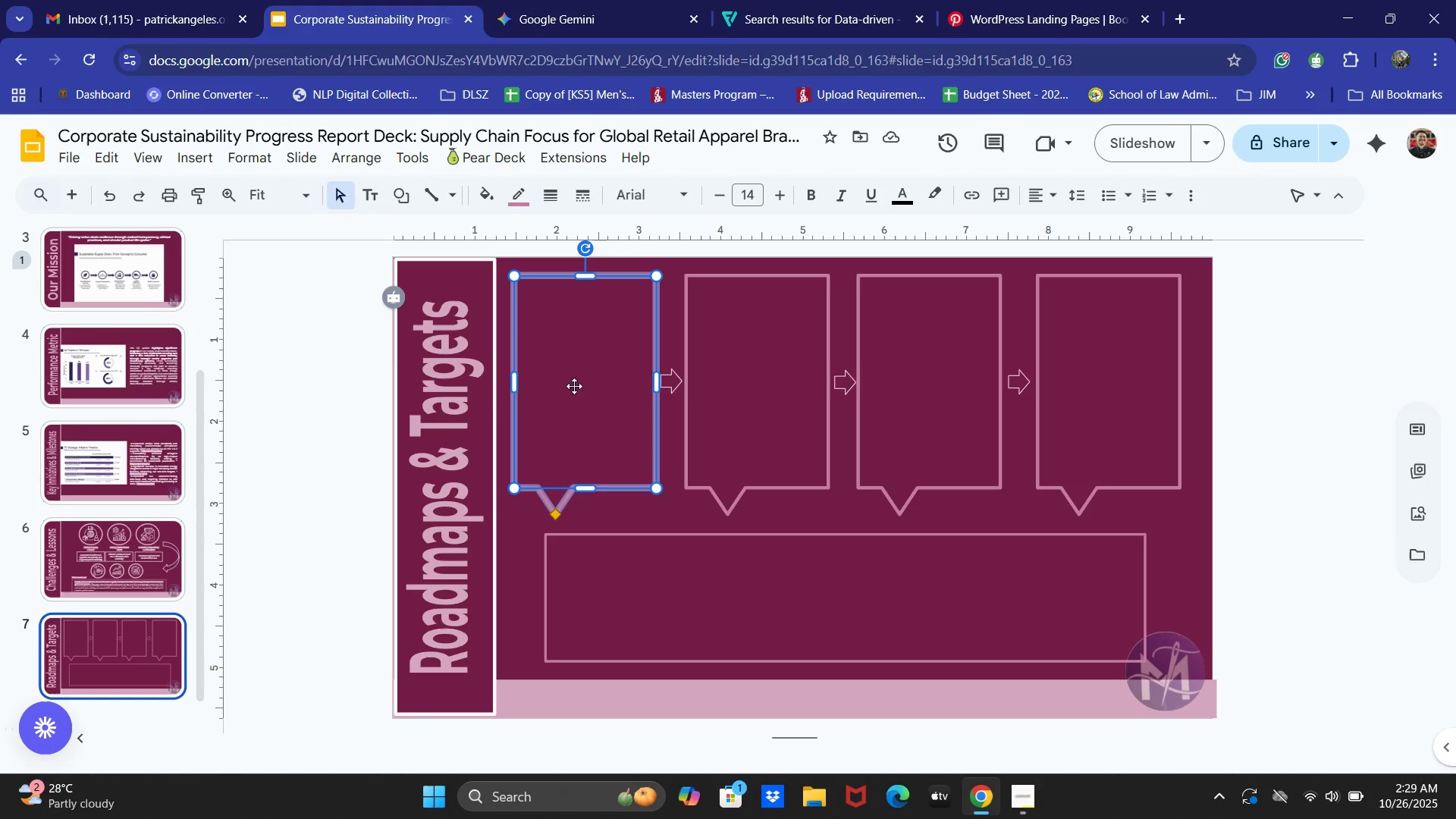 
left_click([259, 337])
 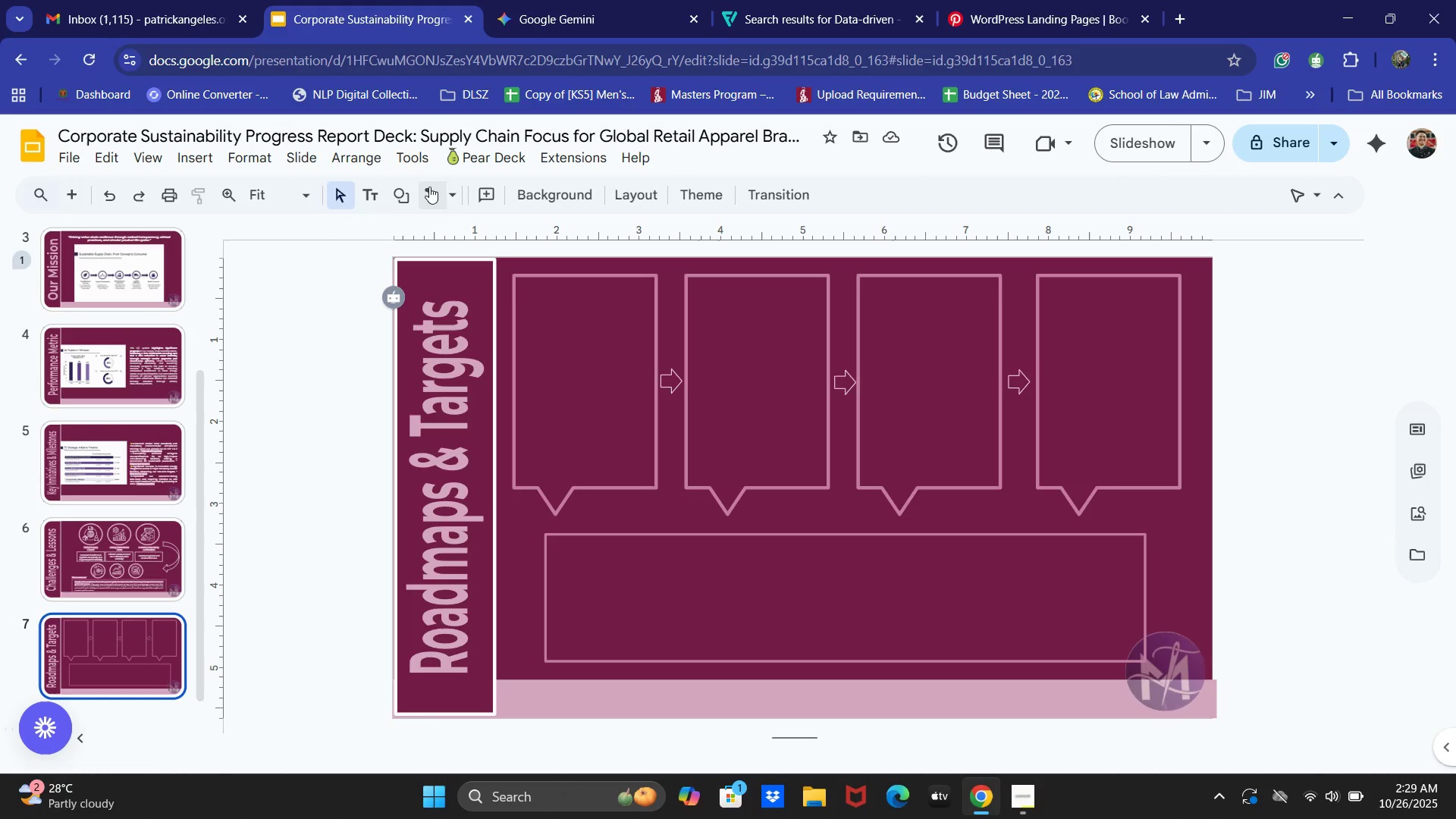 
left_click([408, 190])
 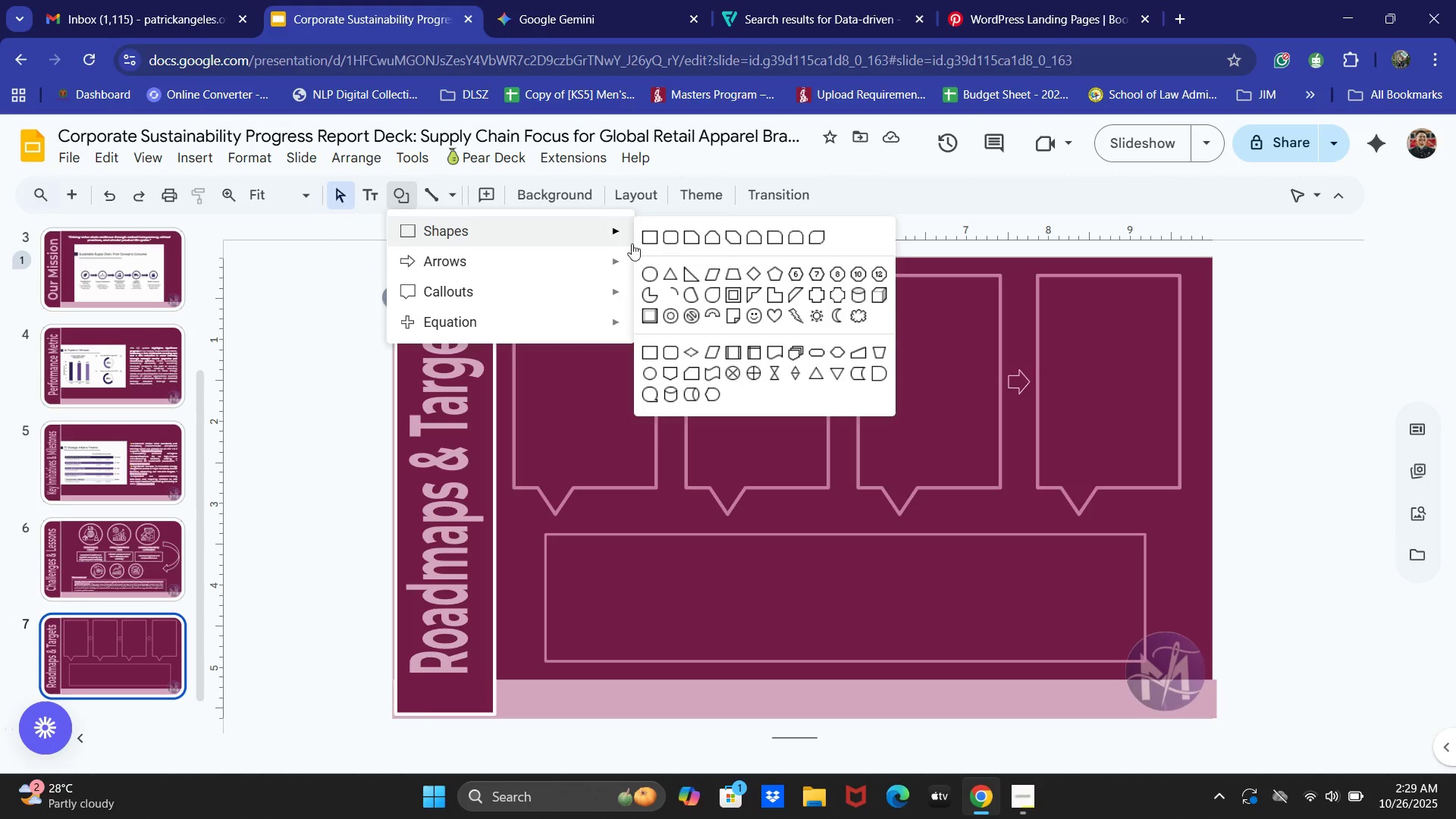 
left_click([648, 271])
 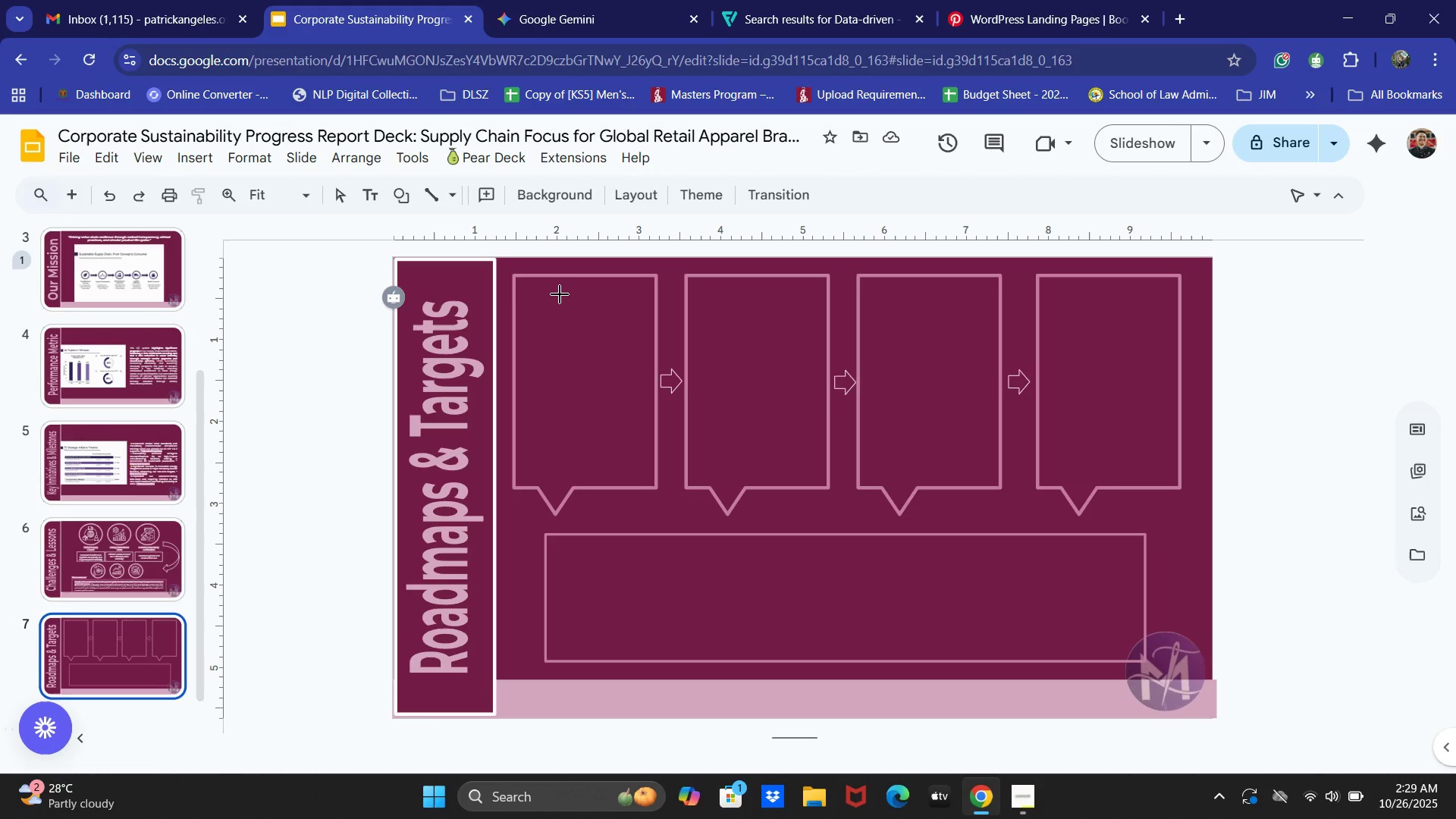 
left_click_drag(start_coordinate=[561, 294], to_coordinate=[626, 356])
 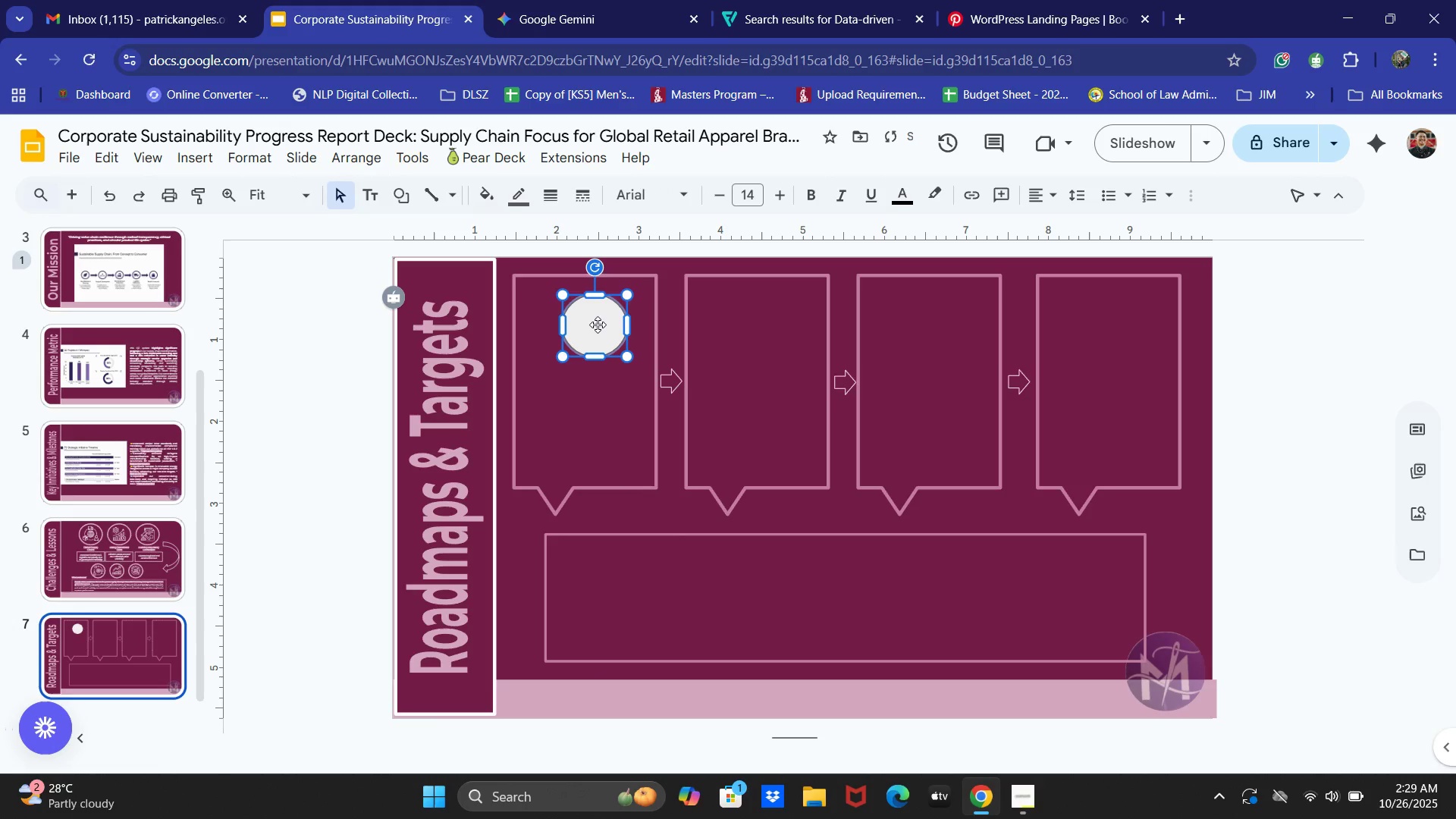 
left_click_drag(start_coordinate=[598, 325], to_coordinate=[586, 318])
 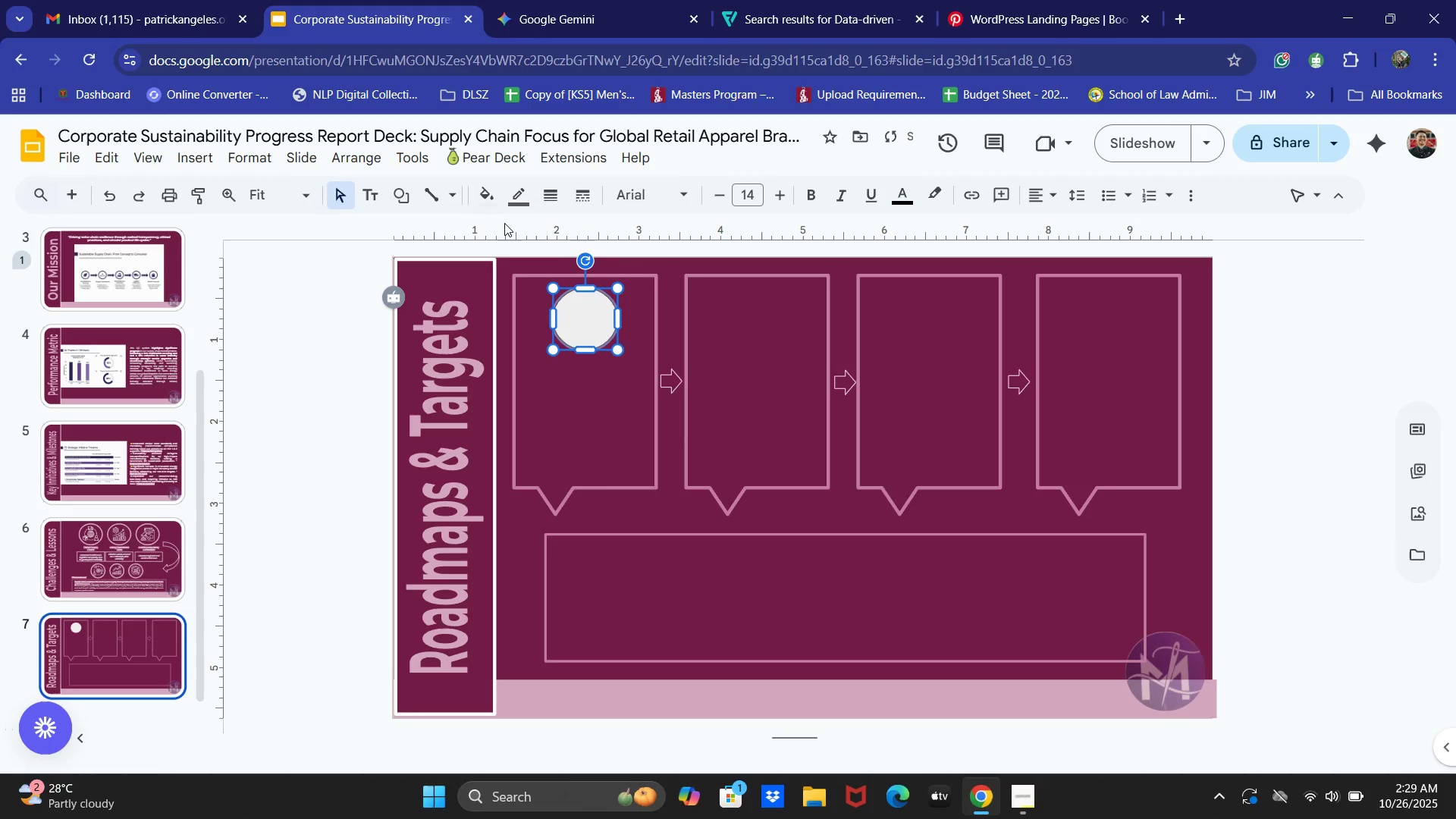 
left_click([519, 196])
 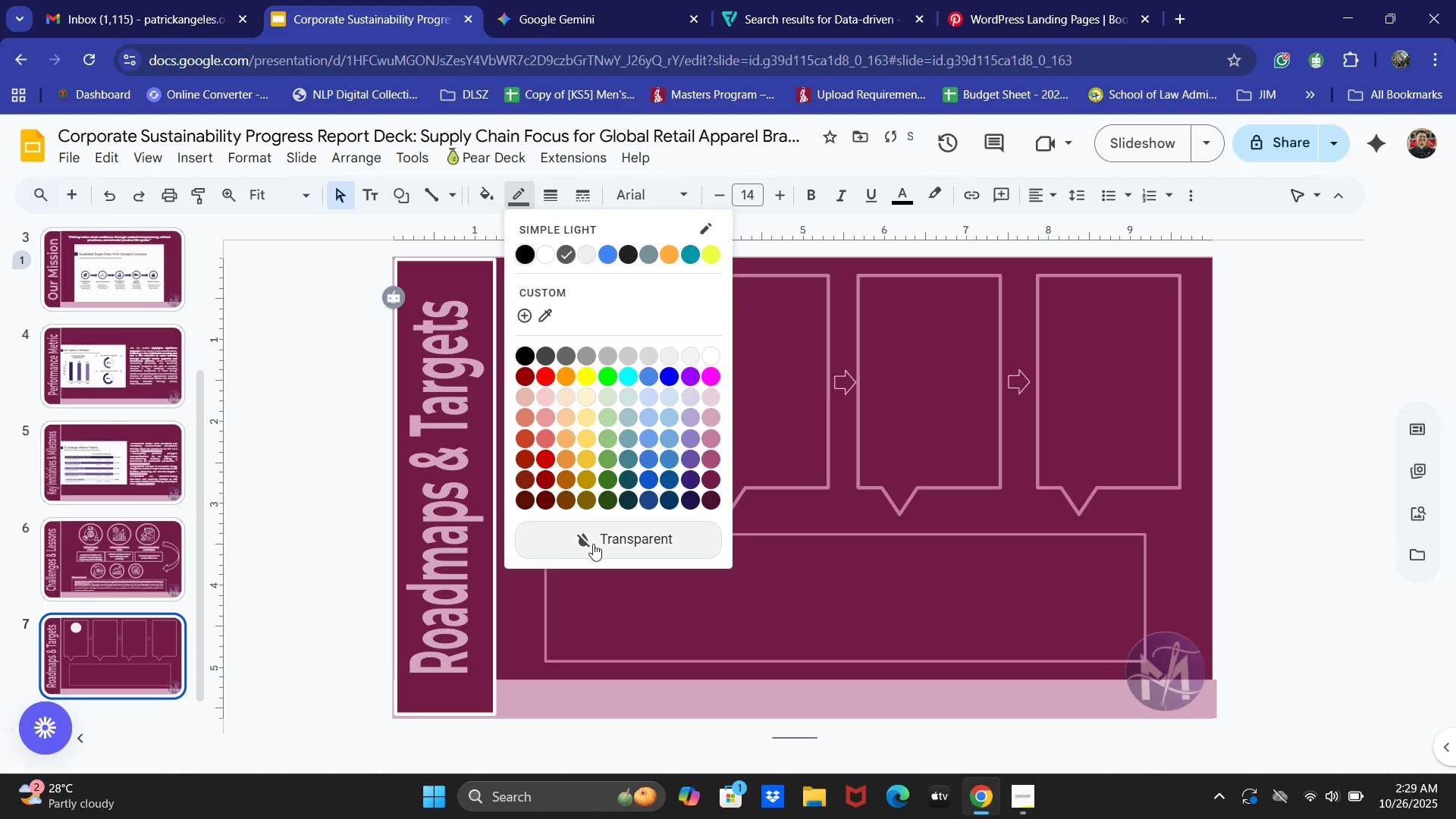 
left_click([595, 548])
 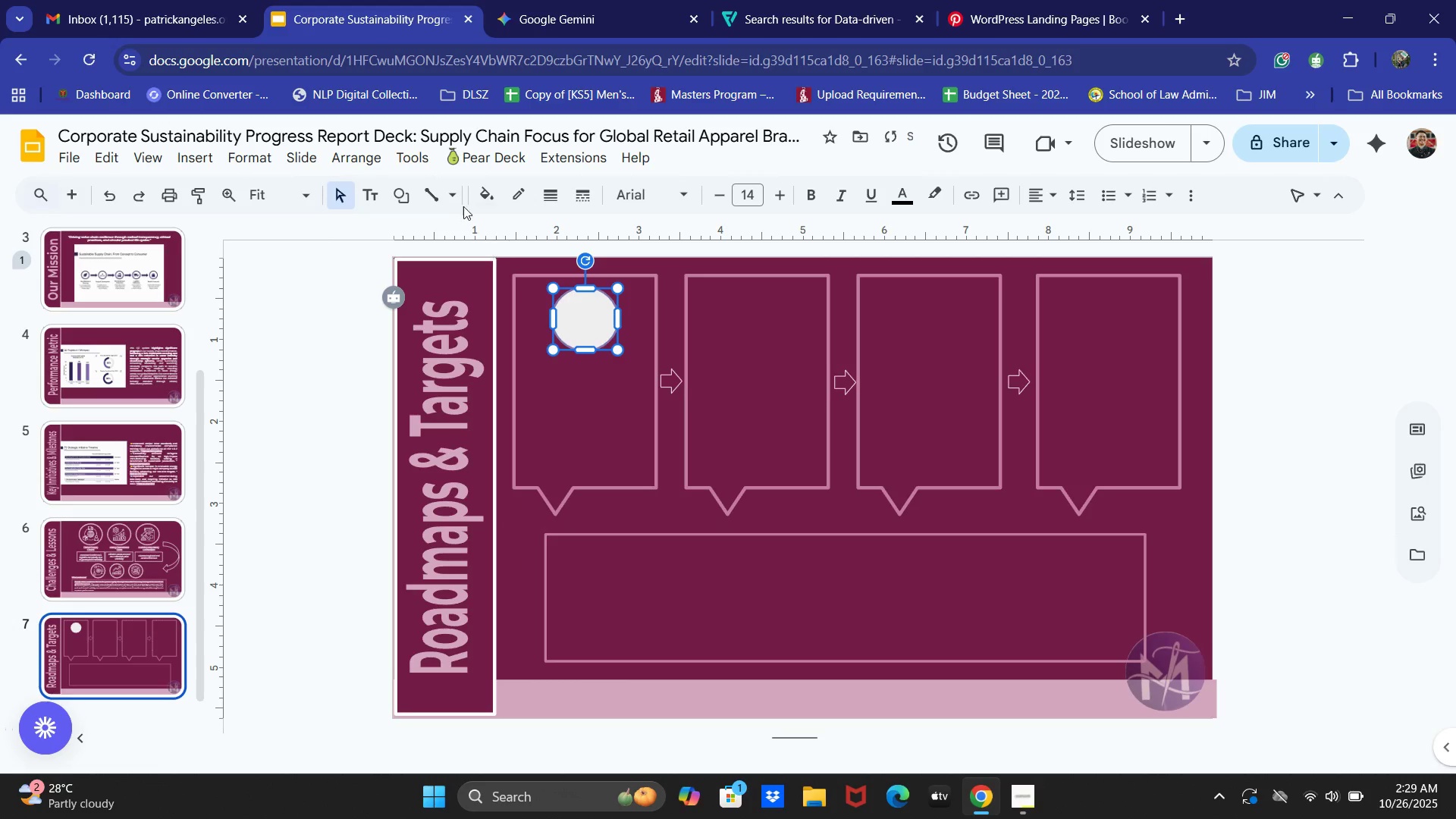 
left_click([488, 189])
 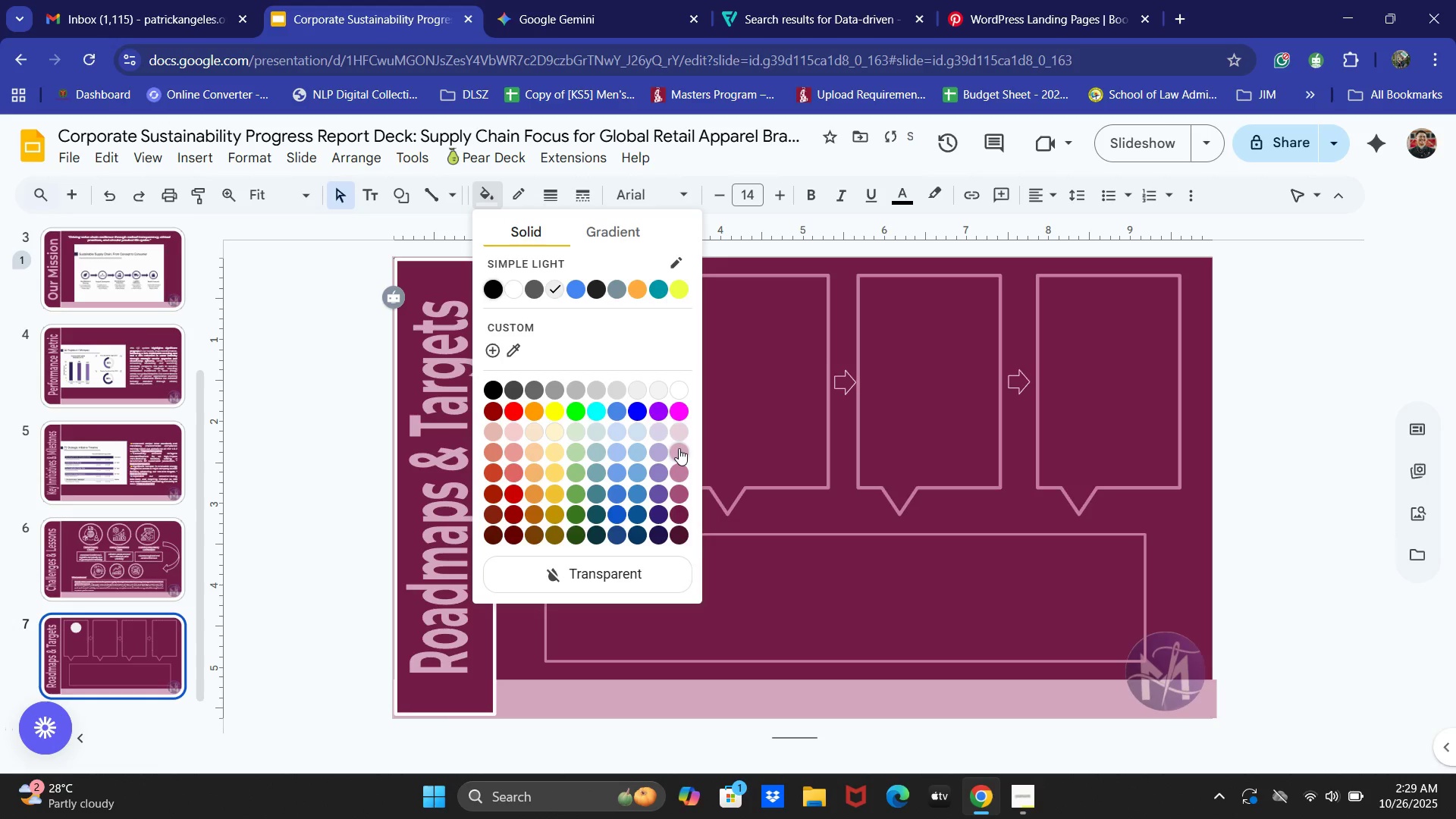 
left_click([678, 432])
 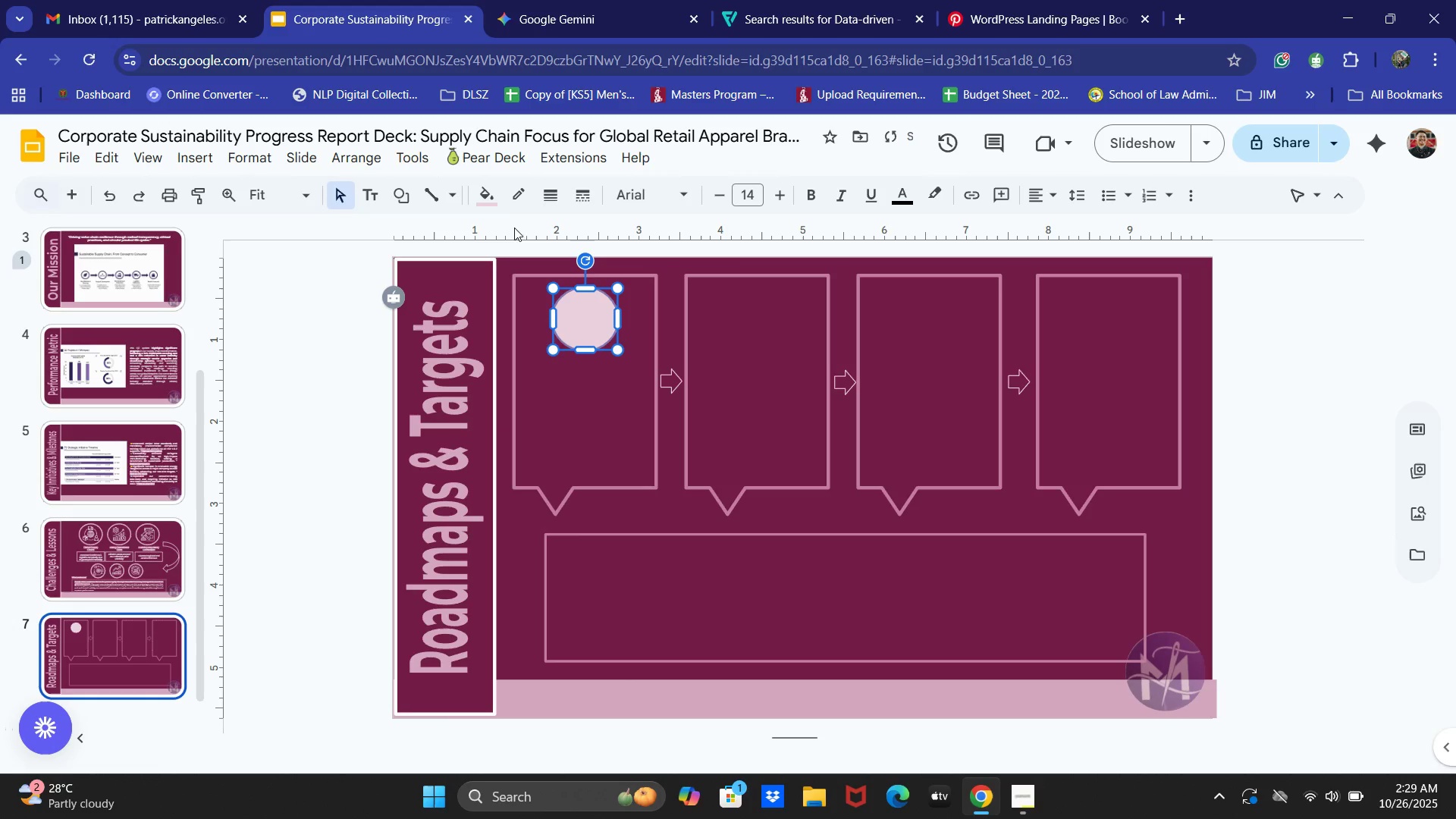 
left_click([494, 189])
 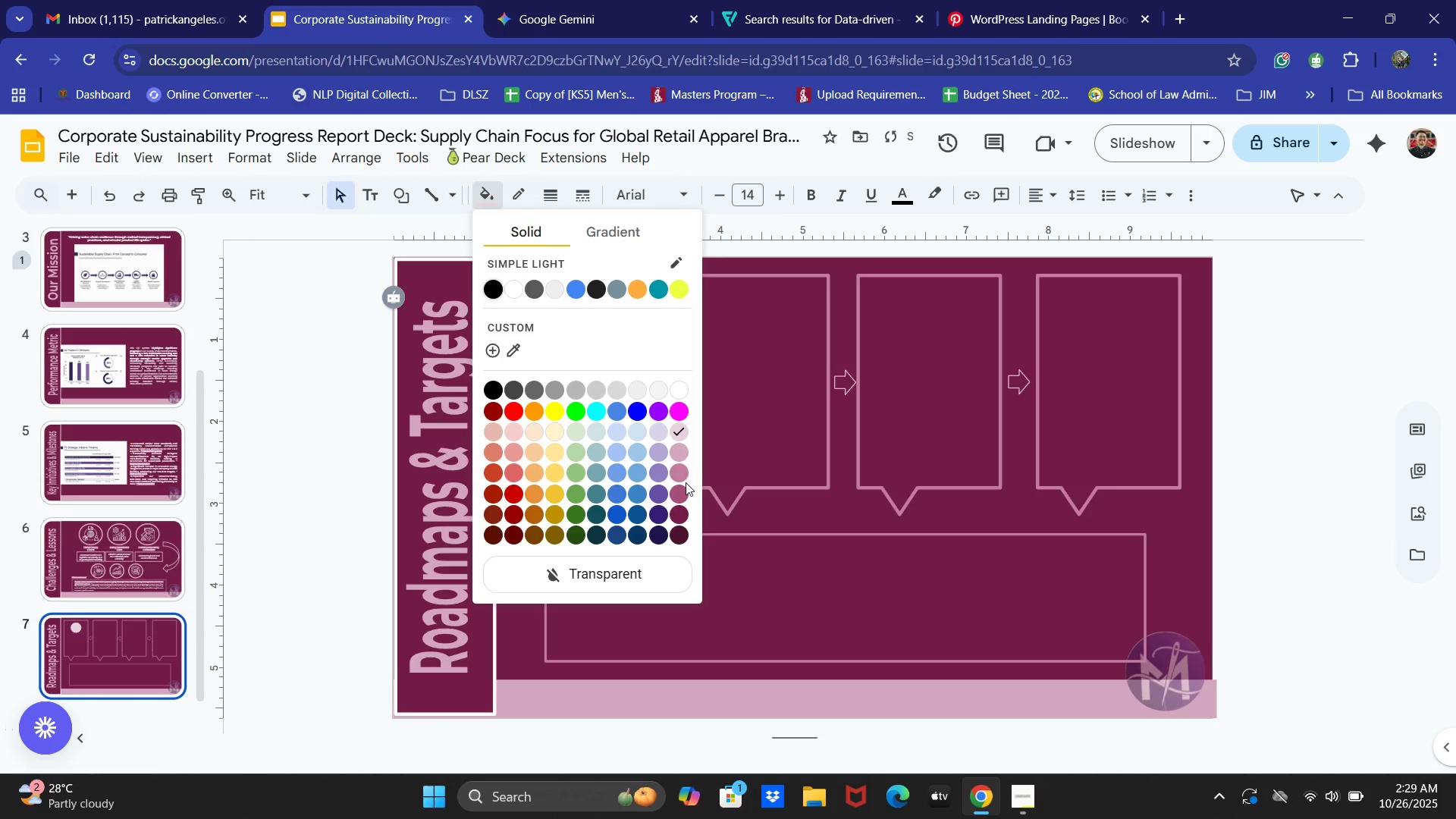 
left_click([680, 491])
 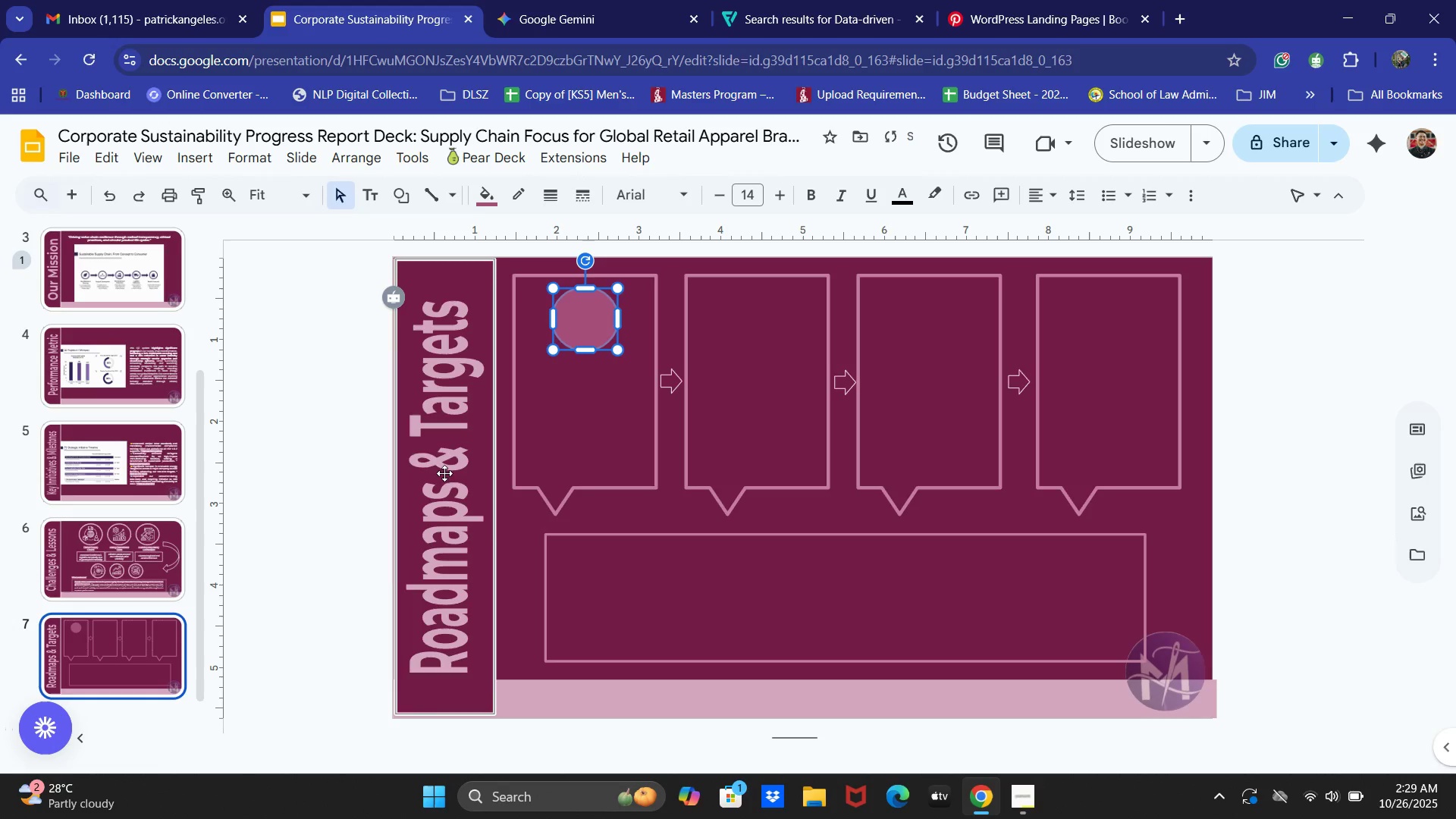 
left_click([391, 444])
 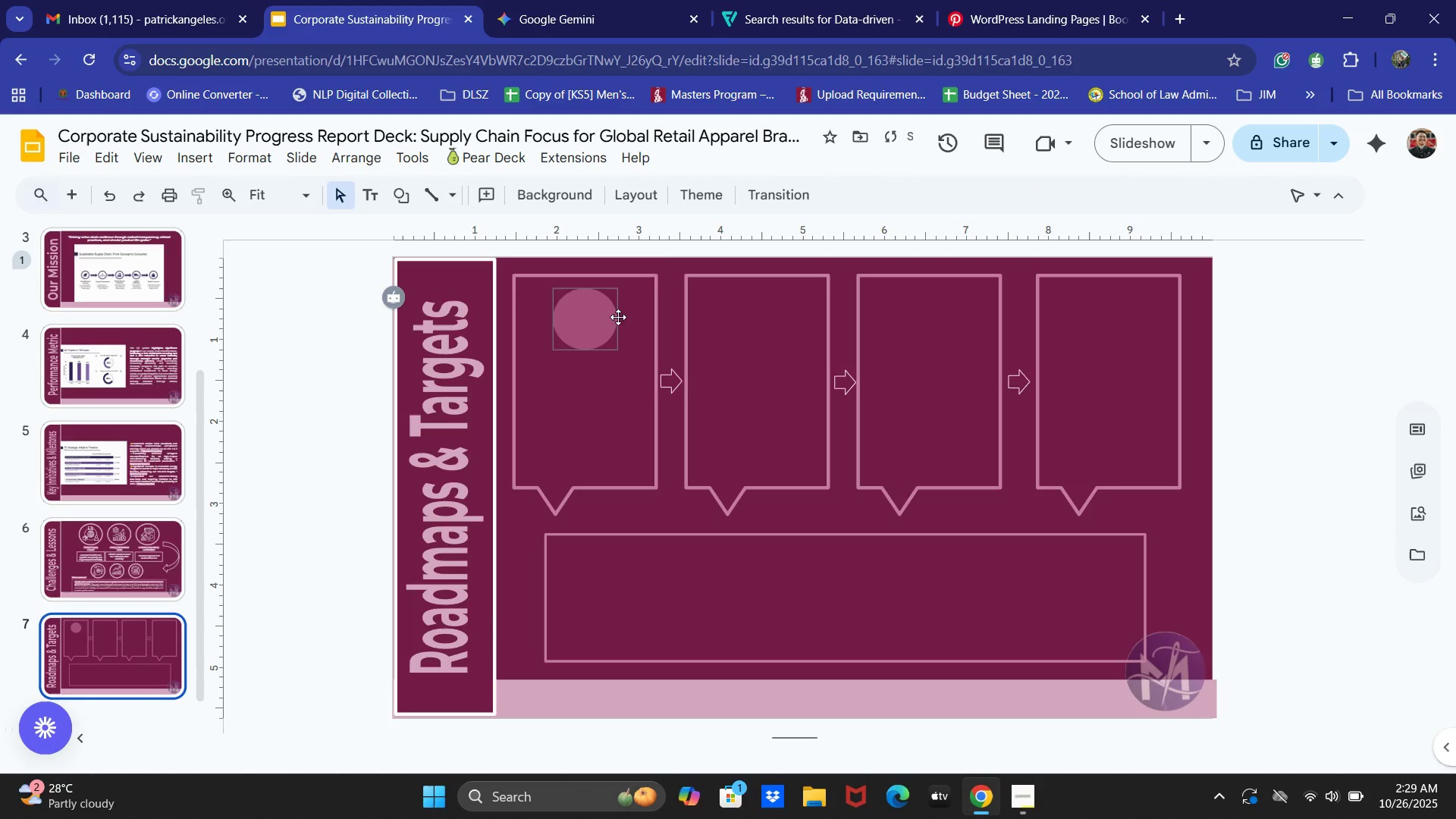 
left_click([596, 303])
 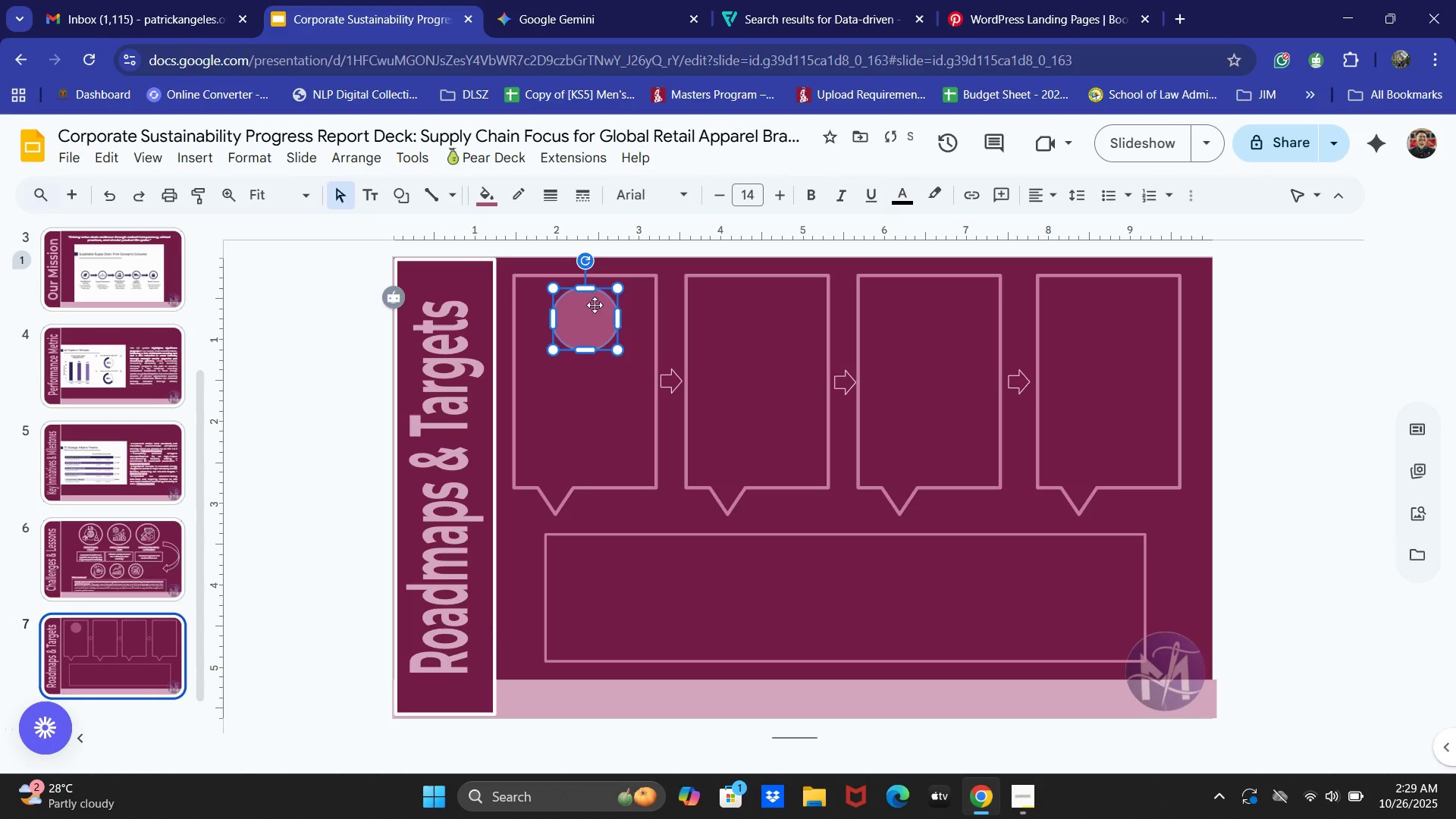 
key(Control+C)
 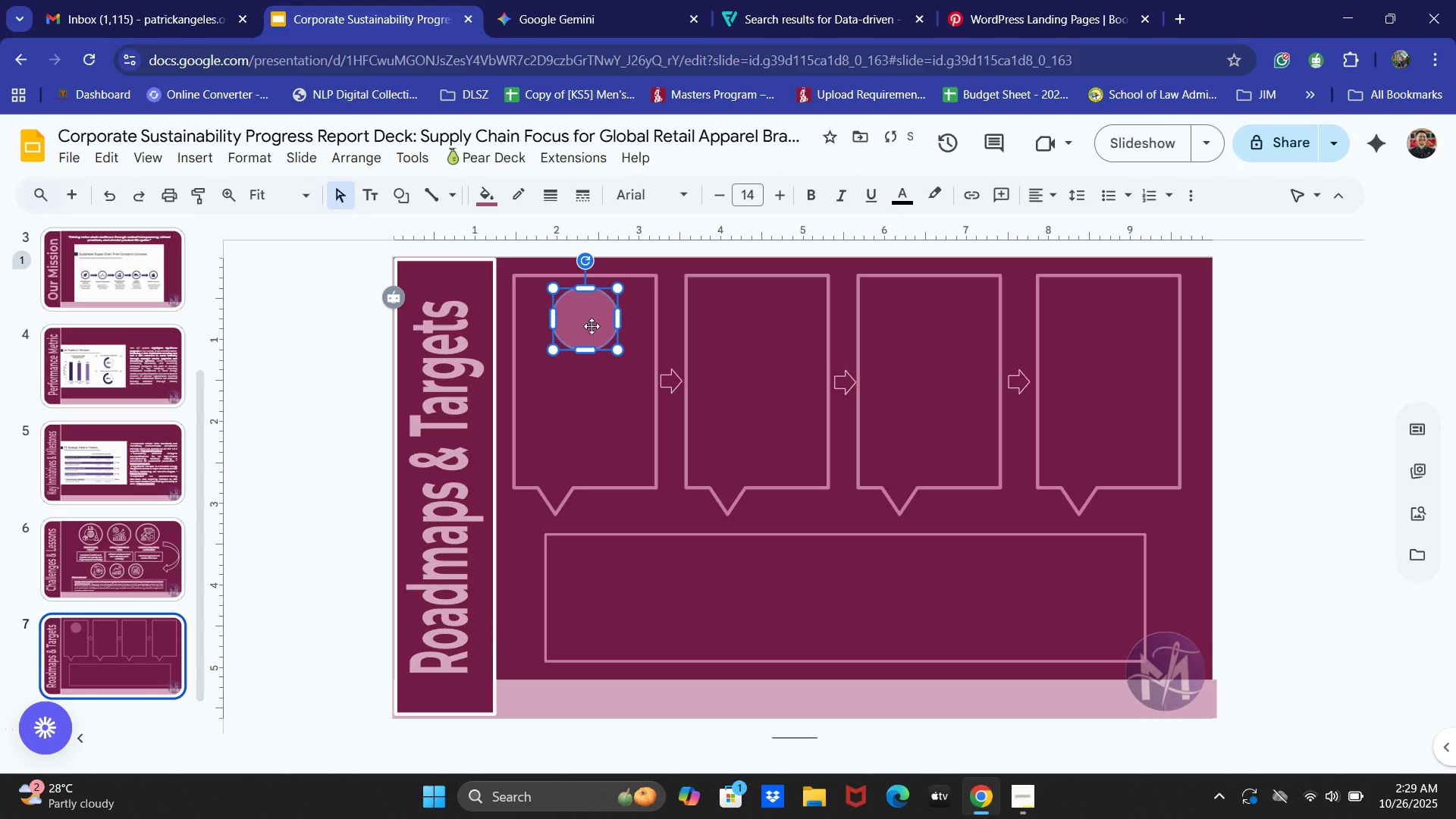 
key(Control+V)
 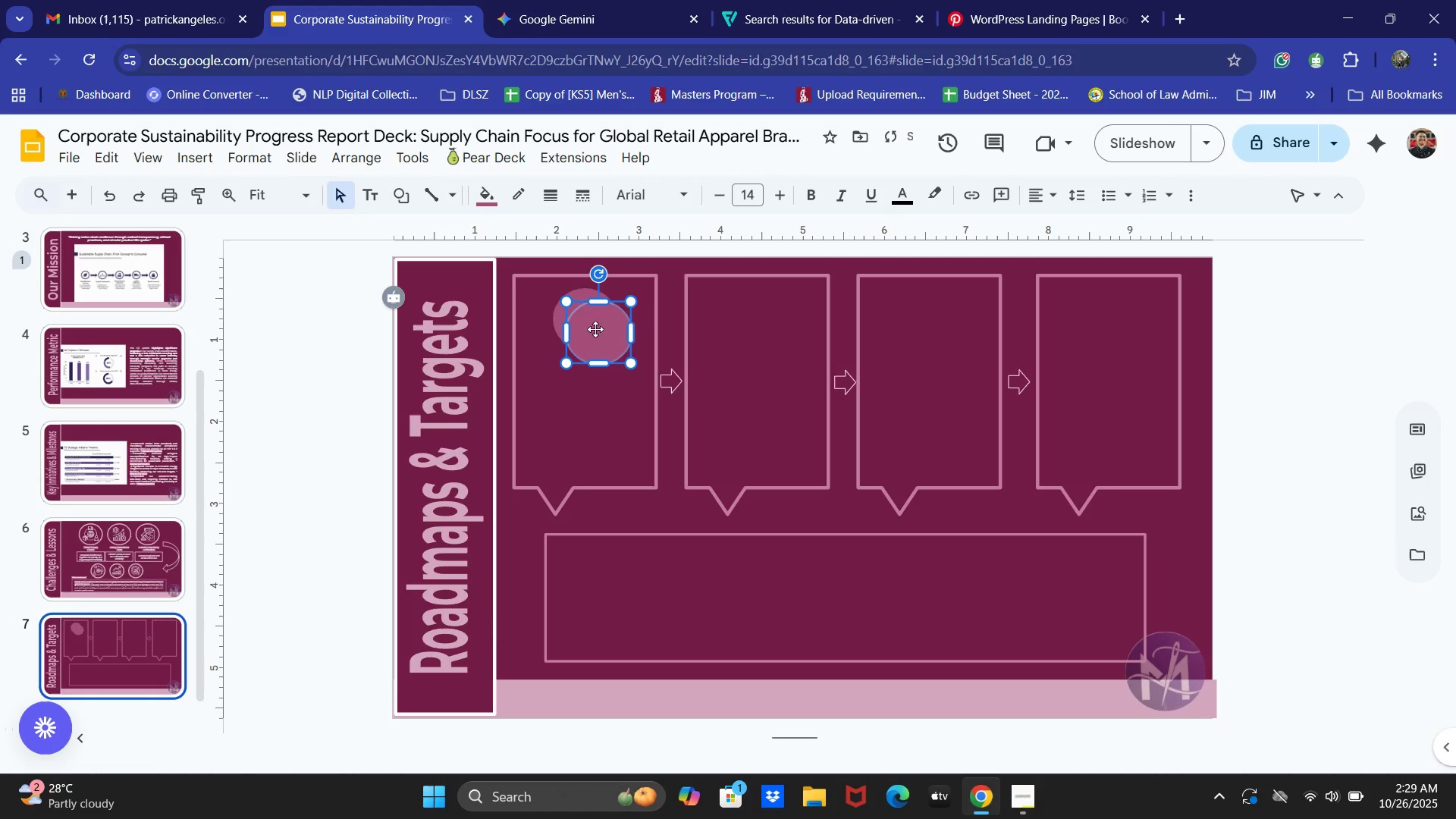 
left_click_drag(start_coordinate=[595, 329], to_coordinate=[752, 315])
 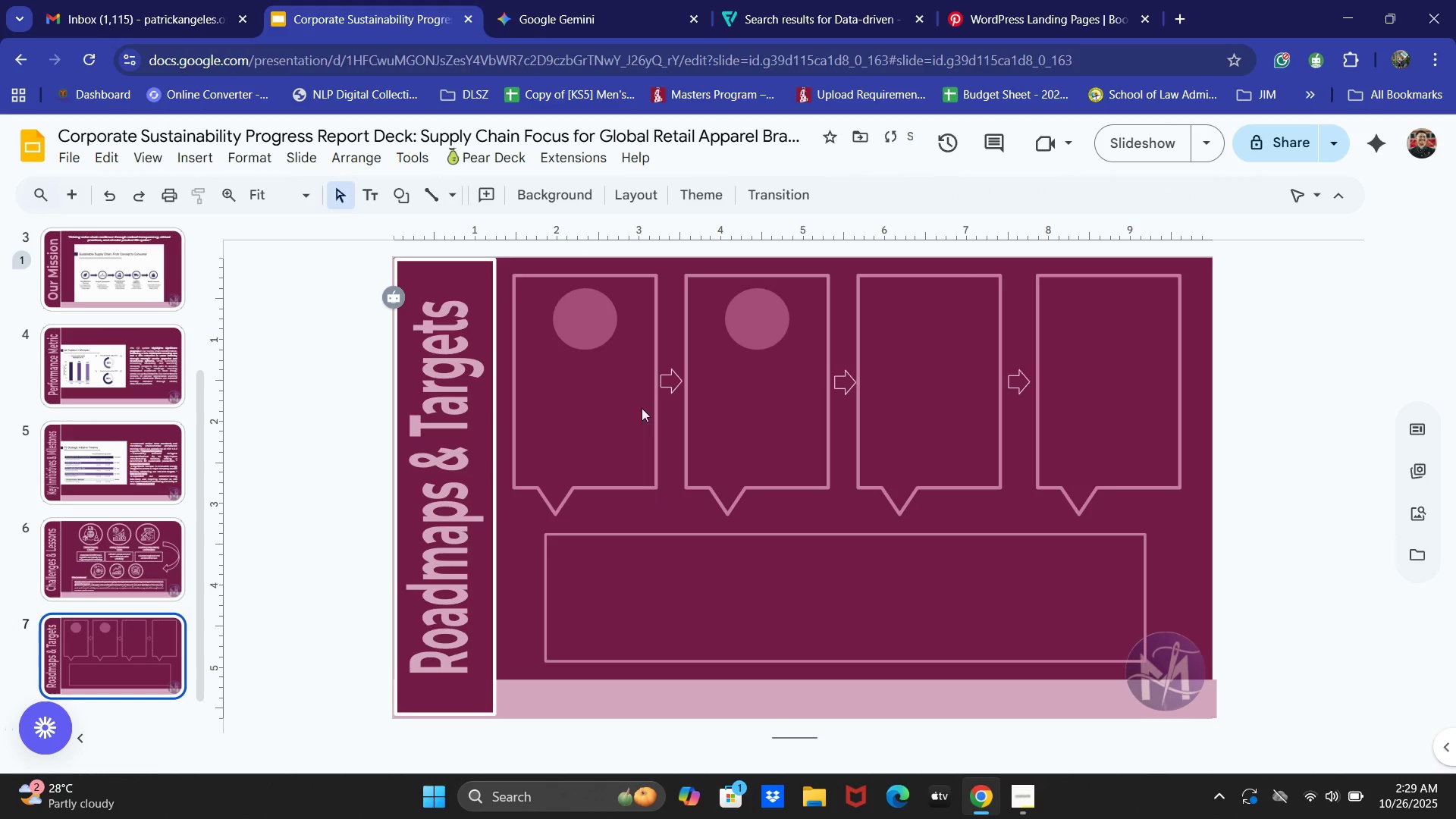 
left_click([775, 318])
 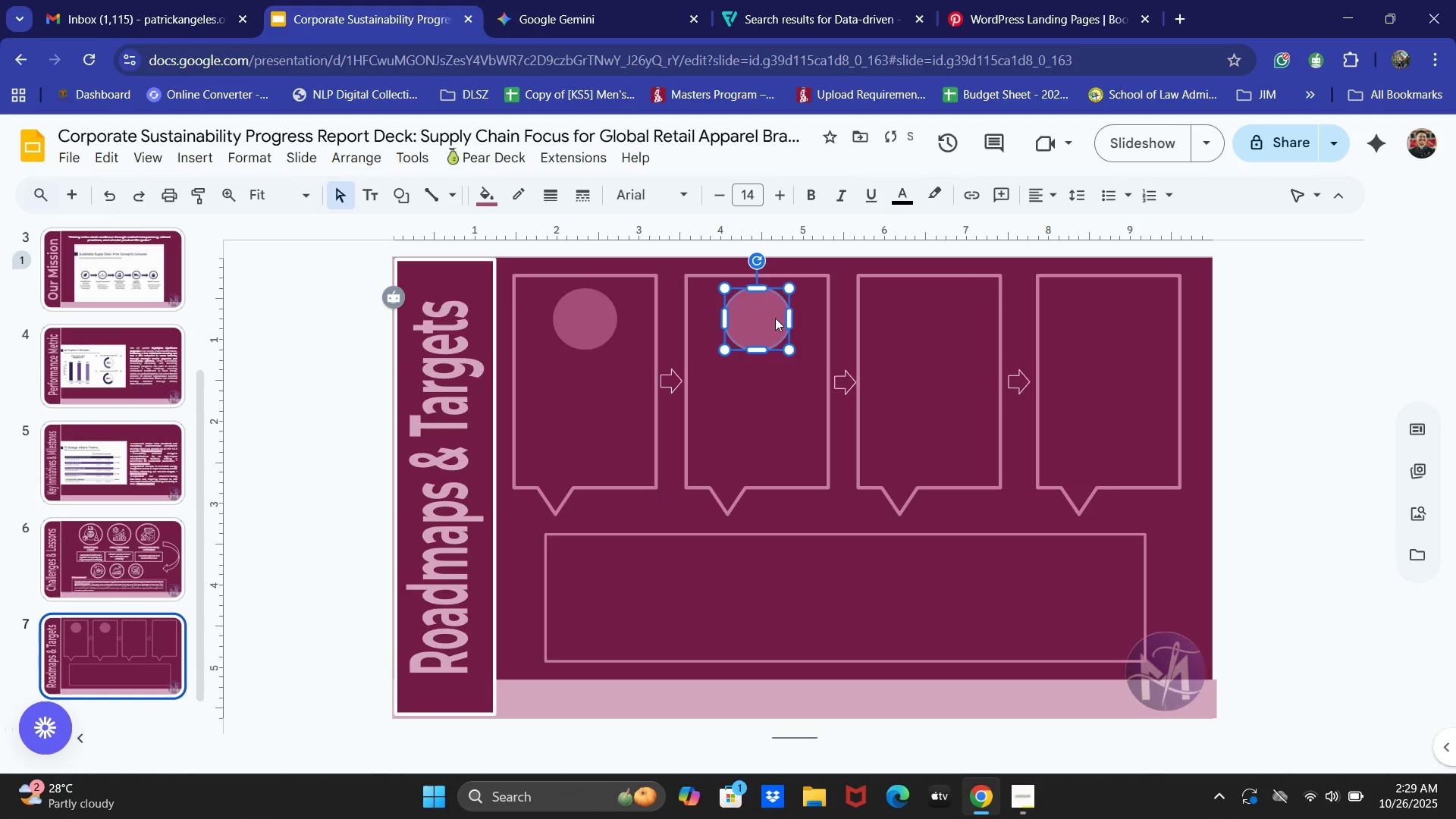 
key(Control+C)
 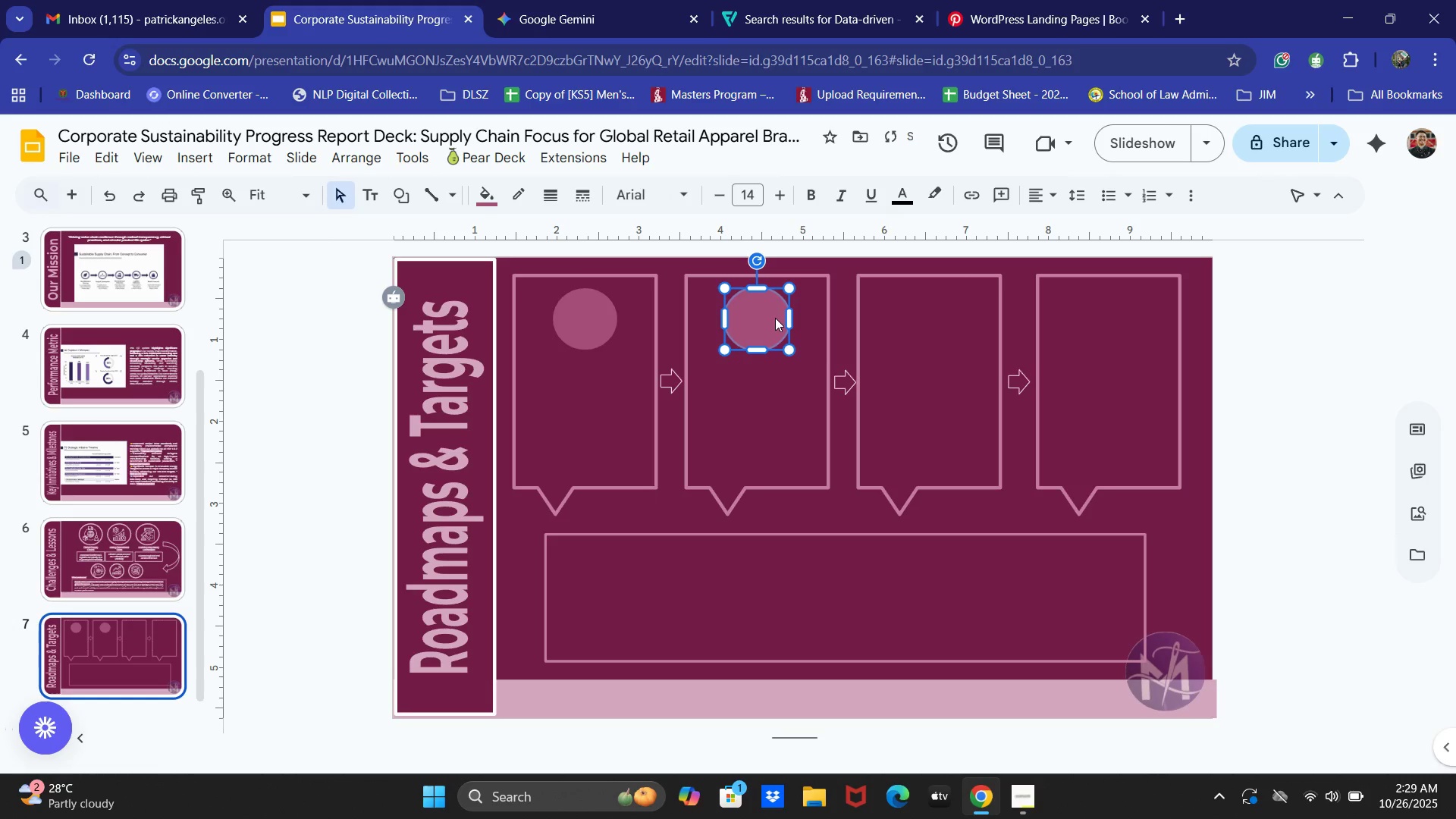 
key(Control+V)
 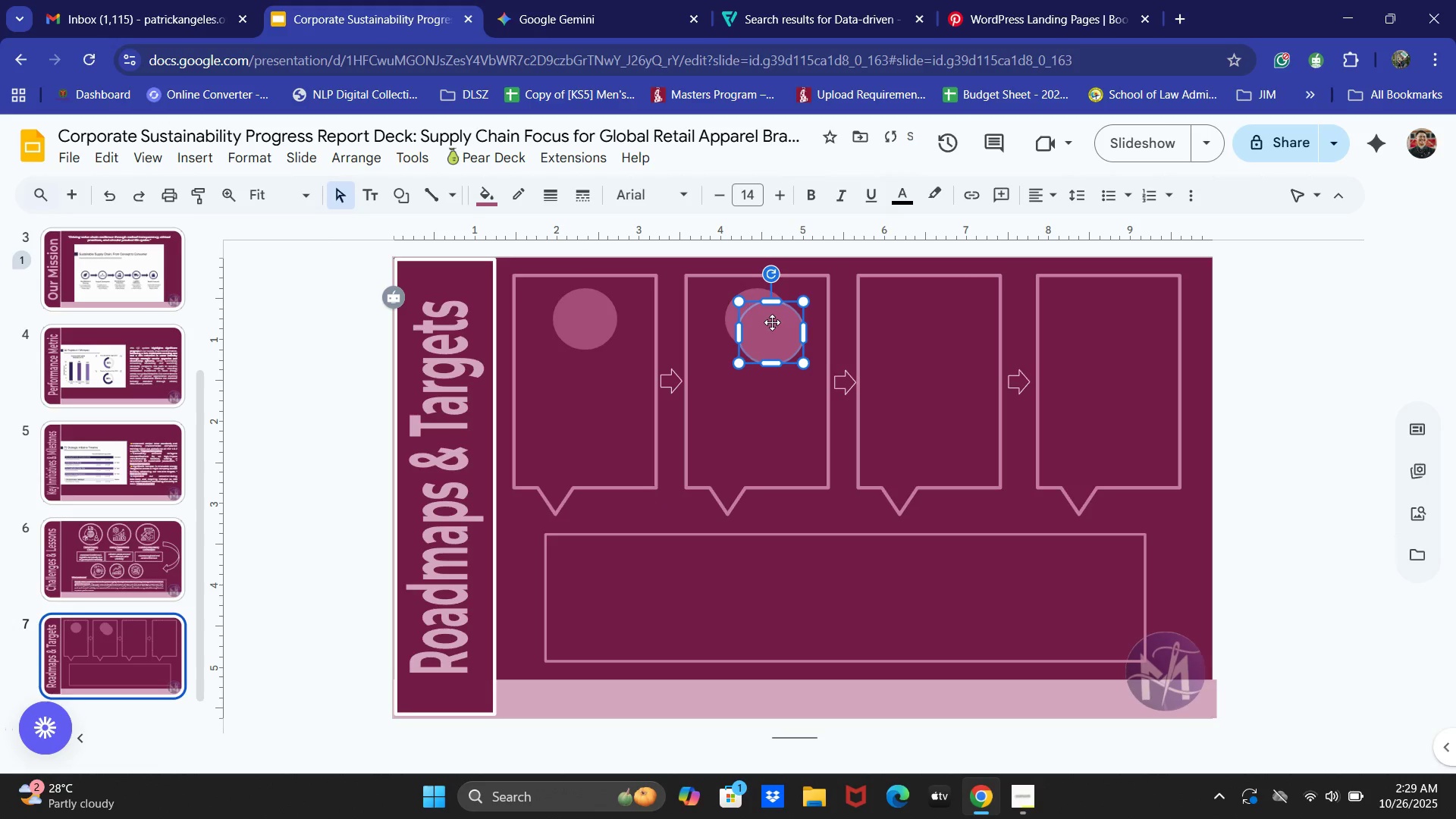 
left_click_drag(start_coordinate=[772, 322], to_coordinate=[935, 306])
 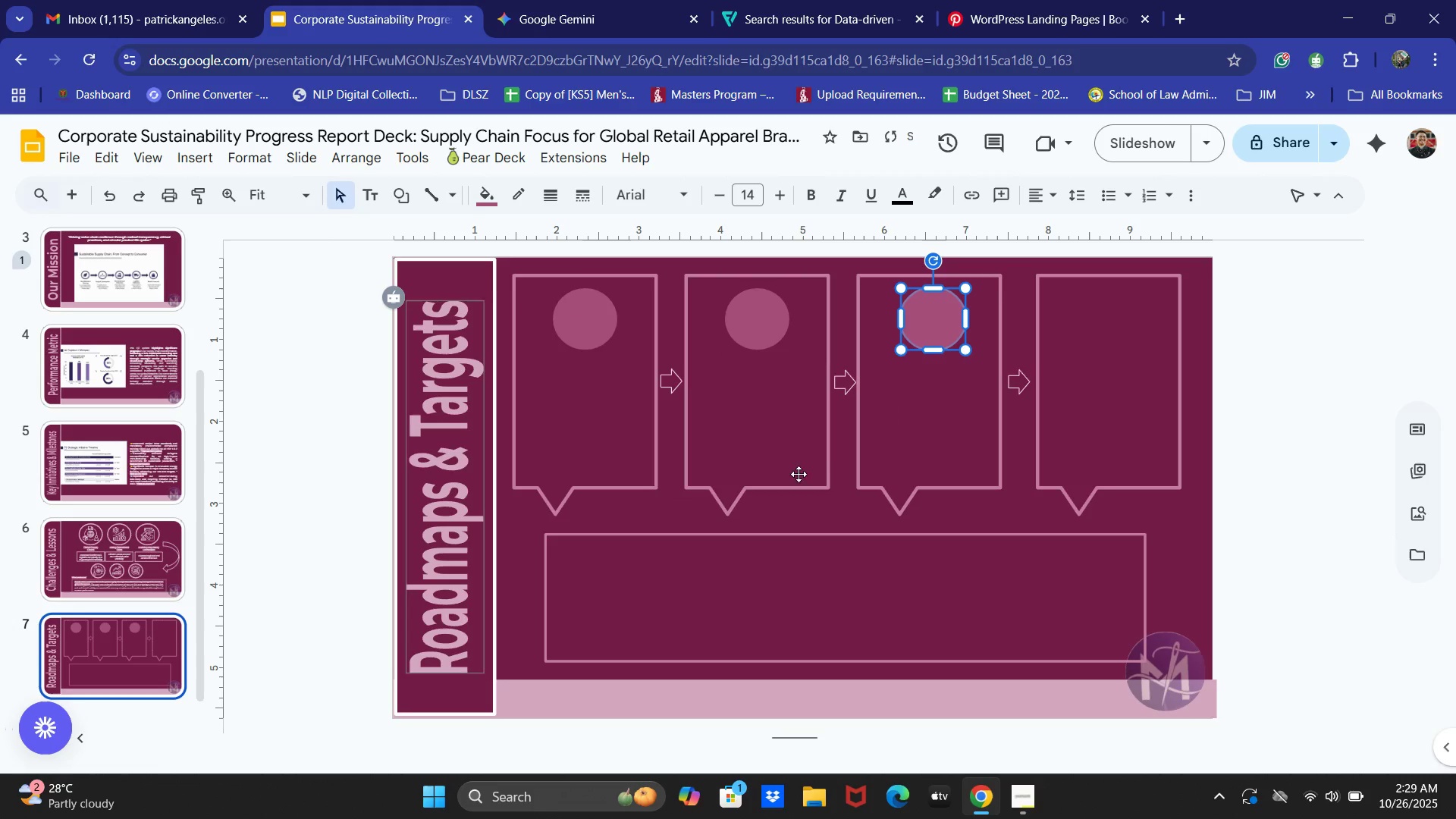 
key(Control+C)
 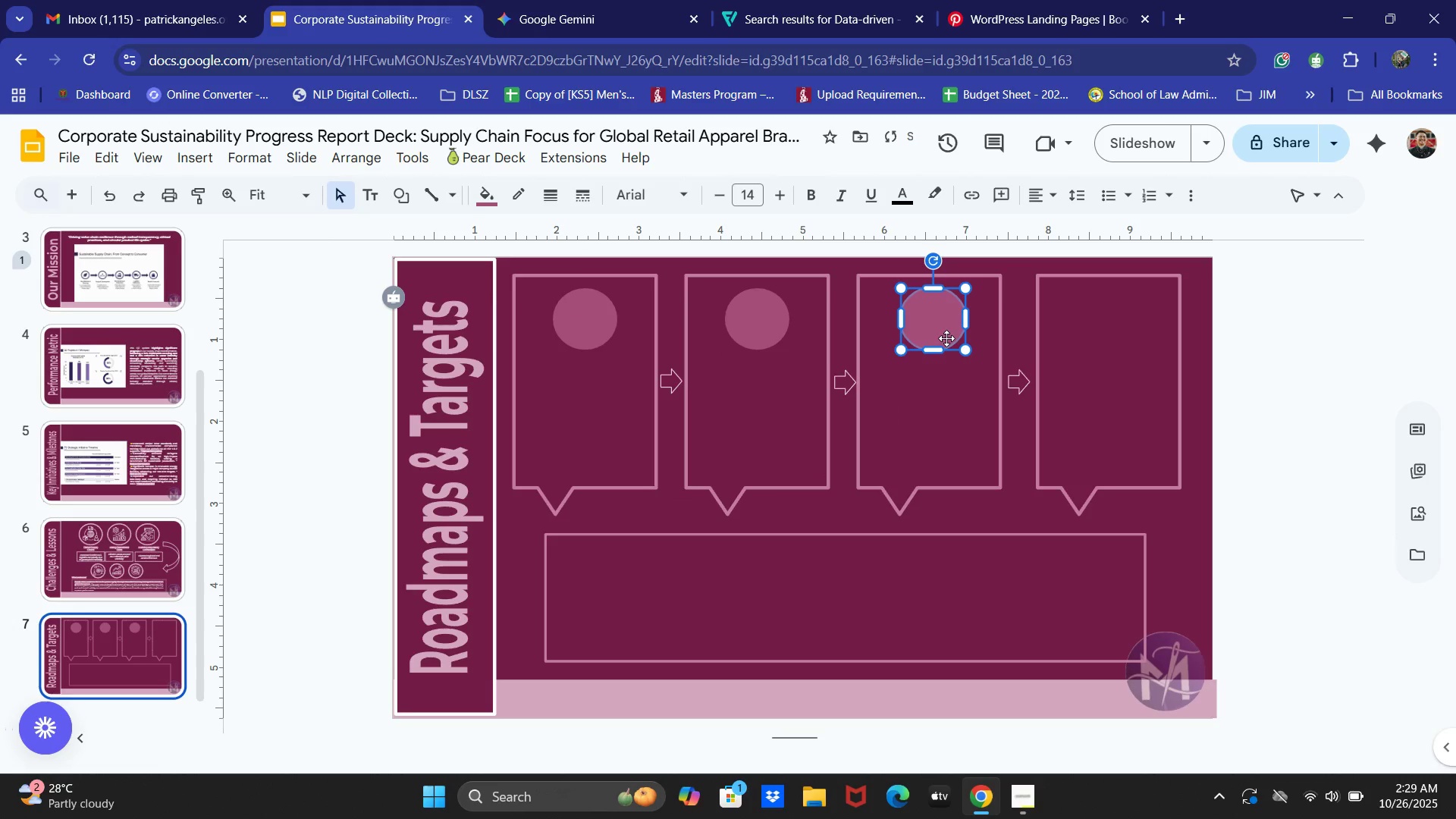 
key(Control+V)
 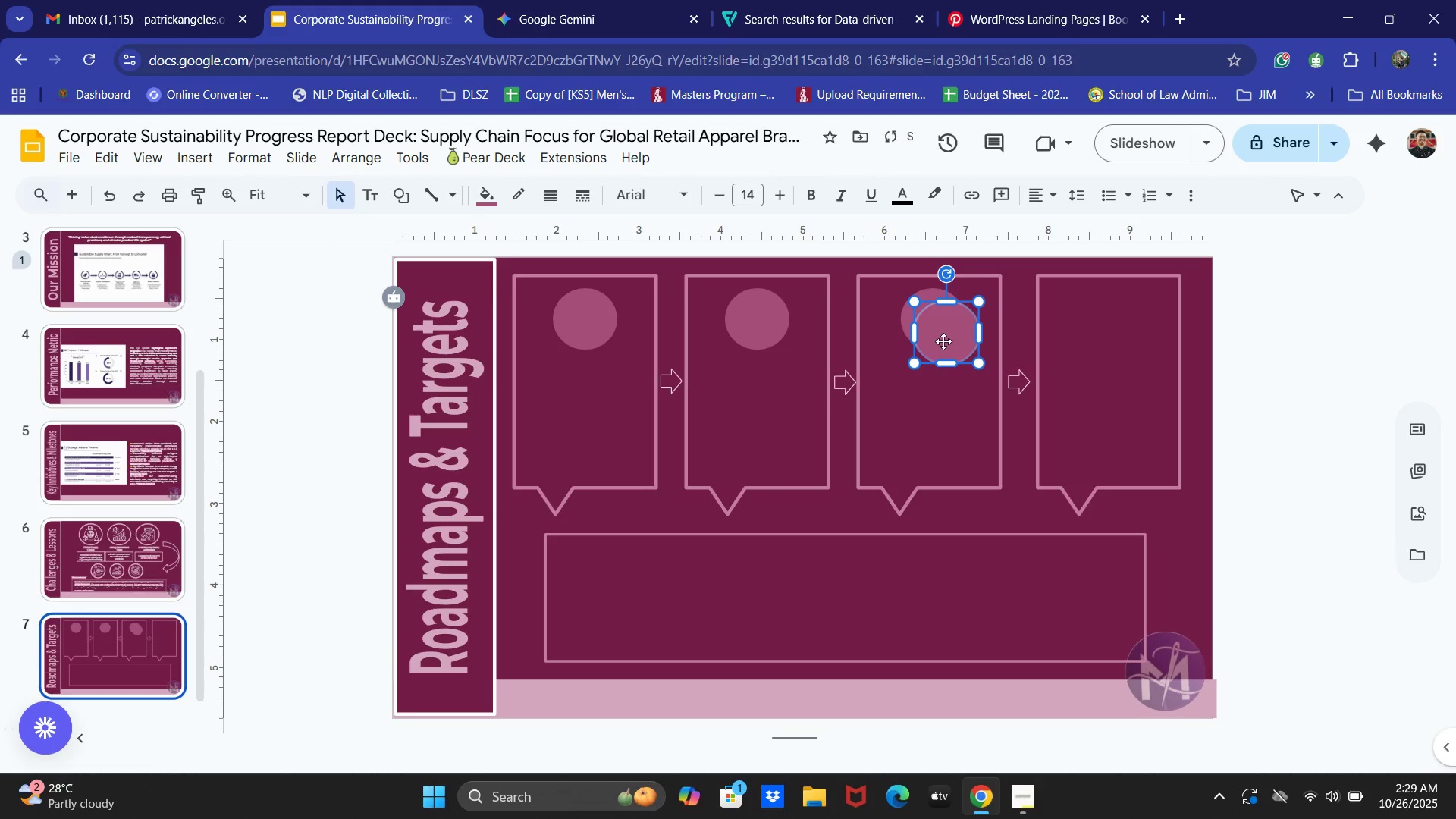 
left_click_drag(start_coordinate=[943, 341], to_coordinate=[1120, 328])
 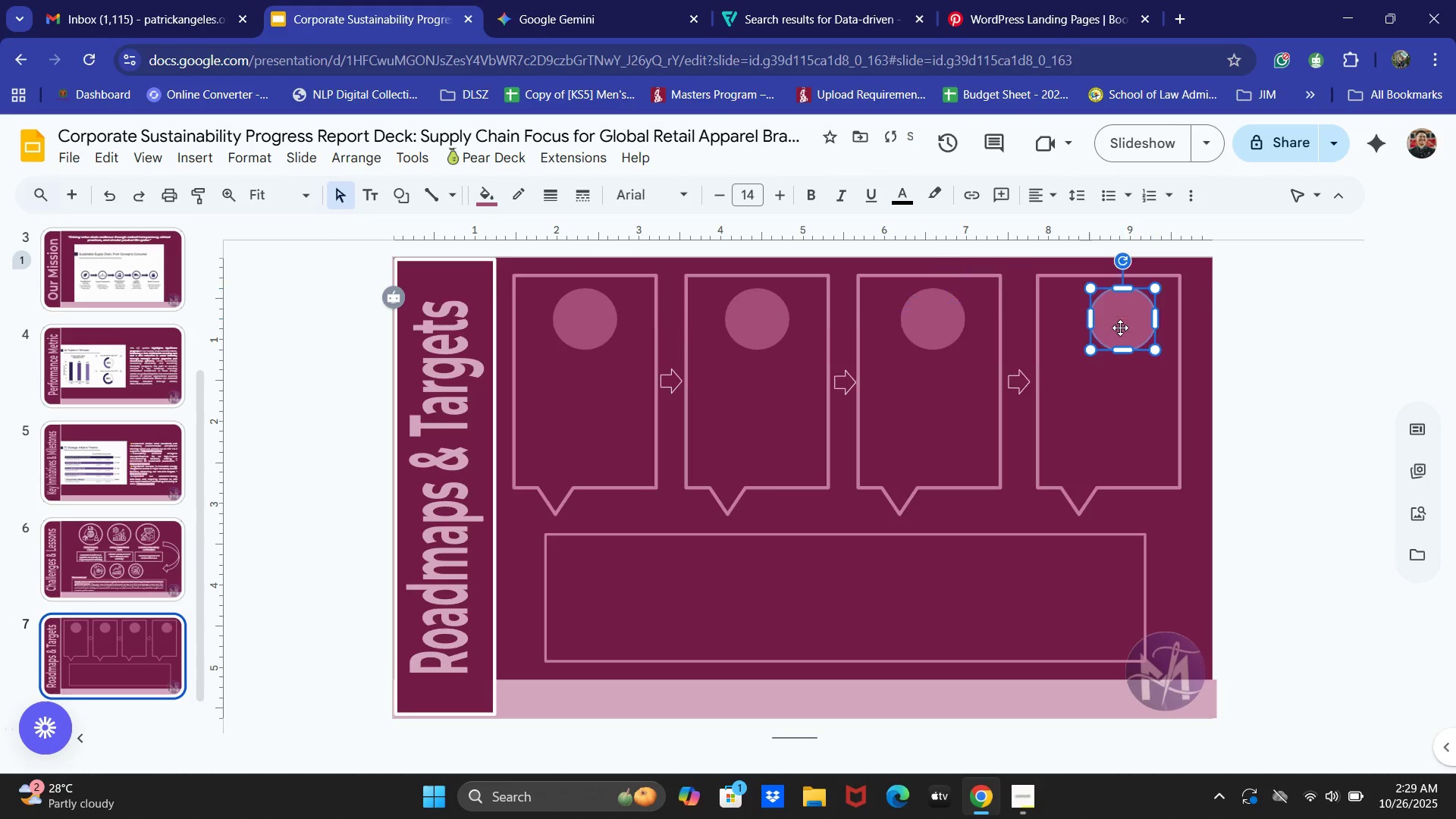 
left_click_drag(start_coordinate=[1120, 328], to_coordinate=[1116, 328])
 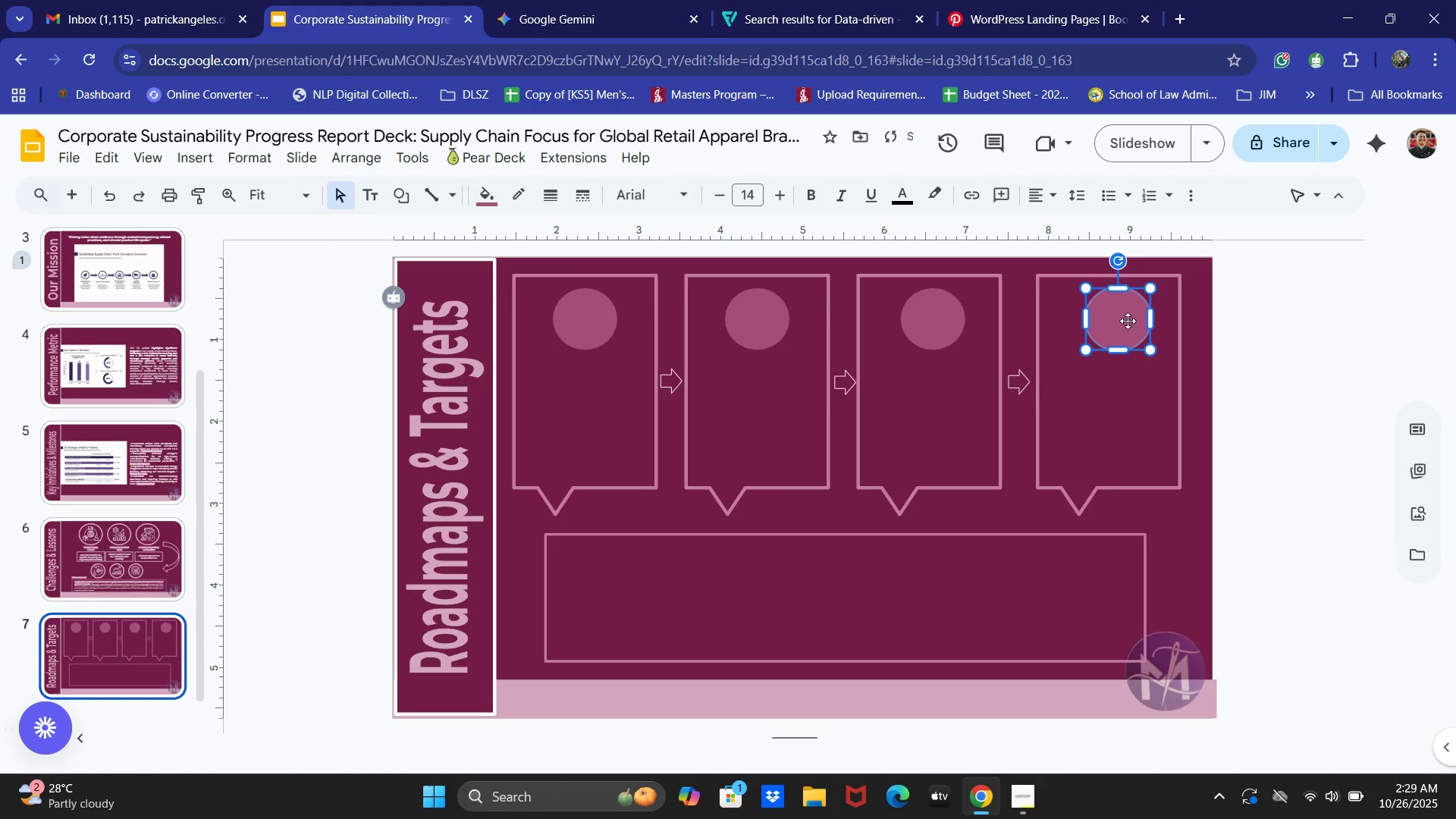 
left_click_drag(start_coordinate=[1130, 322], to_coordinate=[1126, 318])
 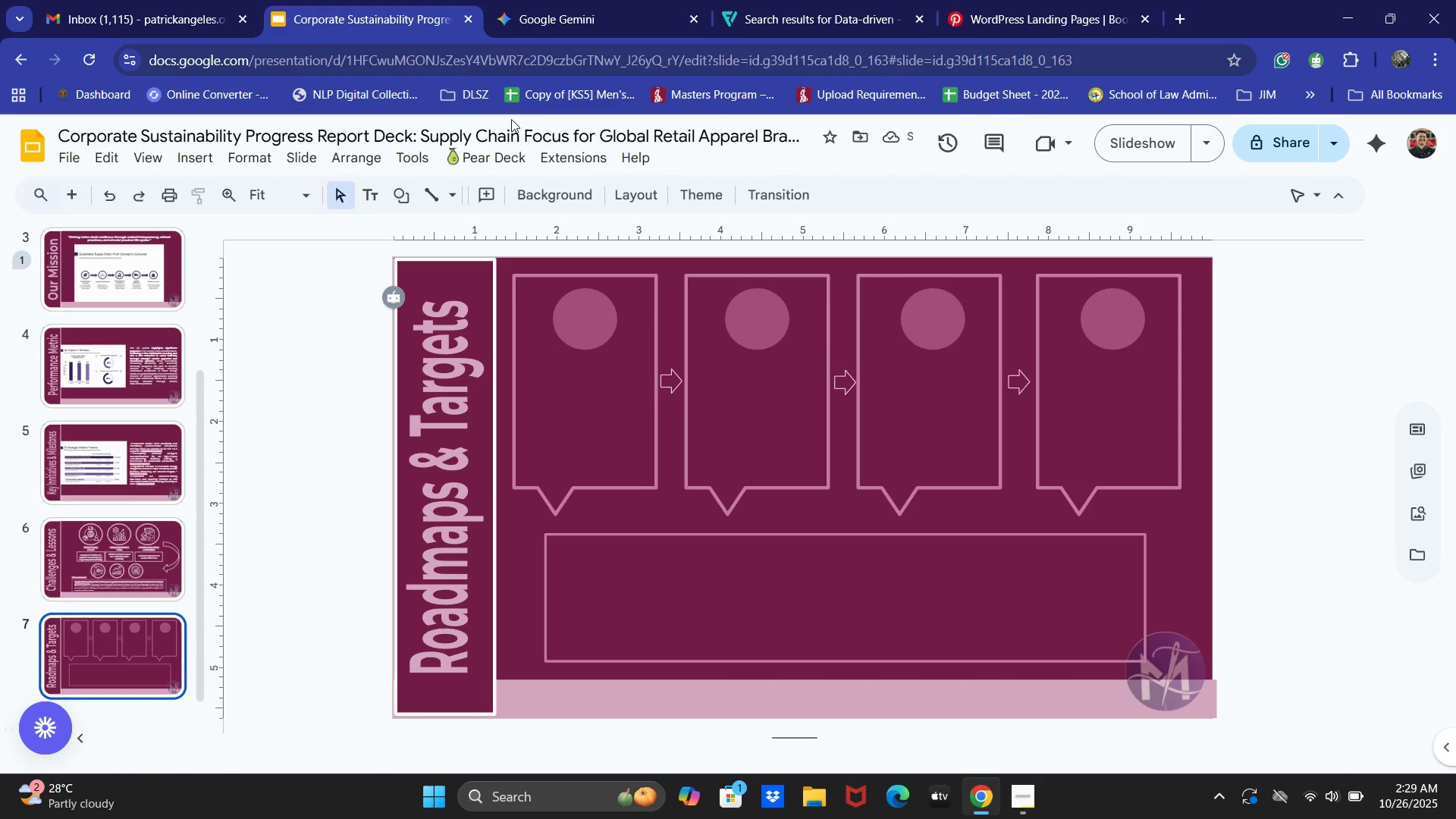 
left_click([606, 0])
 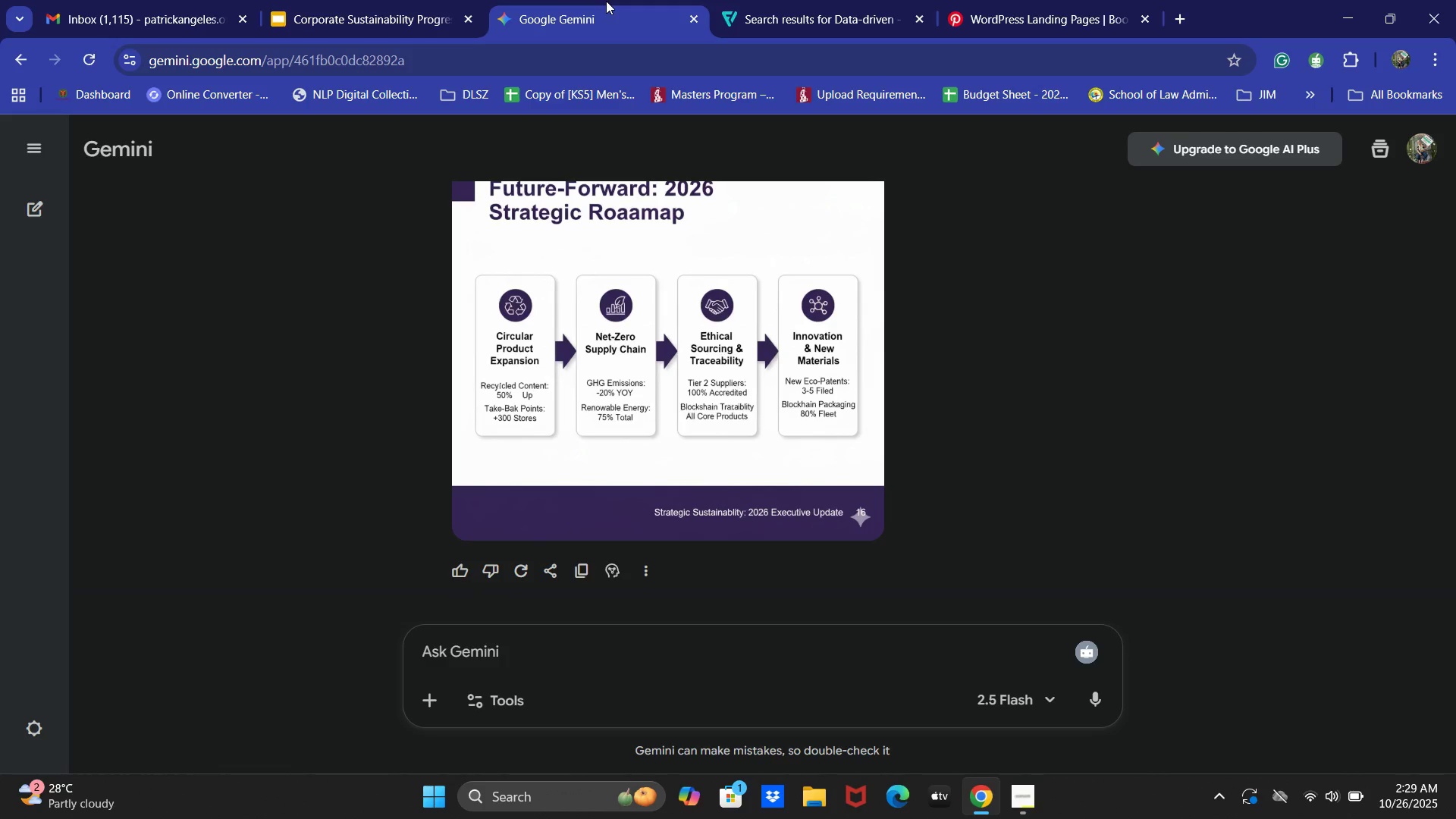 
left_click([401, 0])
 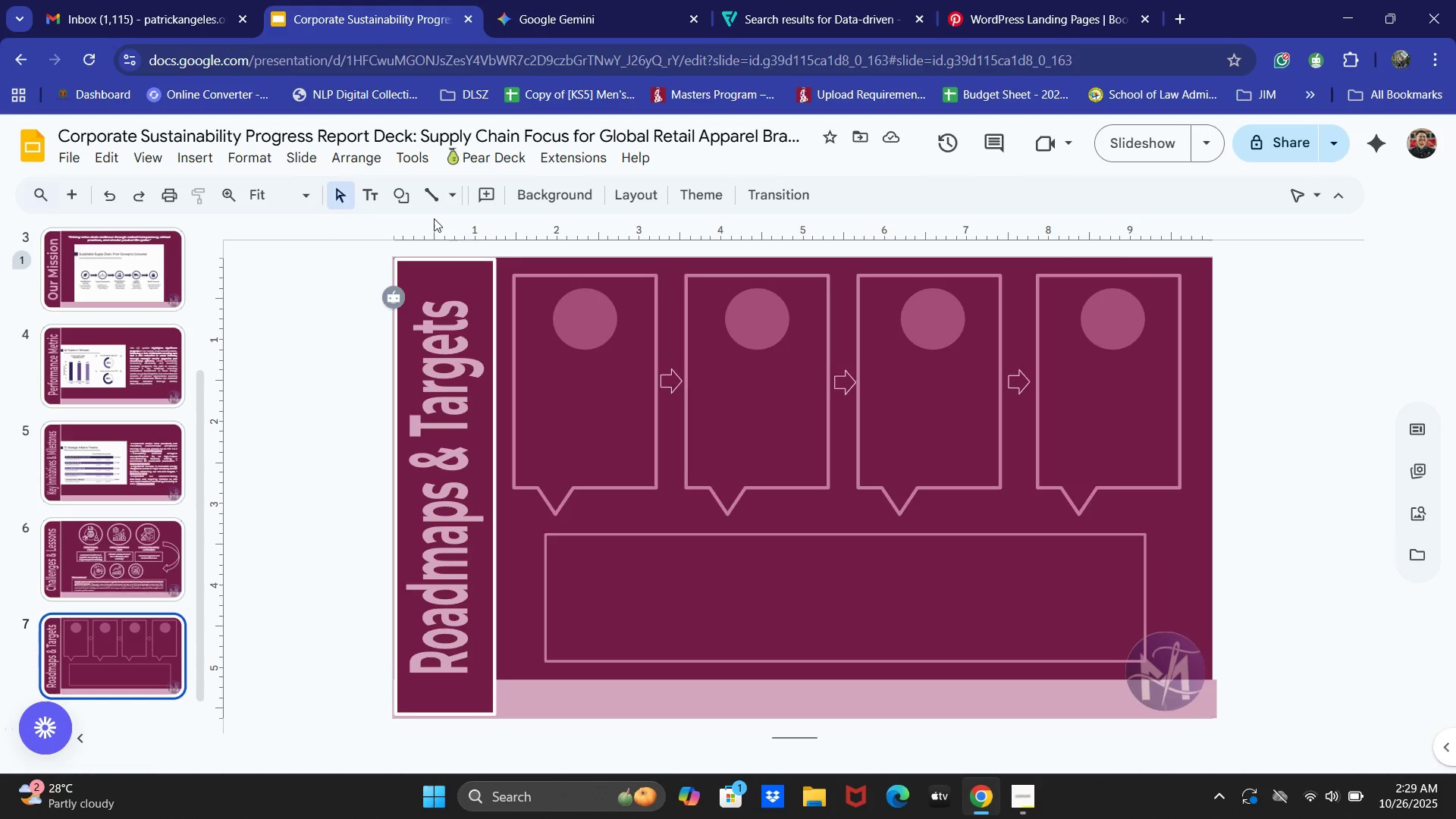 
left_click([366, 196])
 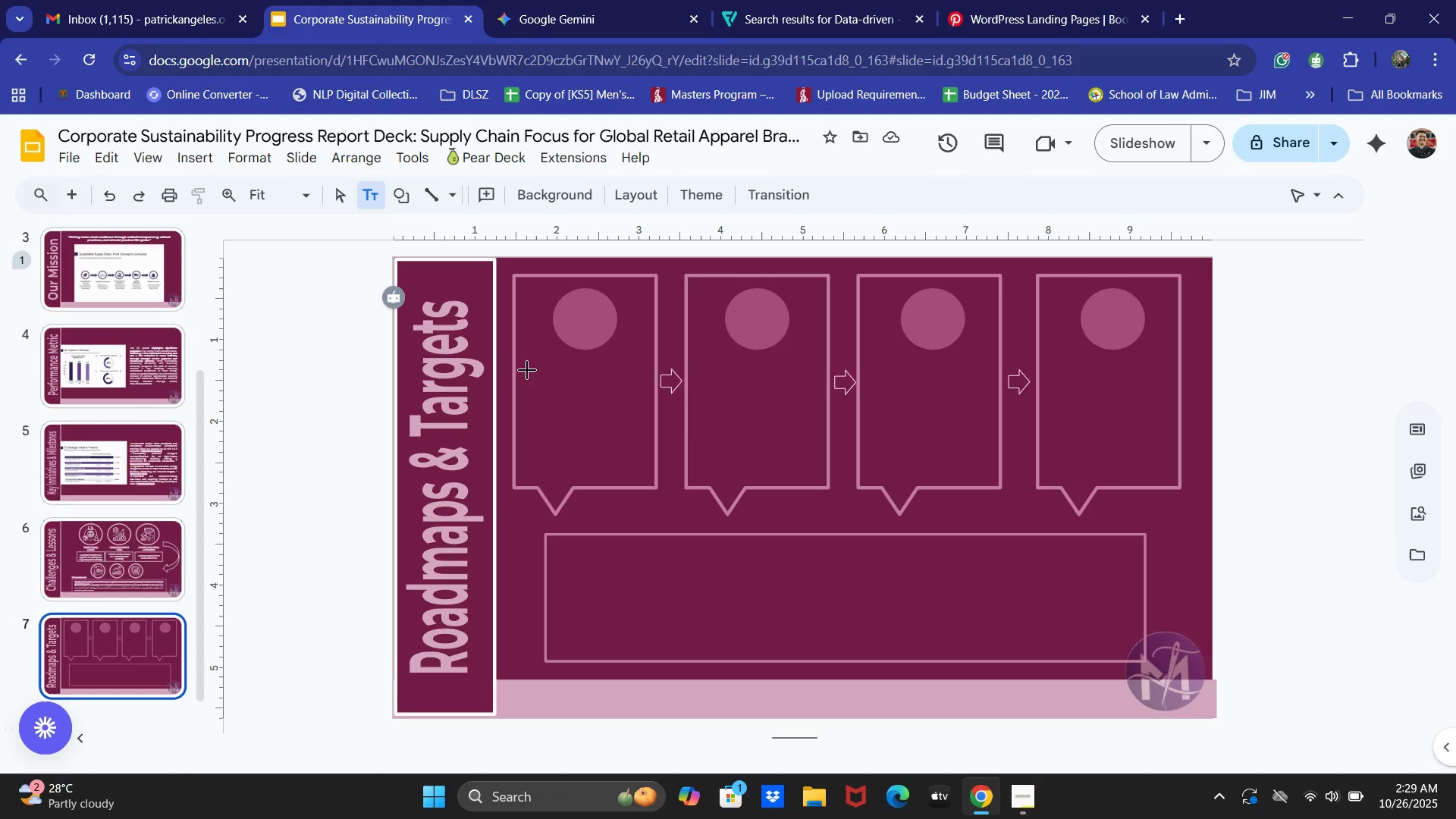 
left_click_drag(start_coordinate=[526, 369], to_coordinate=[642, 402])
 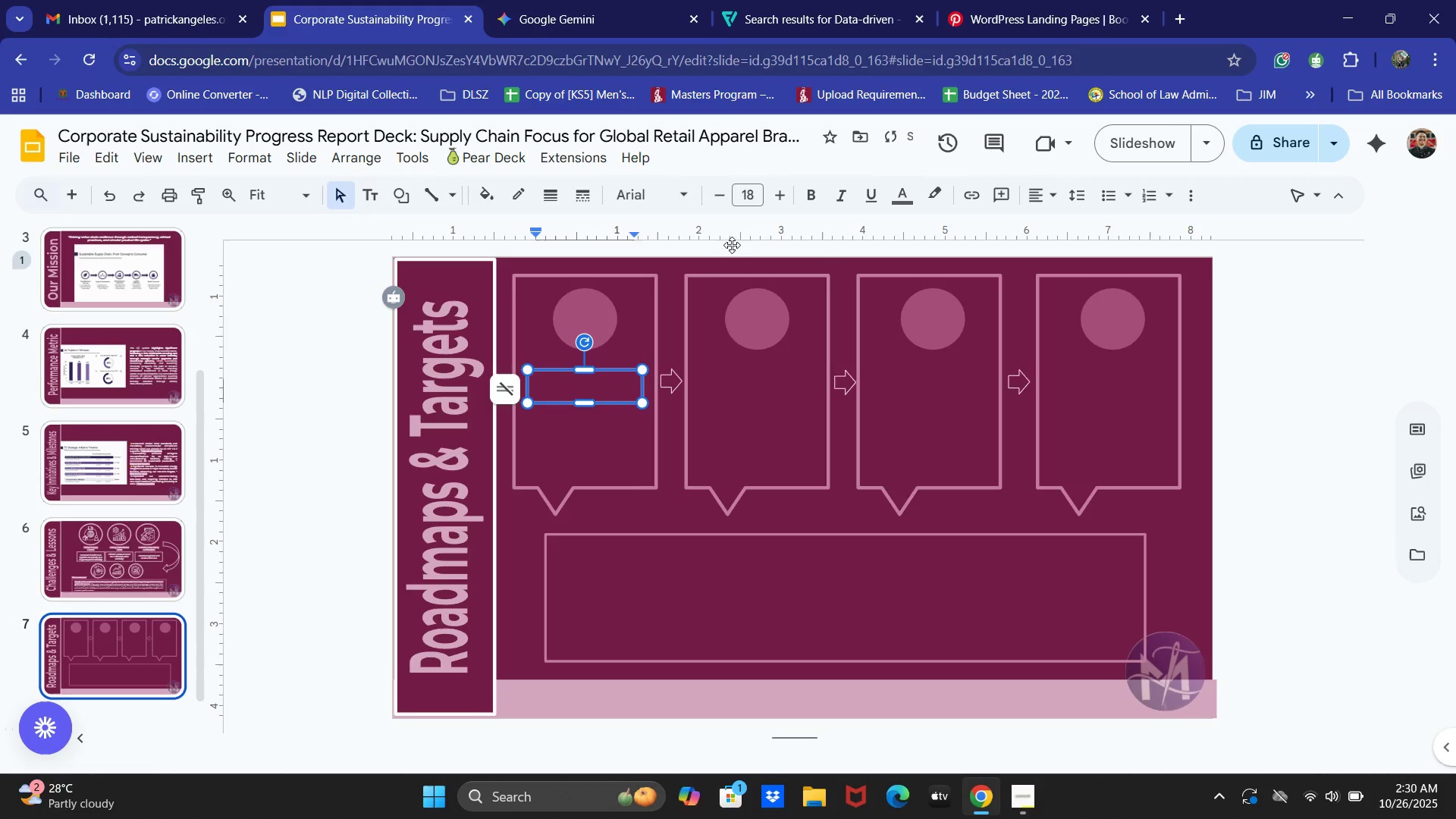 
left_click([662, 183])
 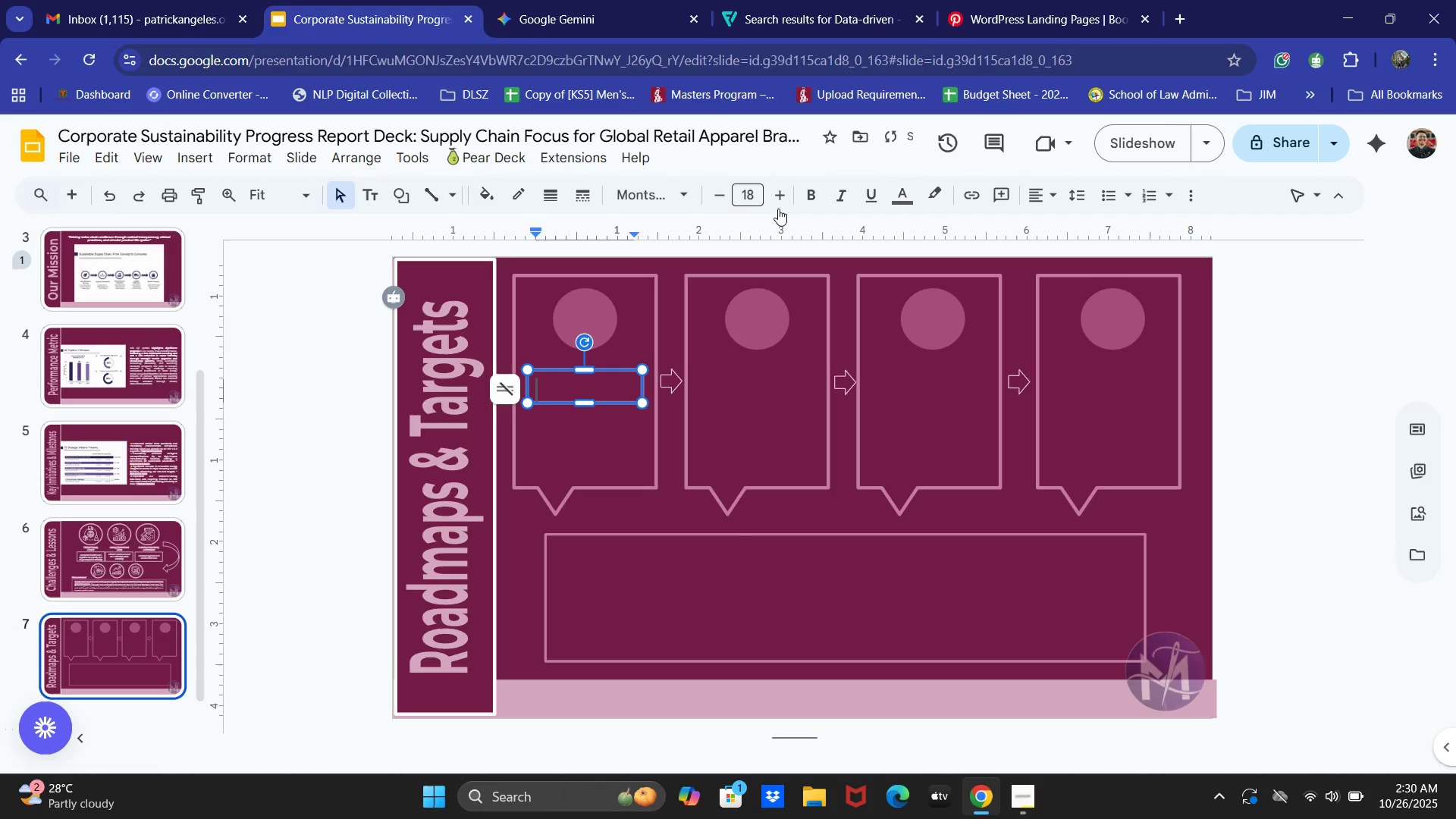 
double_click([722, 191])
 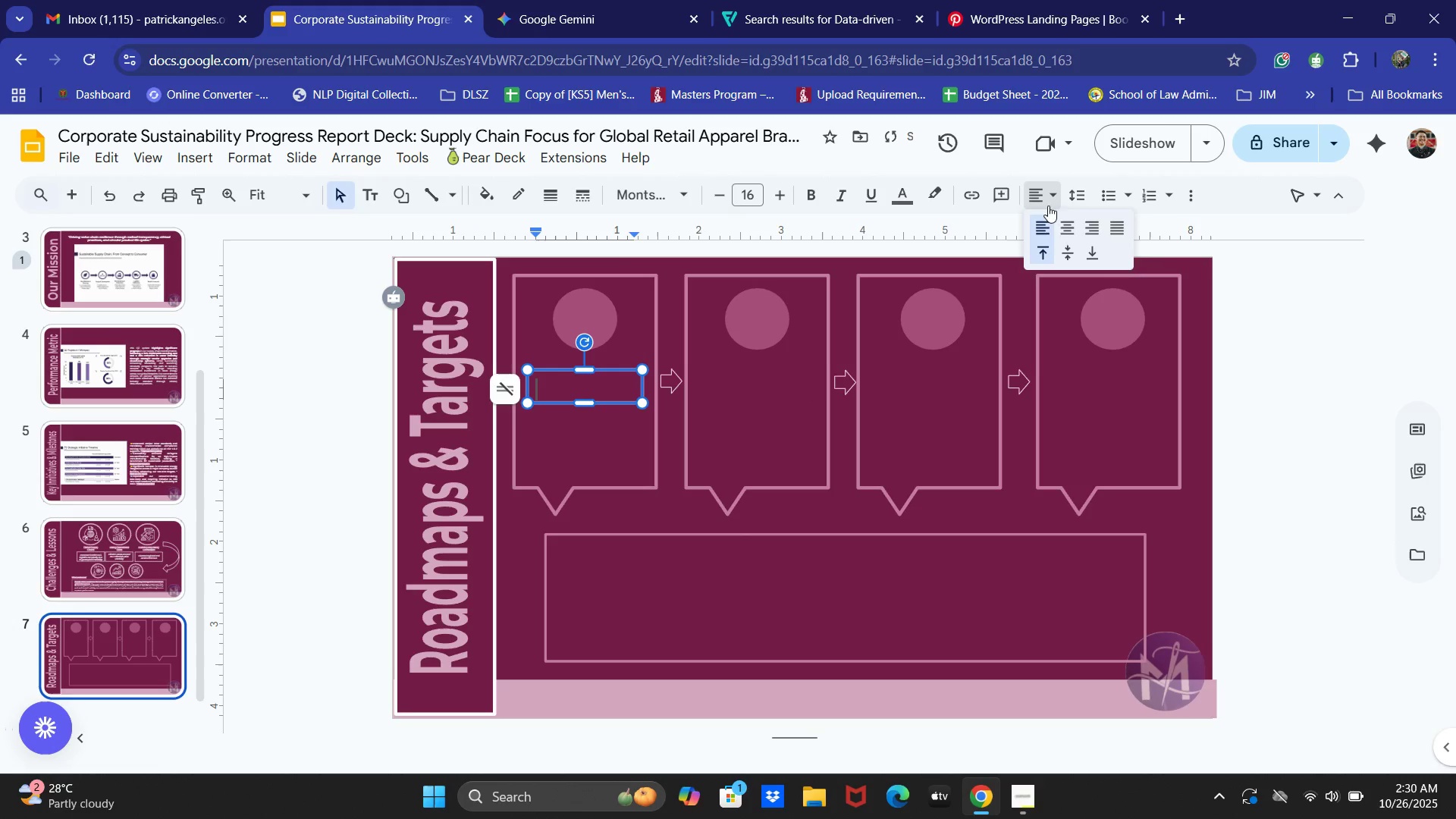 
double_click([1072, 226])
 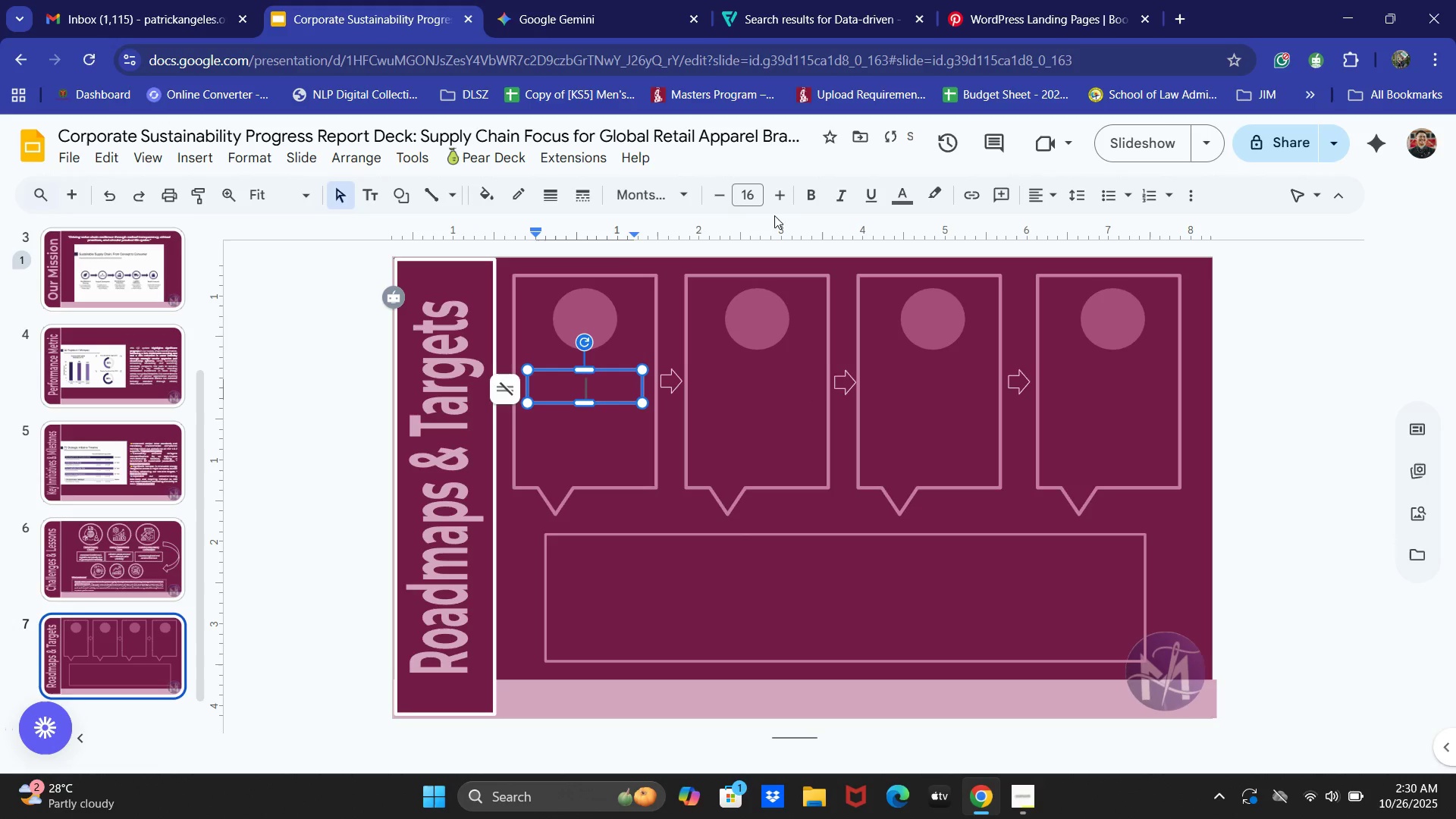 
mouse_move([826, 199])
 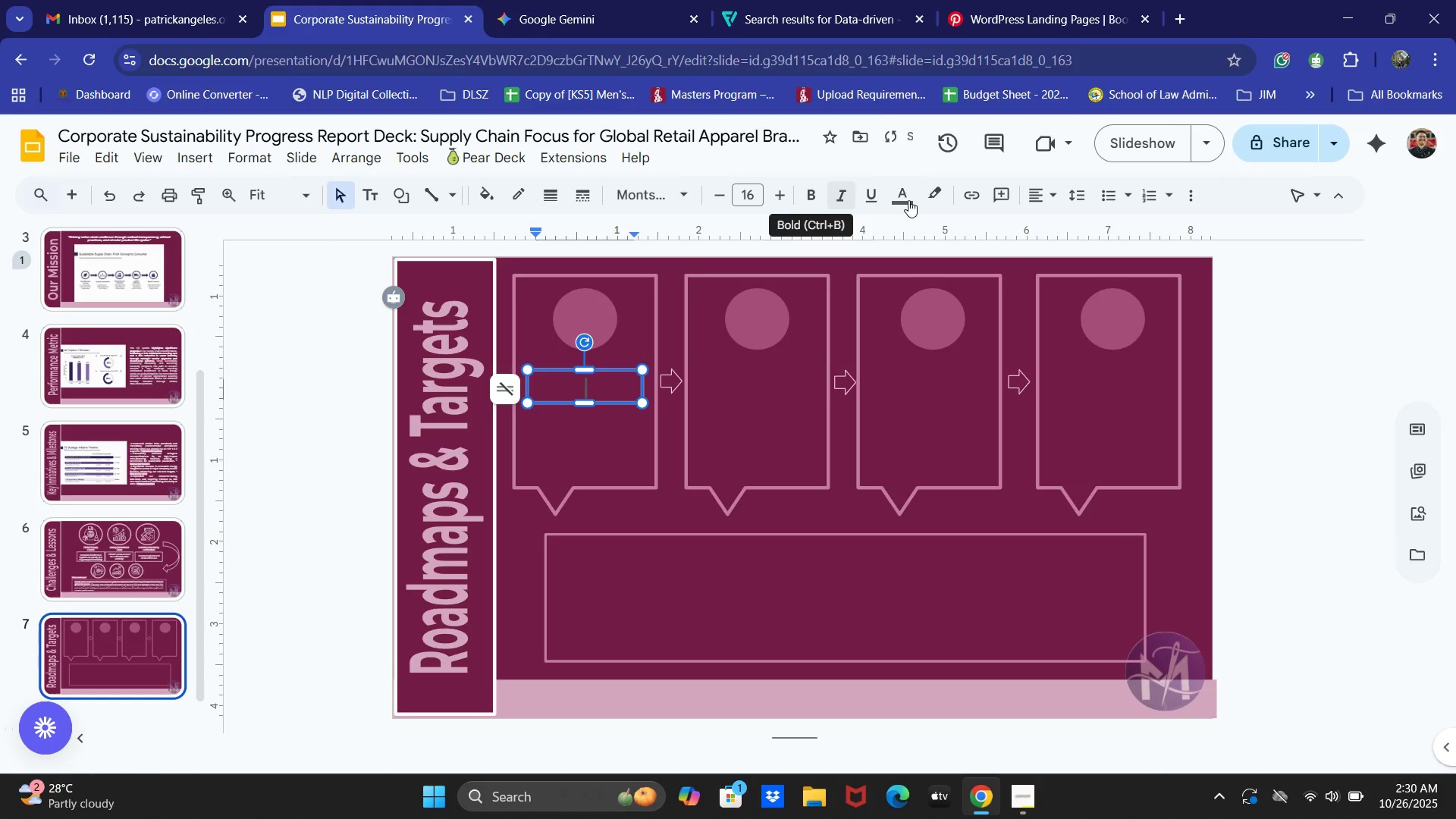 
left_click([908, 200])
 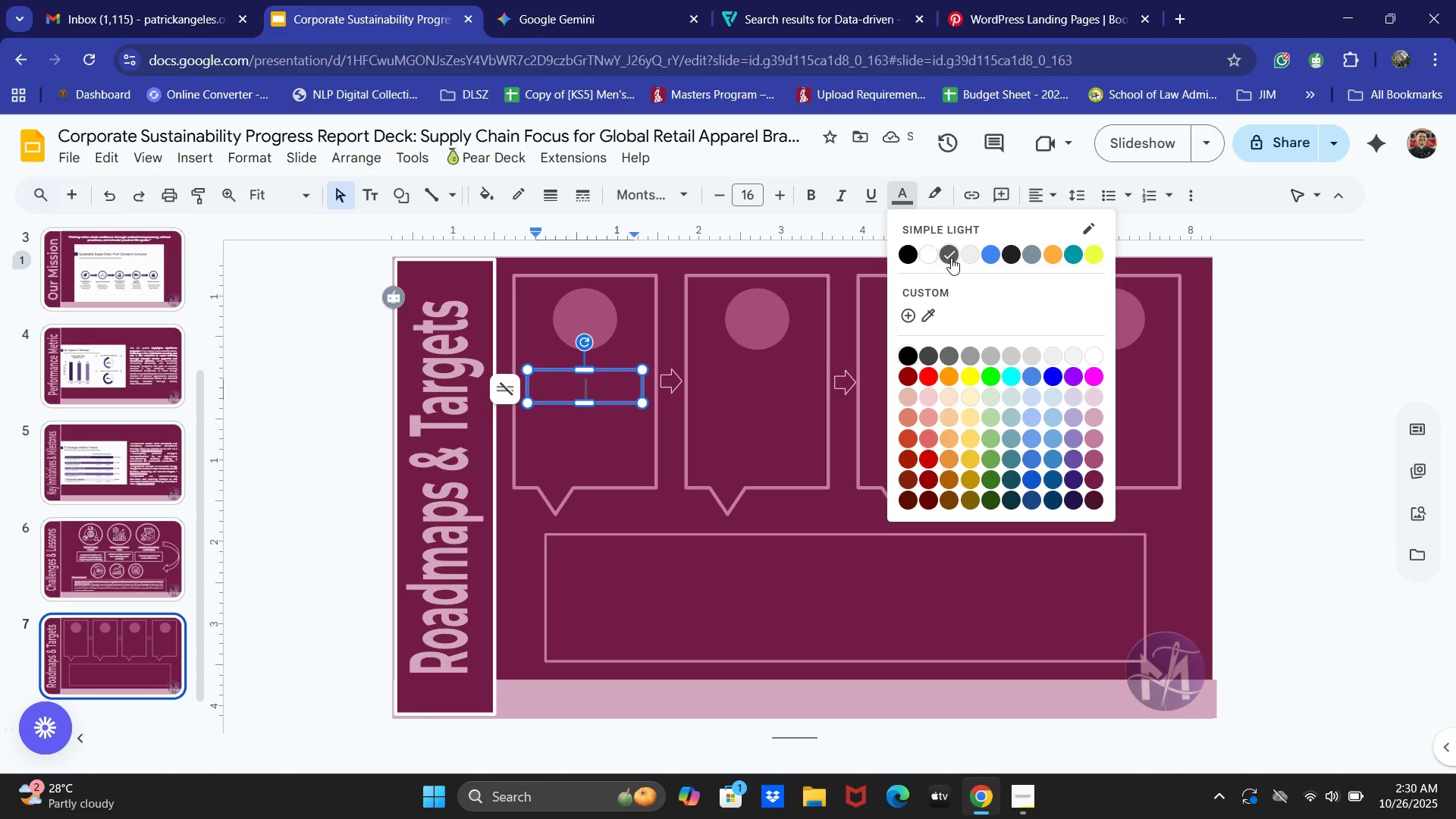 
left_click([930, 255])
 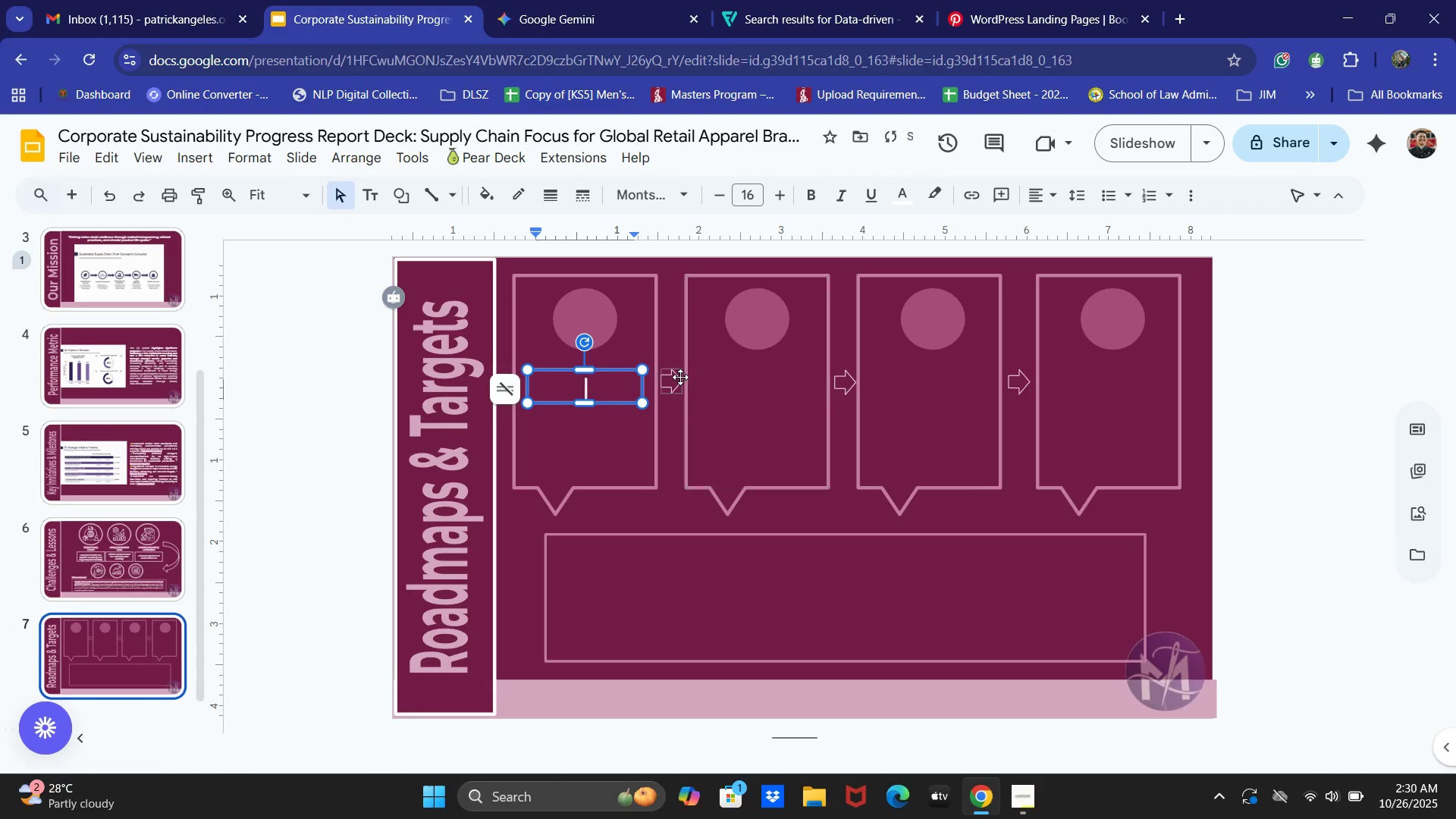 
type(Insw)
key(Backspace)
type(ert e)
key(Backspace)
type(text here)
 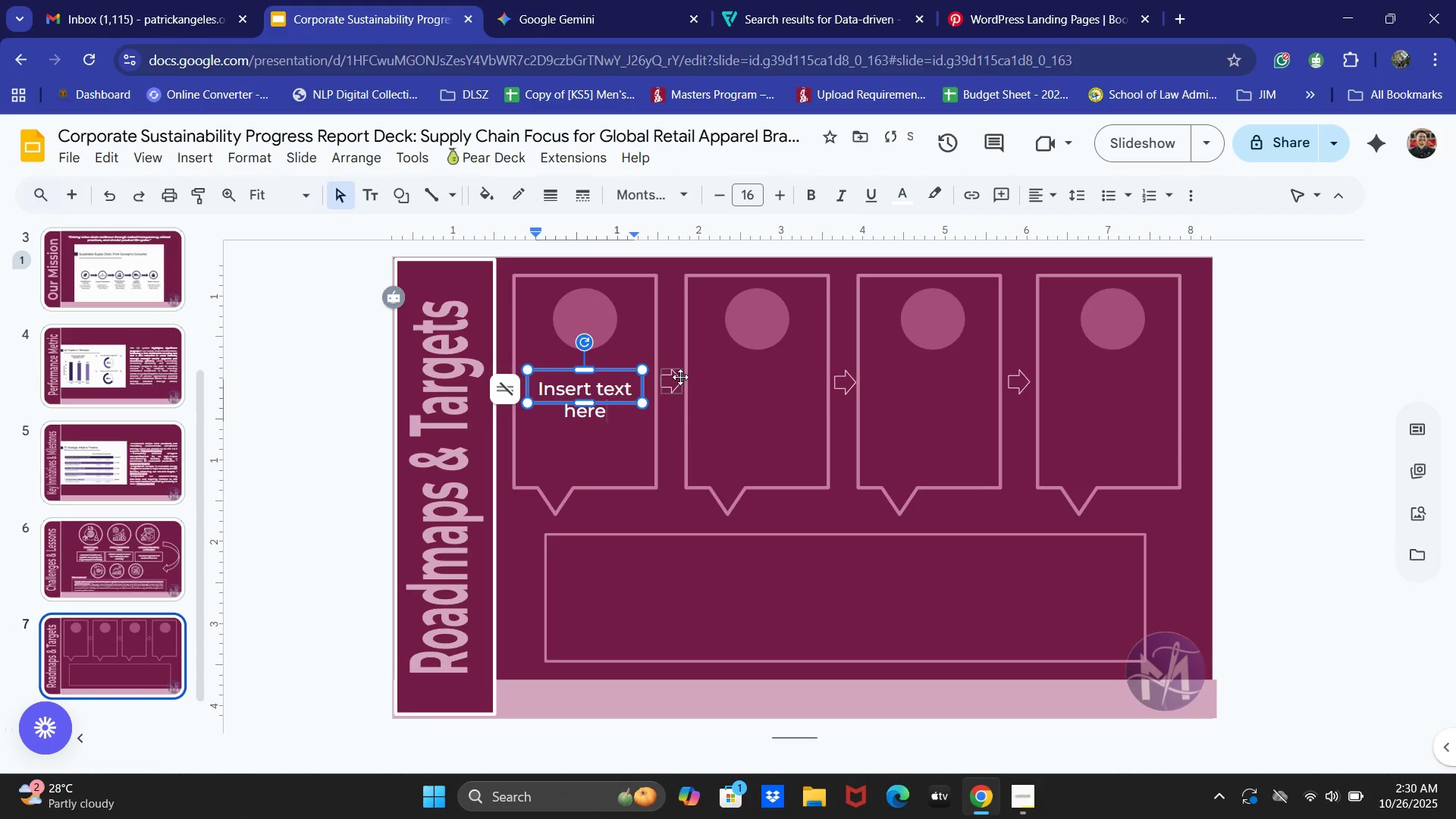 
left_click([727, 191])
 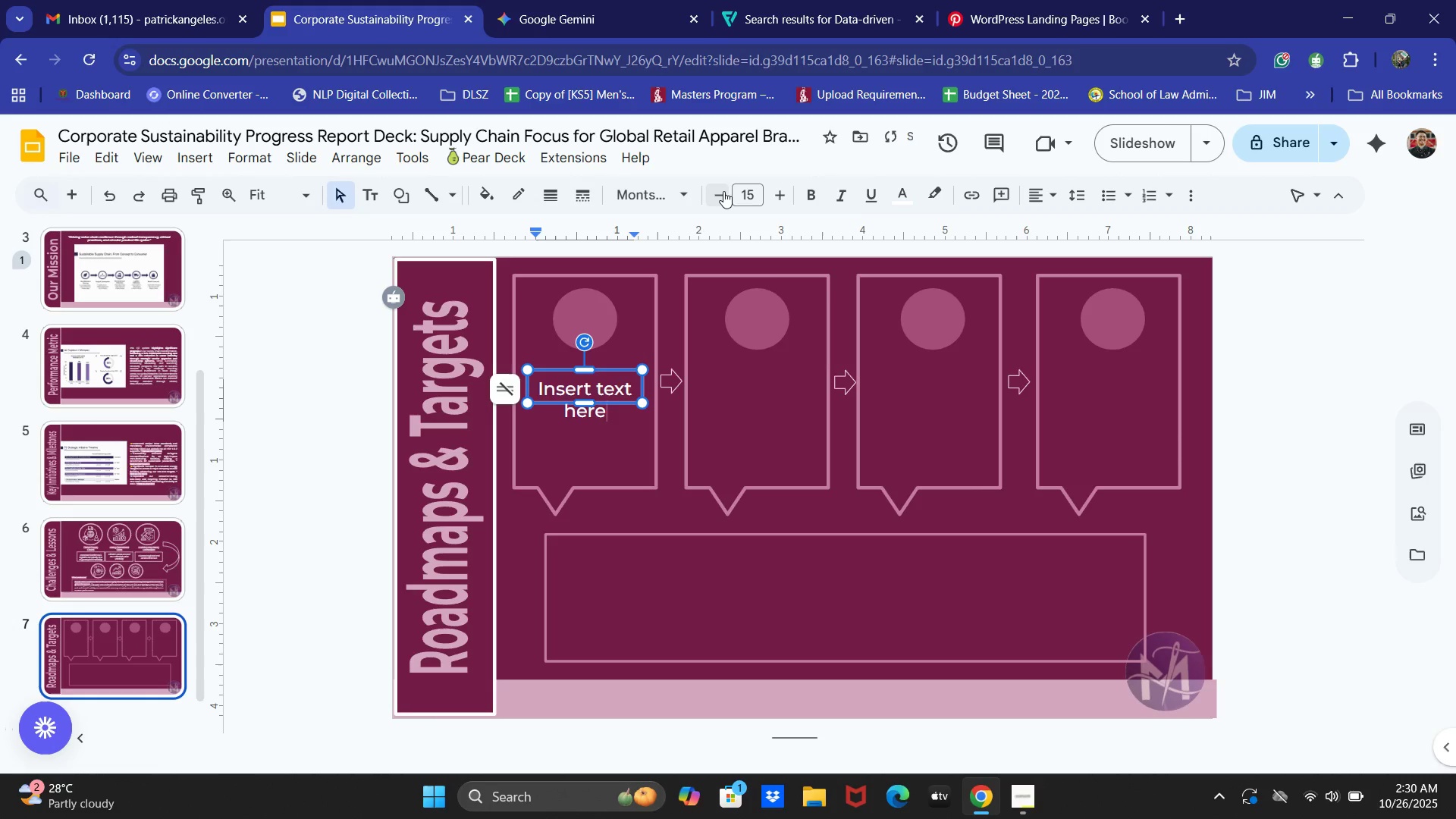 
double_click([723, 191])
 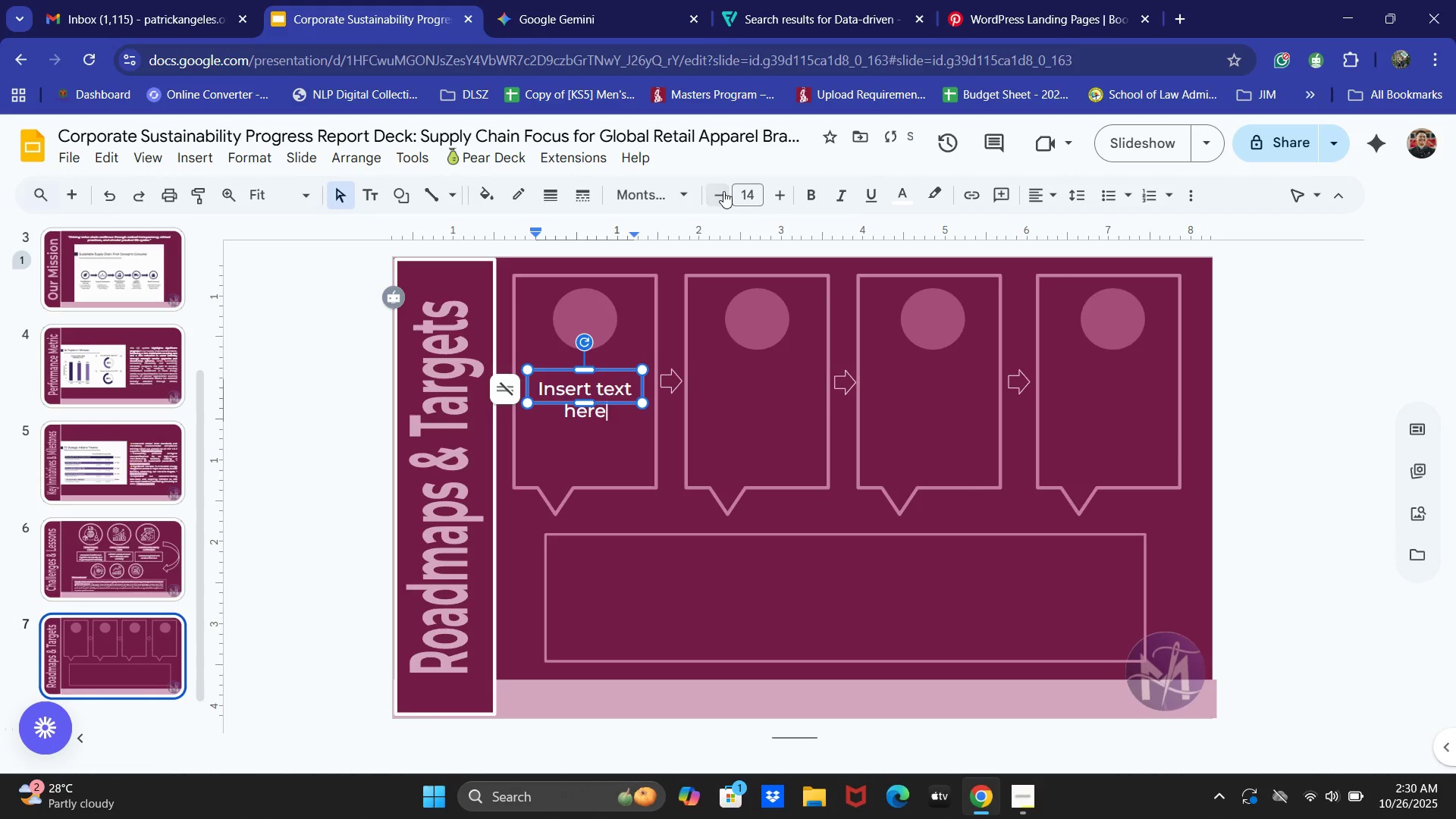 
triple_click([723, 191])
 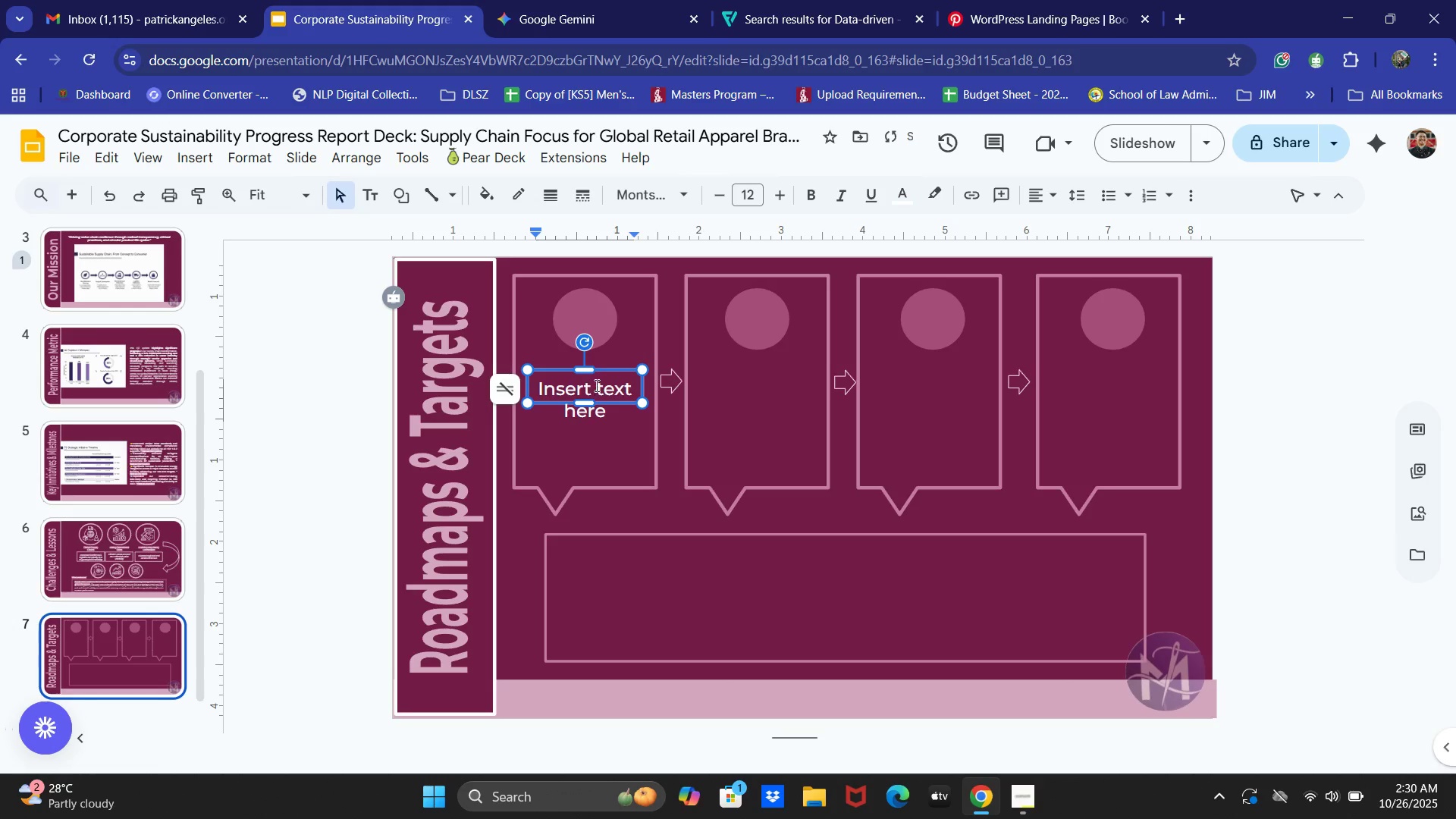 
left_click([604, 369])
 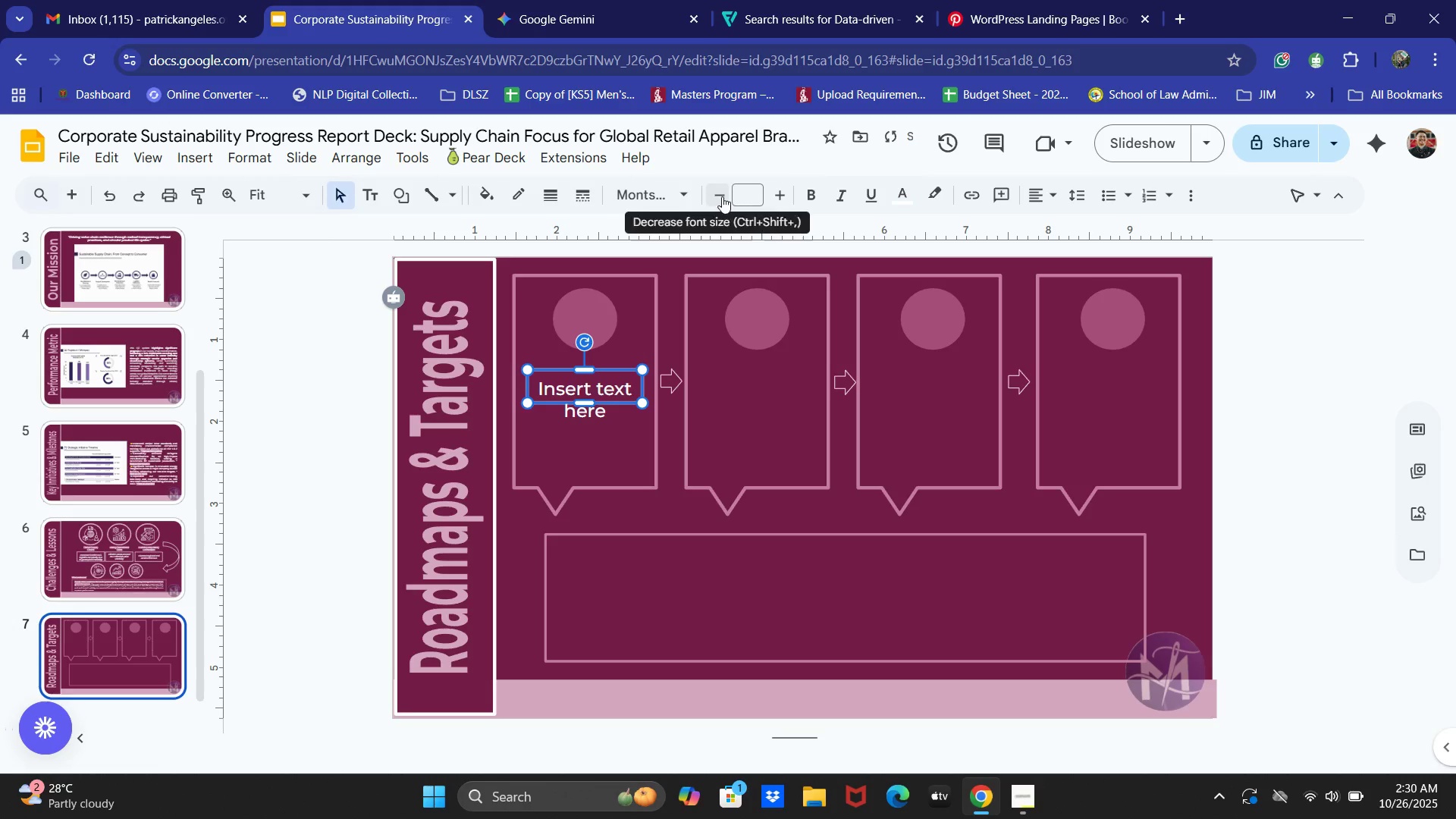 
double_click([722, 196])
 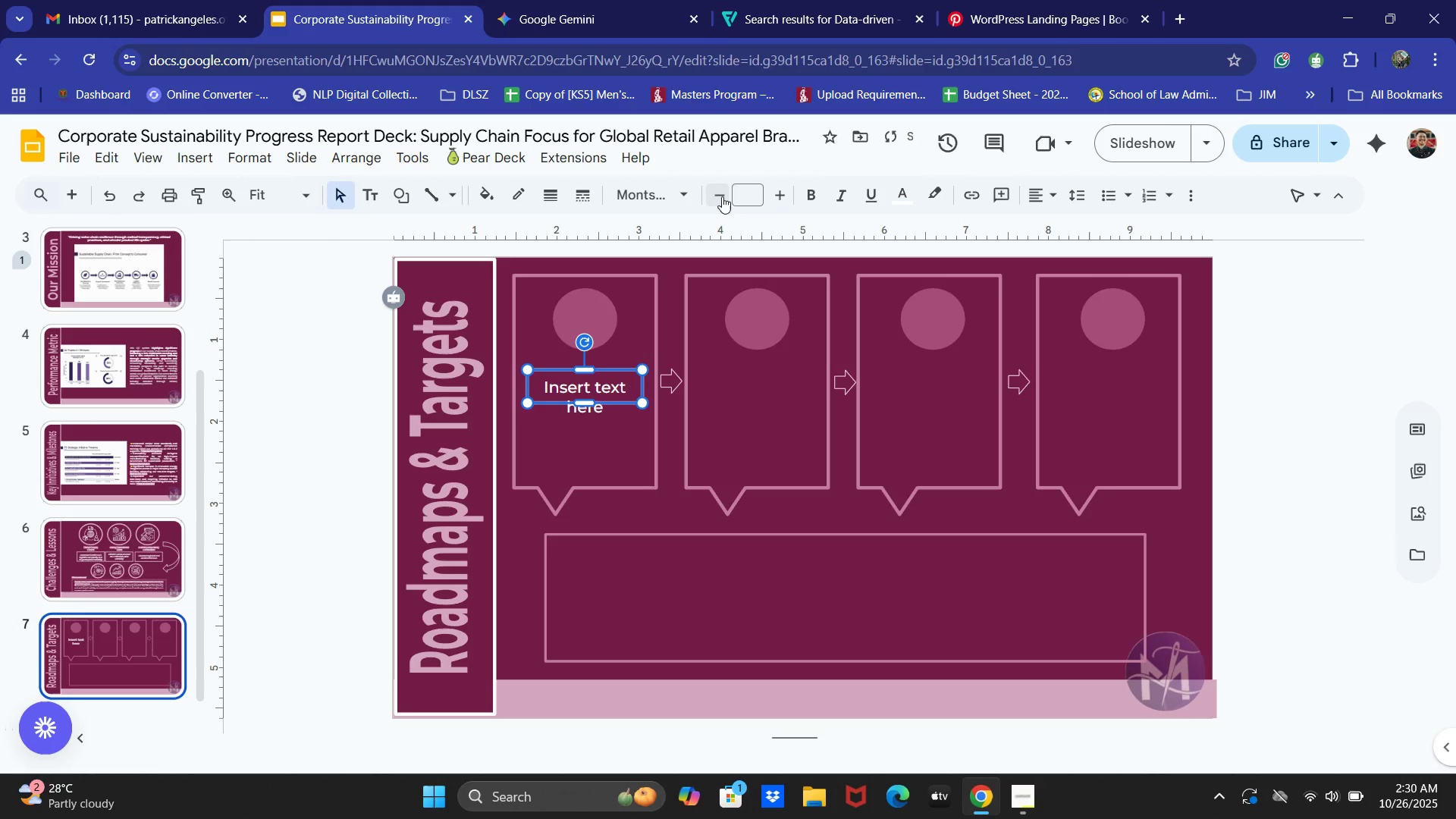 
triple_click([722, 196])
 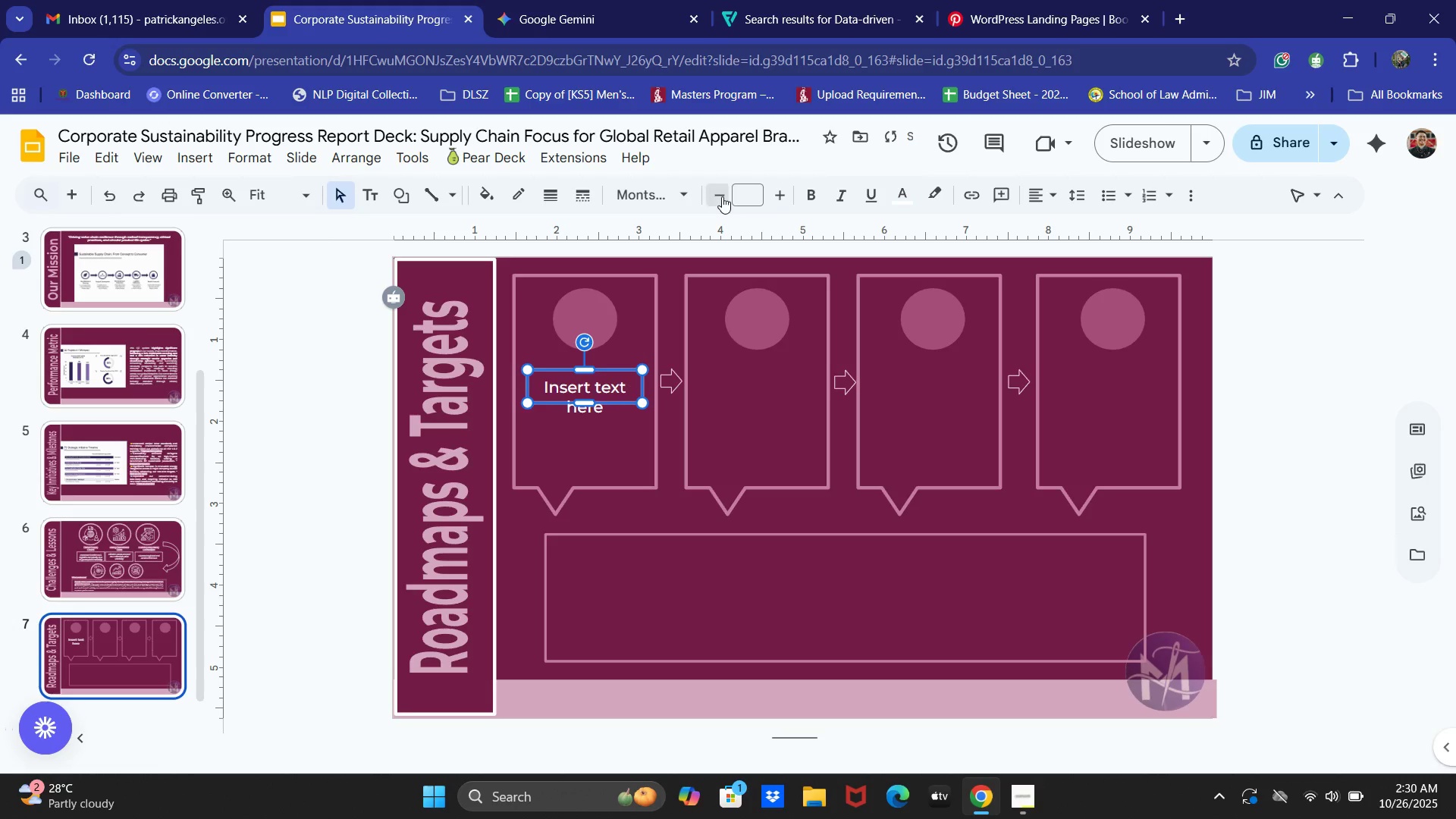 
triple_click([722, 196])
 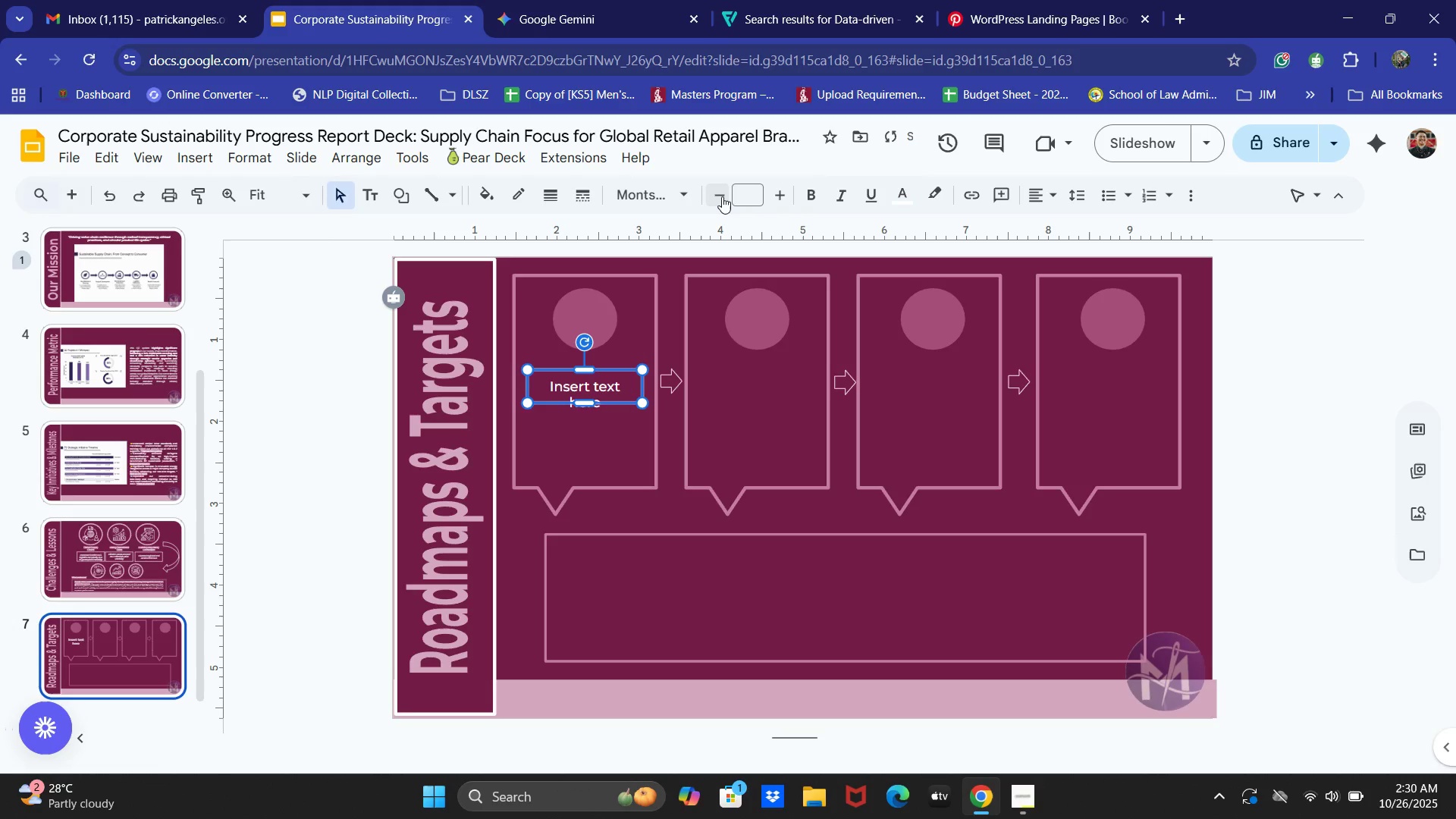 
triple_click([722, 196])
 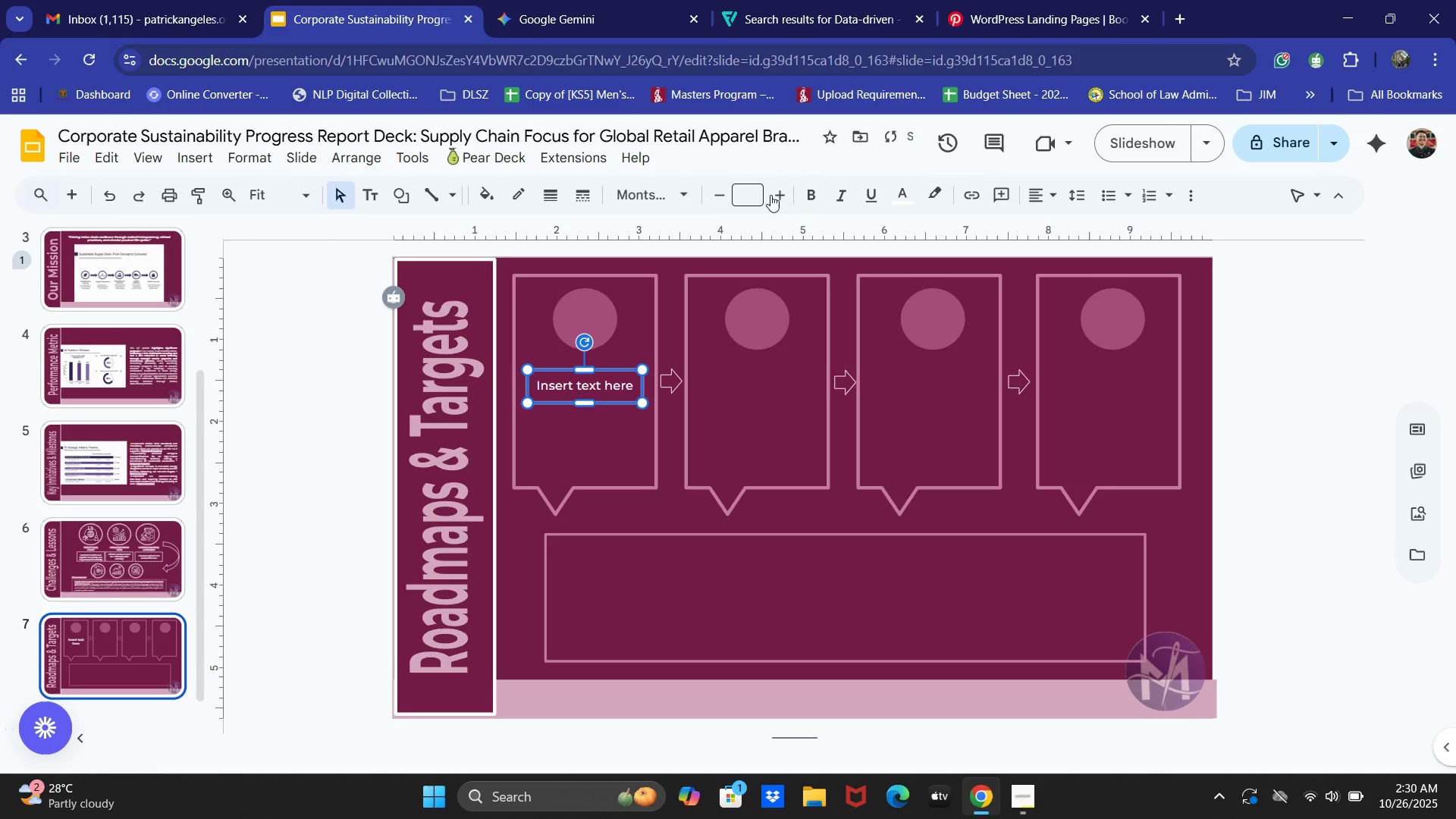 
left_click([778, 194])
 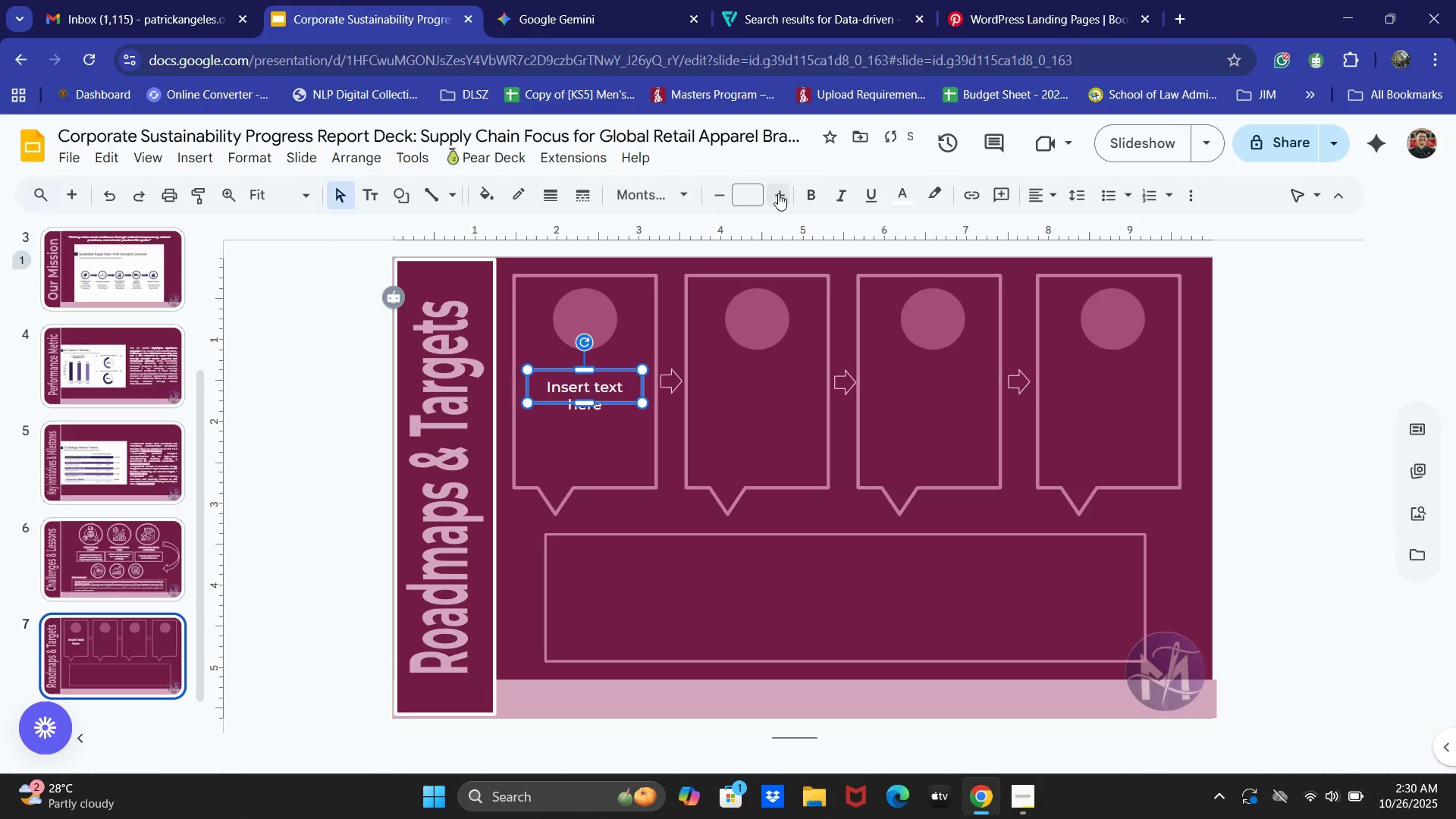 
left_click([778, 193])
 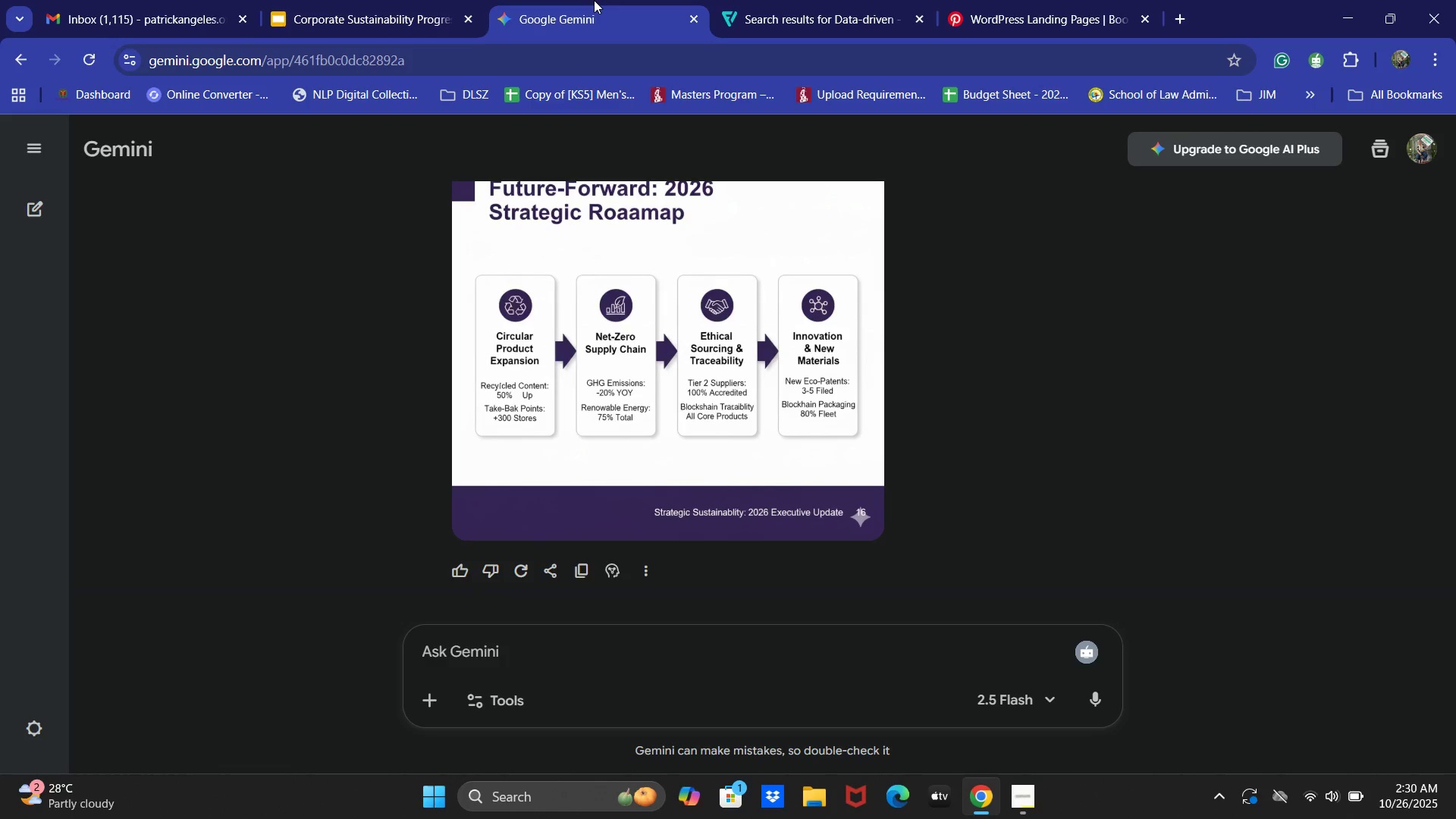 
left_click([376, 0])
 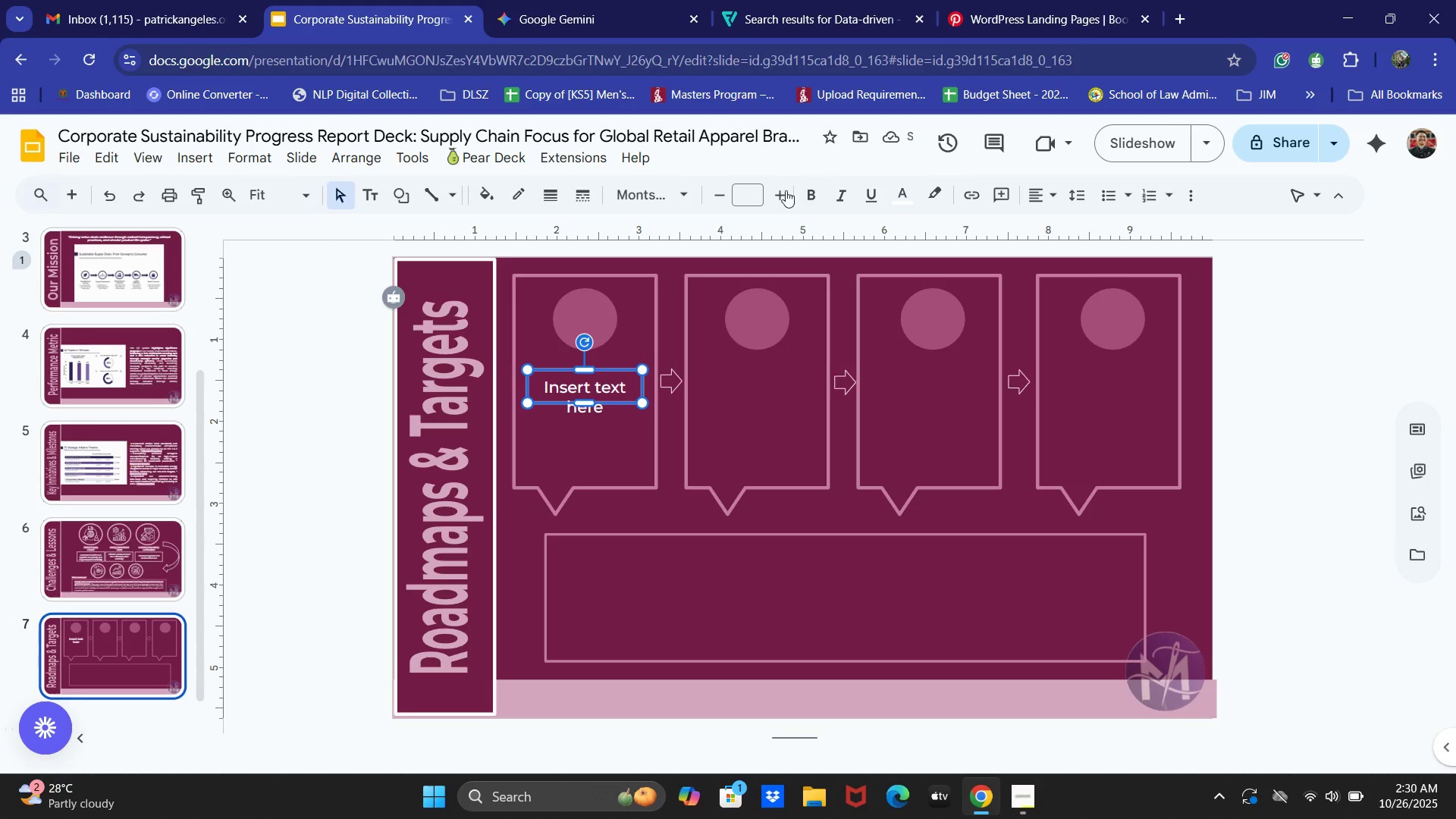 
double_click([770, 196])
 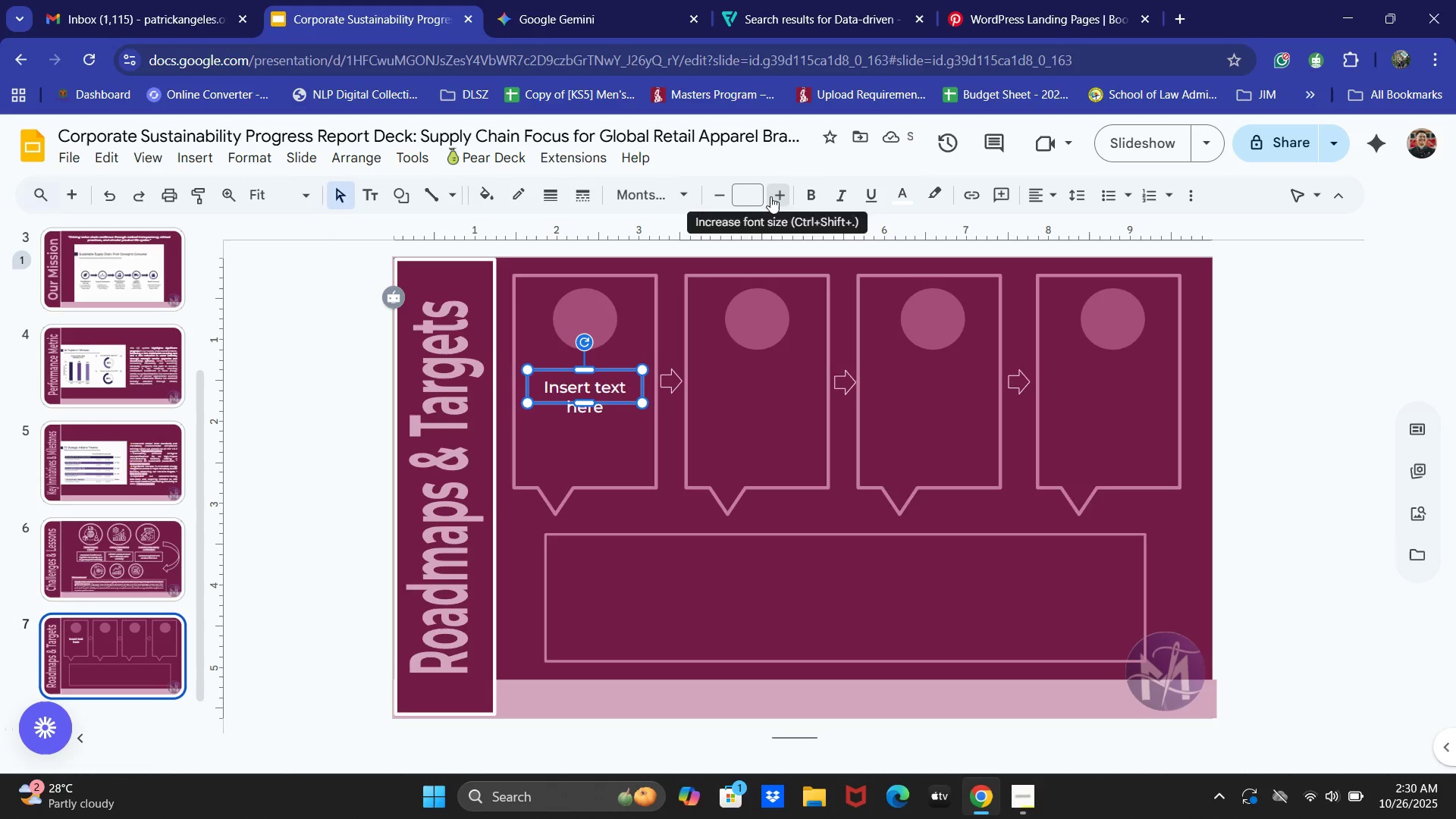 
triple_click([770, 196])
 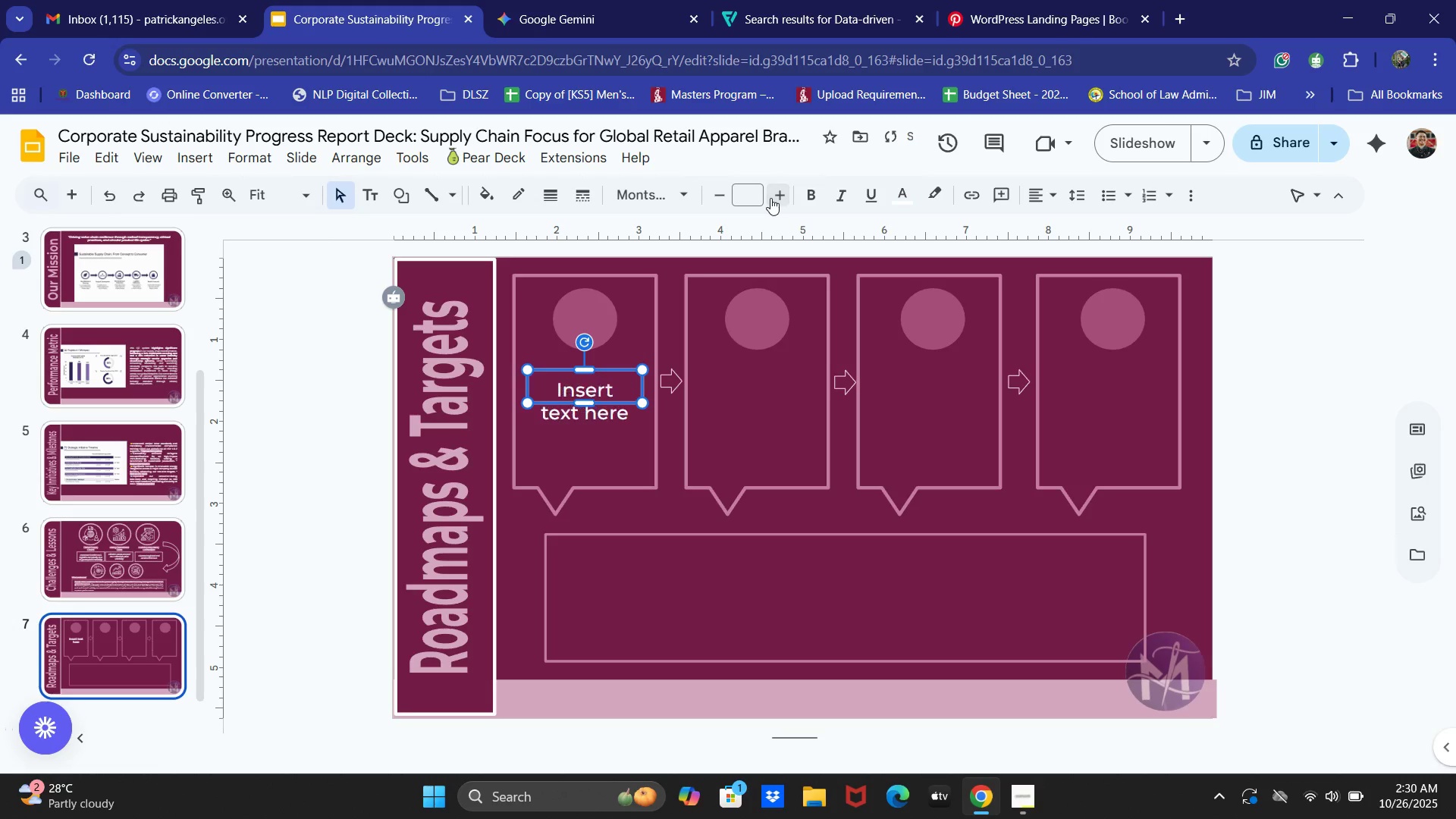 
triple_click([770, 198])
 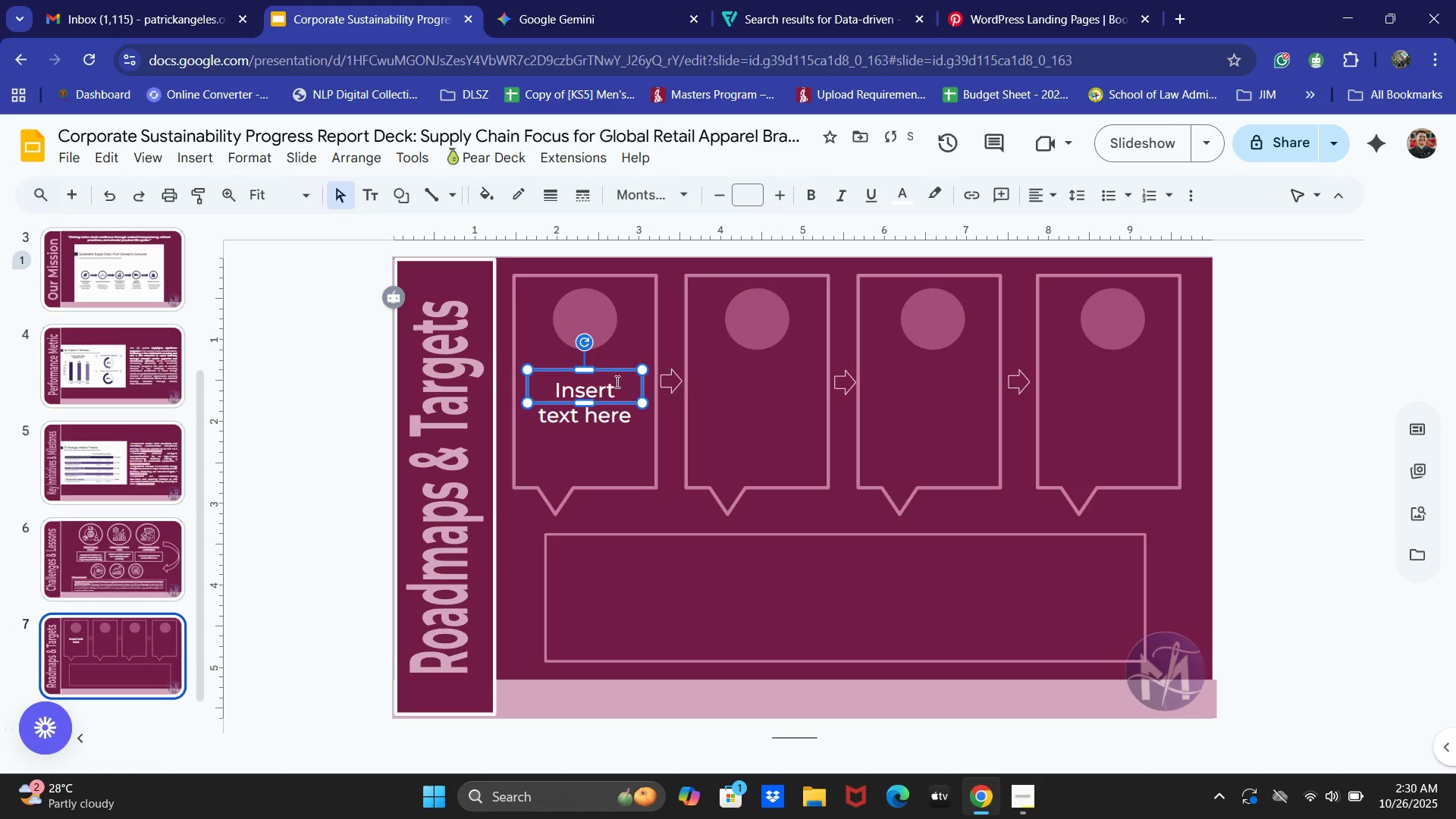 
left_click([612, 372])
 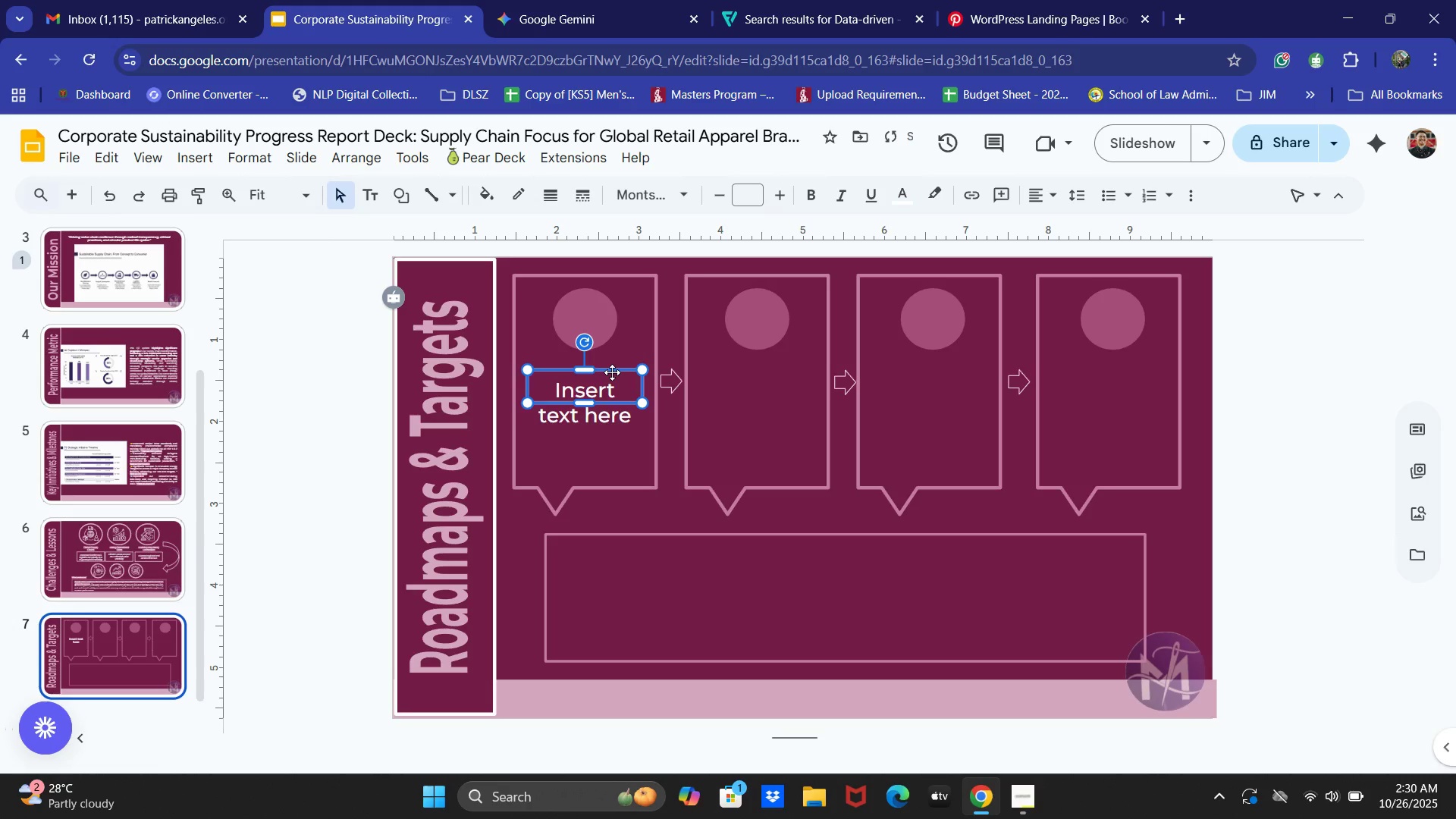 
key(Control+C)
 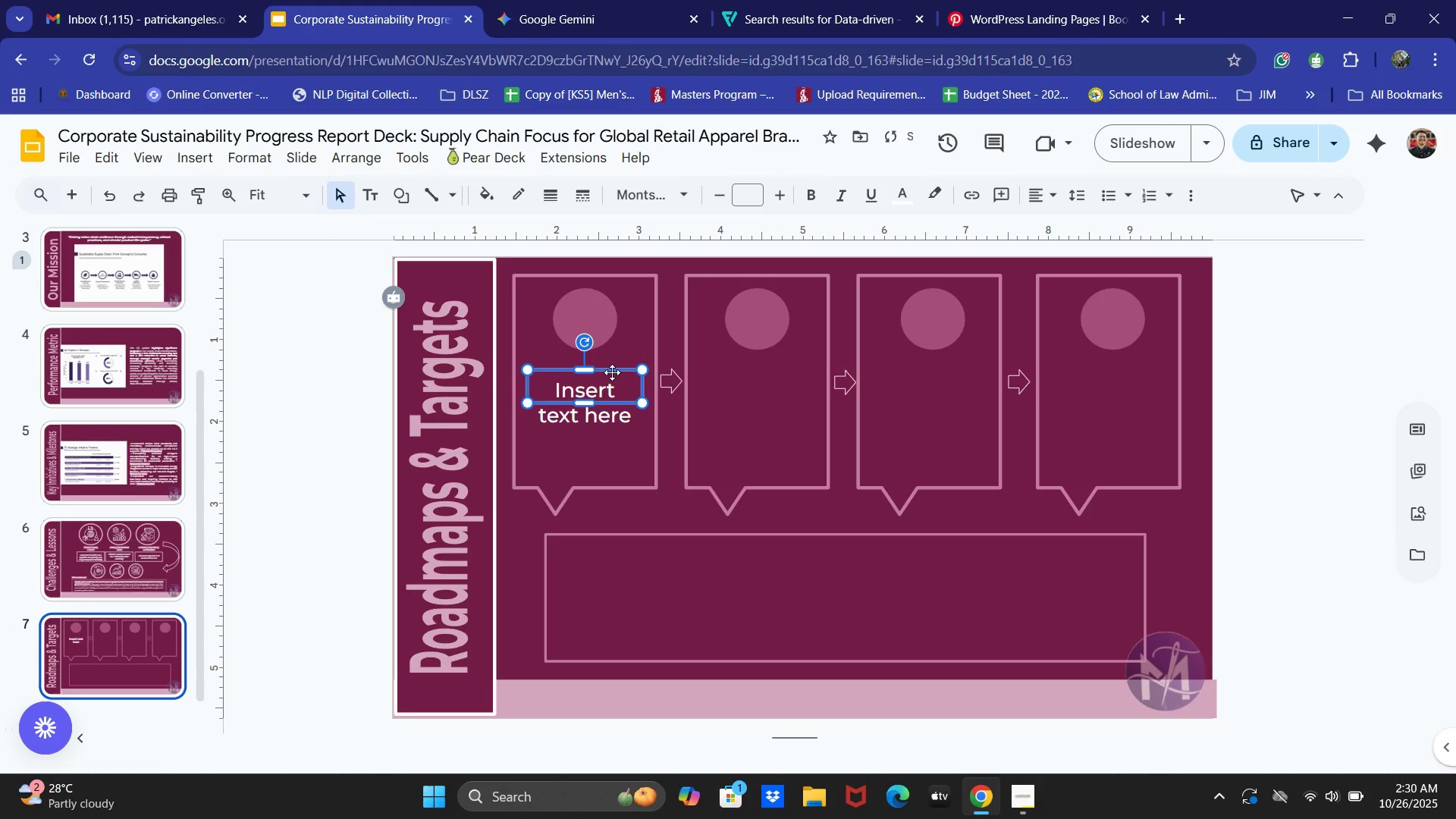 
key(Control+V)
 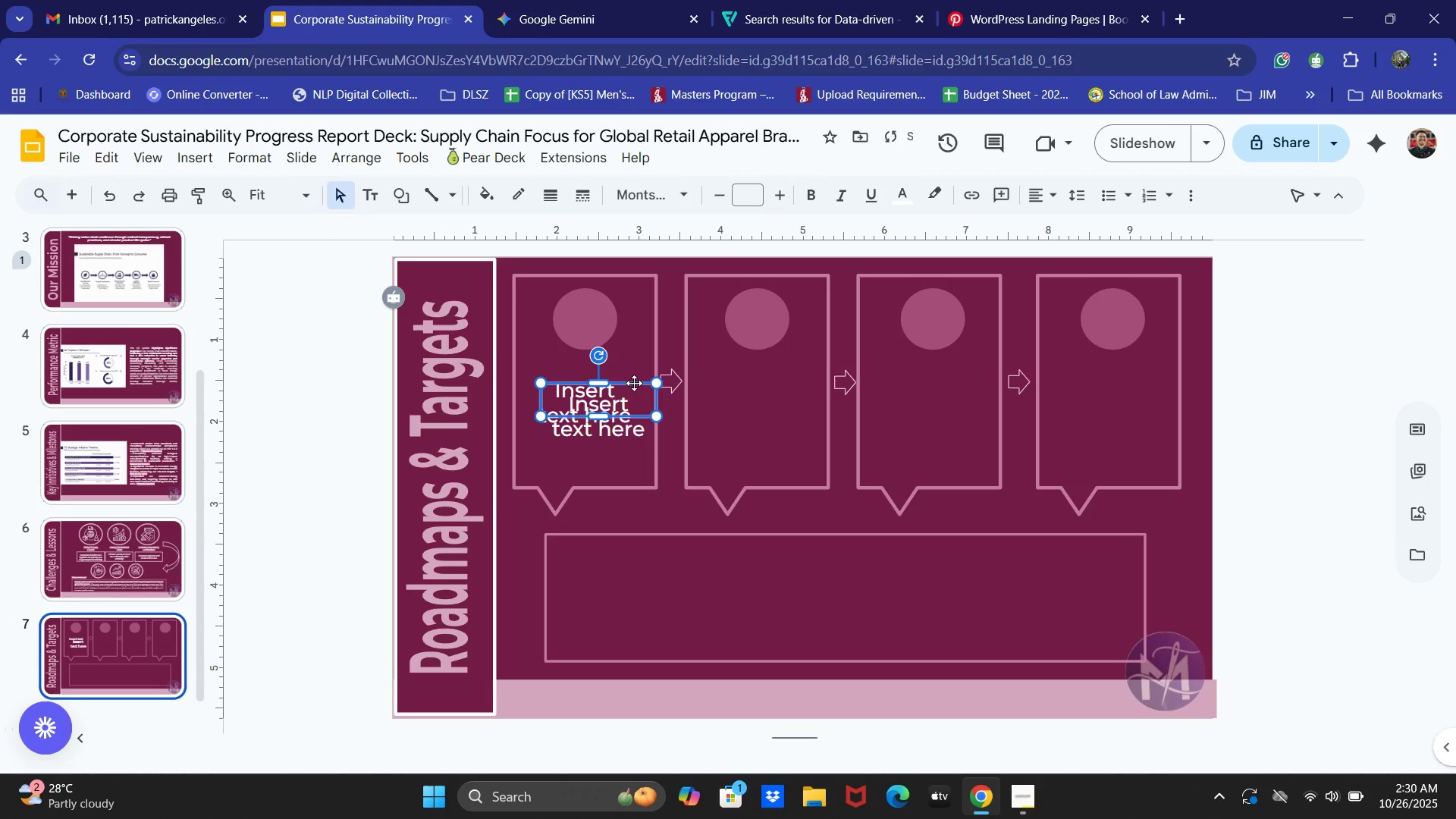 
left_click_drag(start_coordinate=[634, 384], to_coordinate=[795, 378])
 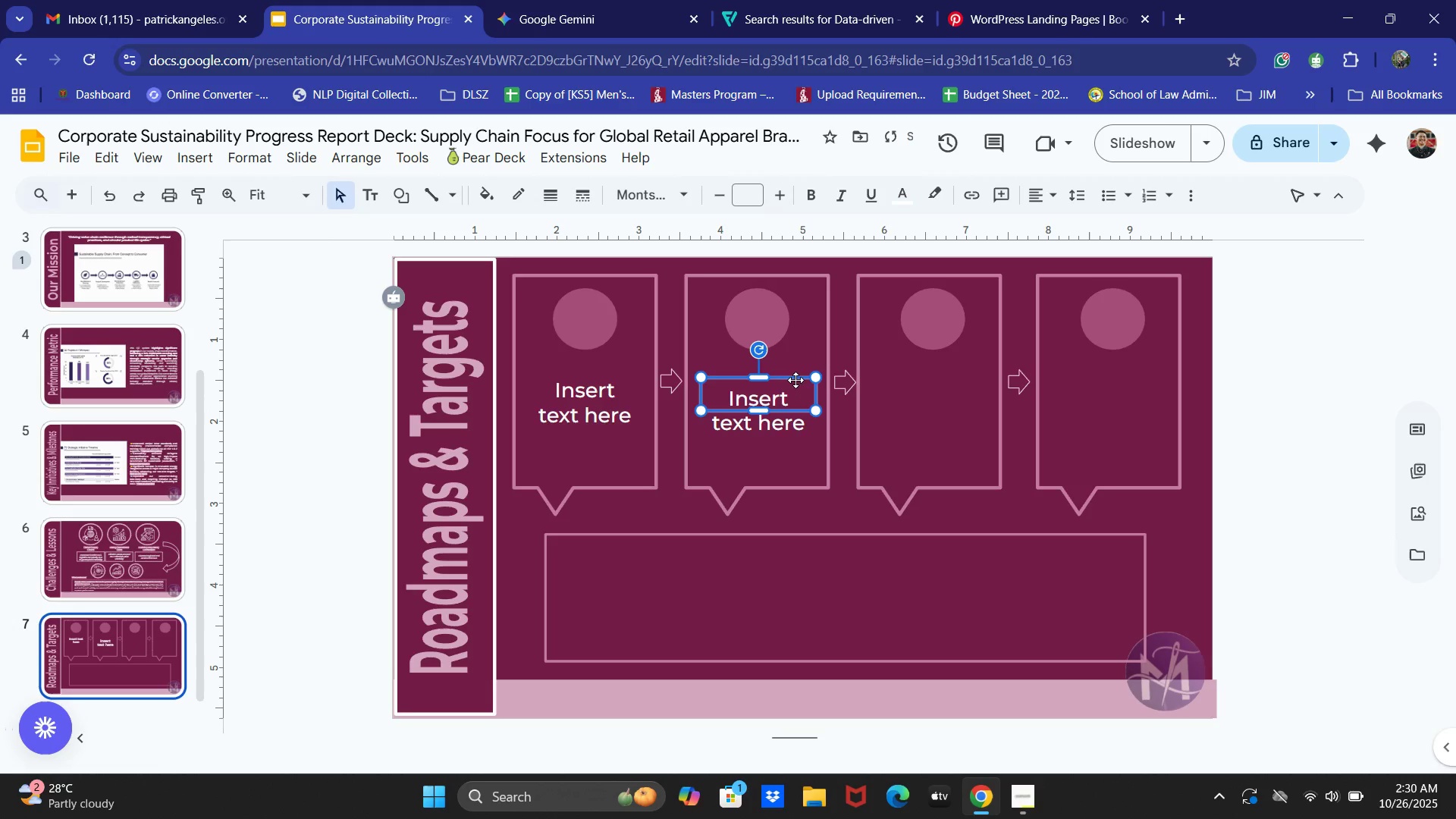 
left_click_drag(start_coordinate=[795, 380], to_coordinate=[793, 375])
 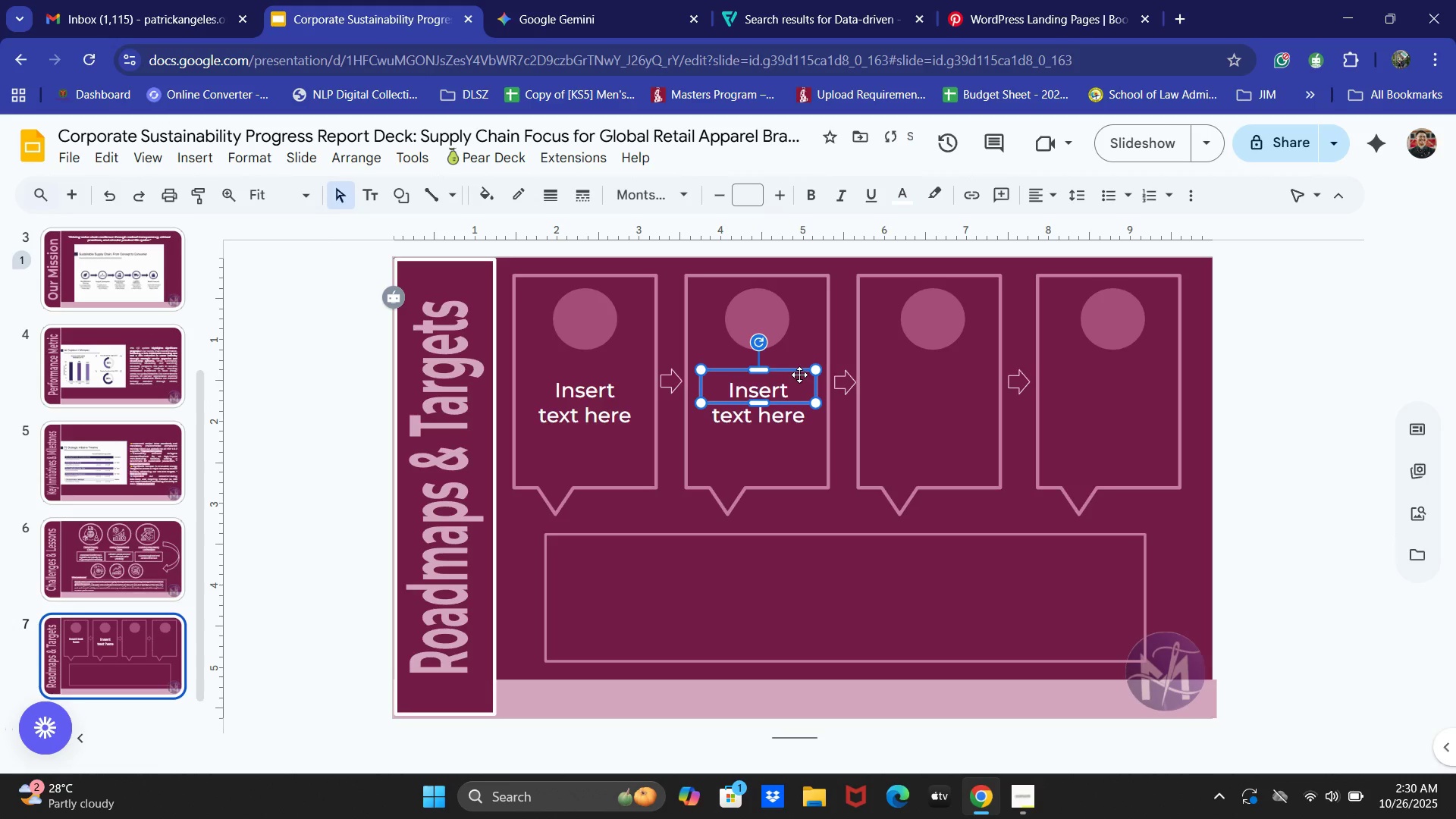 
key(ArrowUp)
 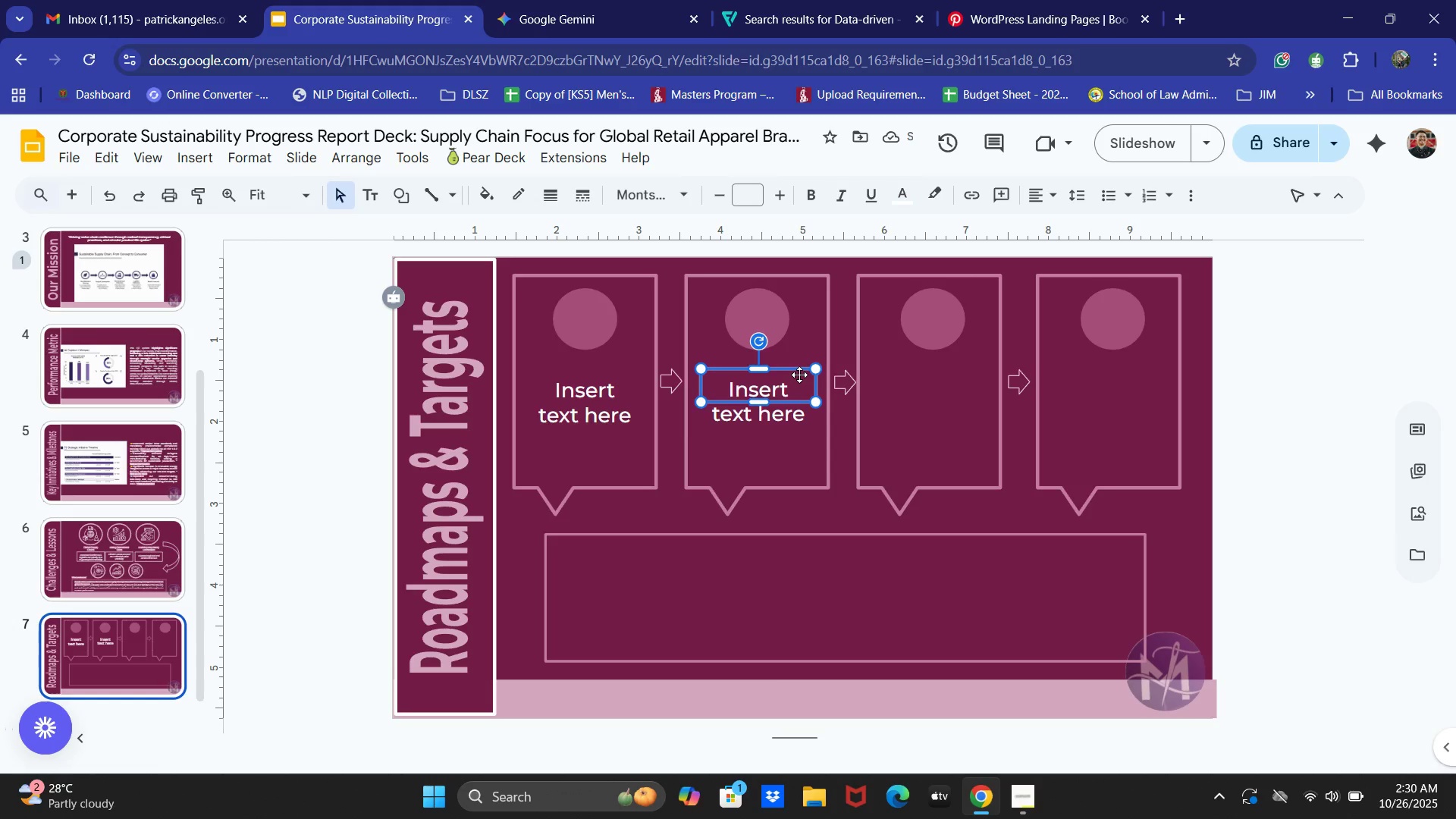 
wait(7.14)
 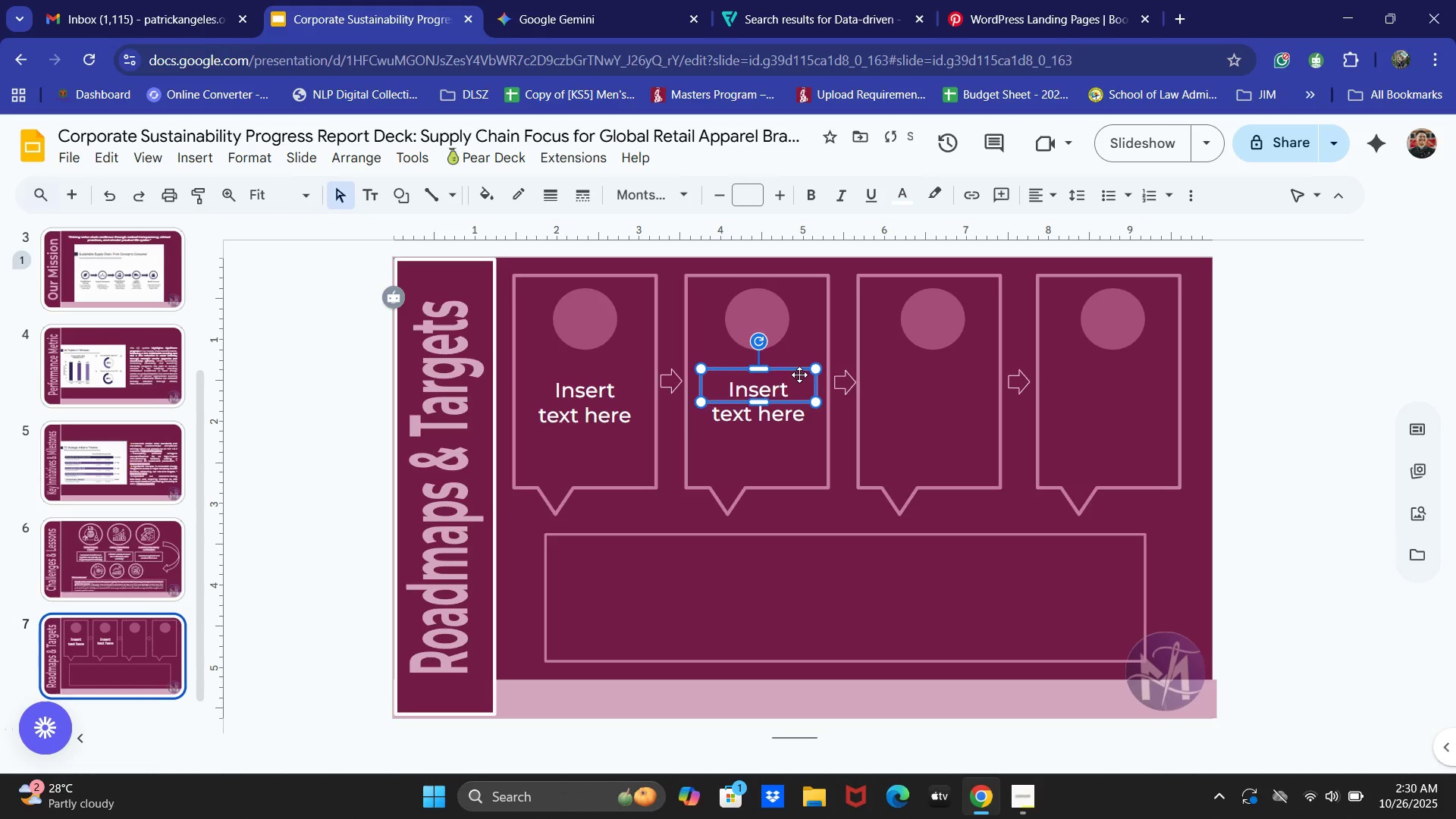 
key(Control+C)
 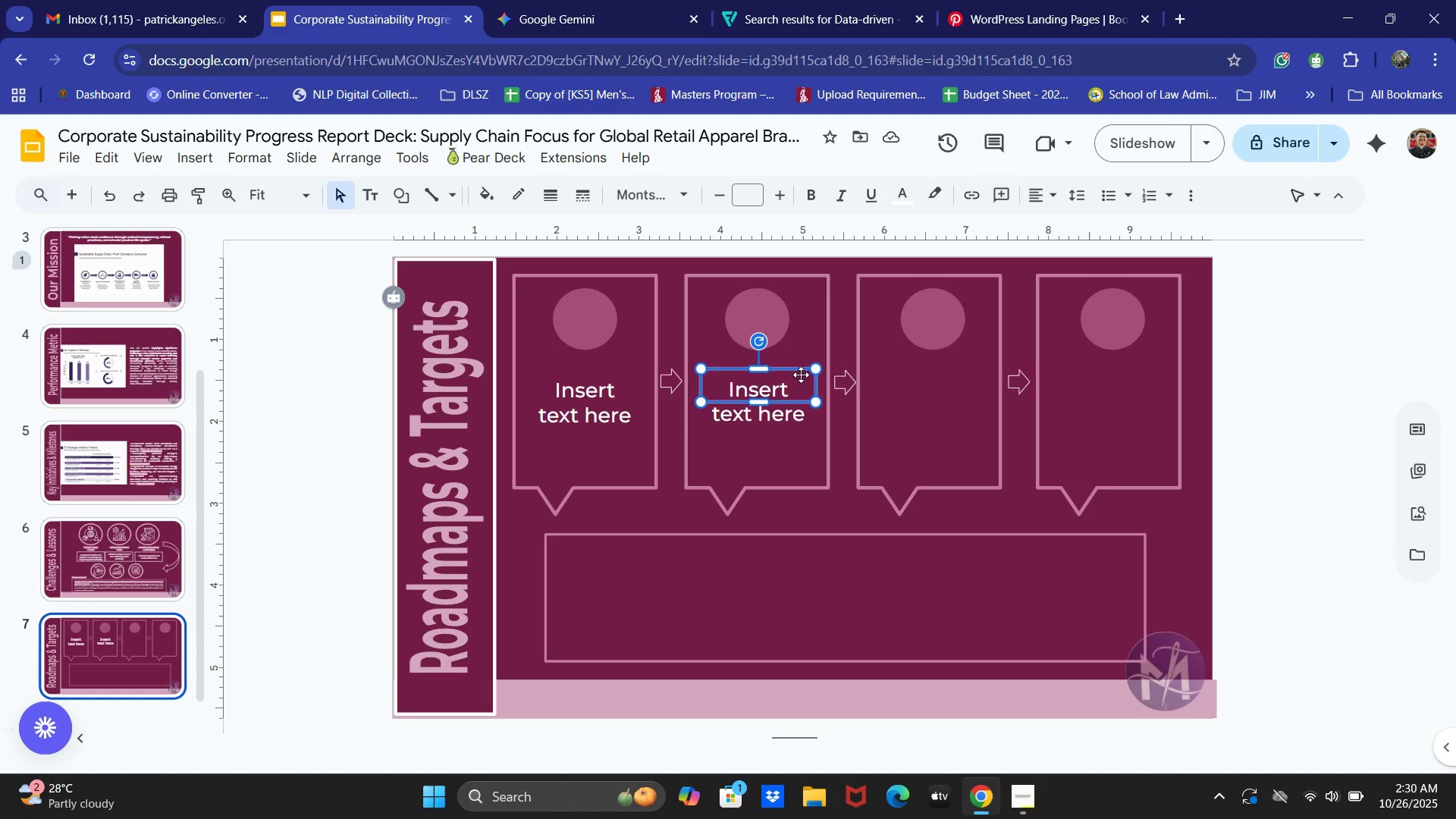 
key(Control+V)
 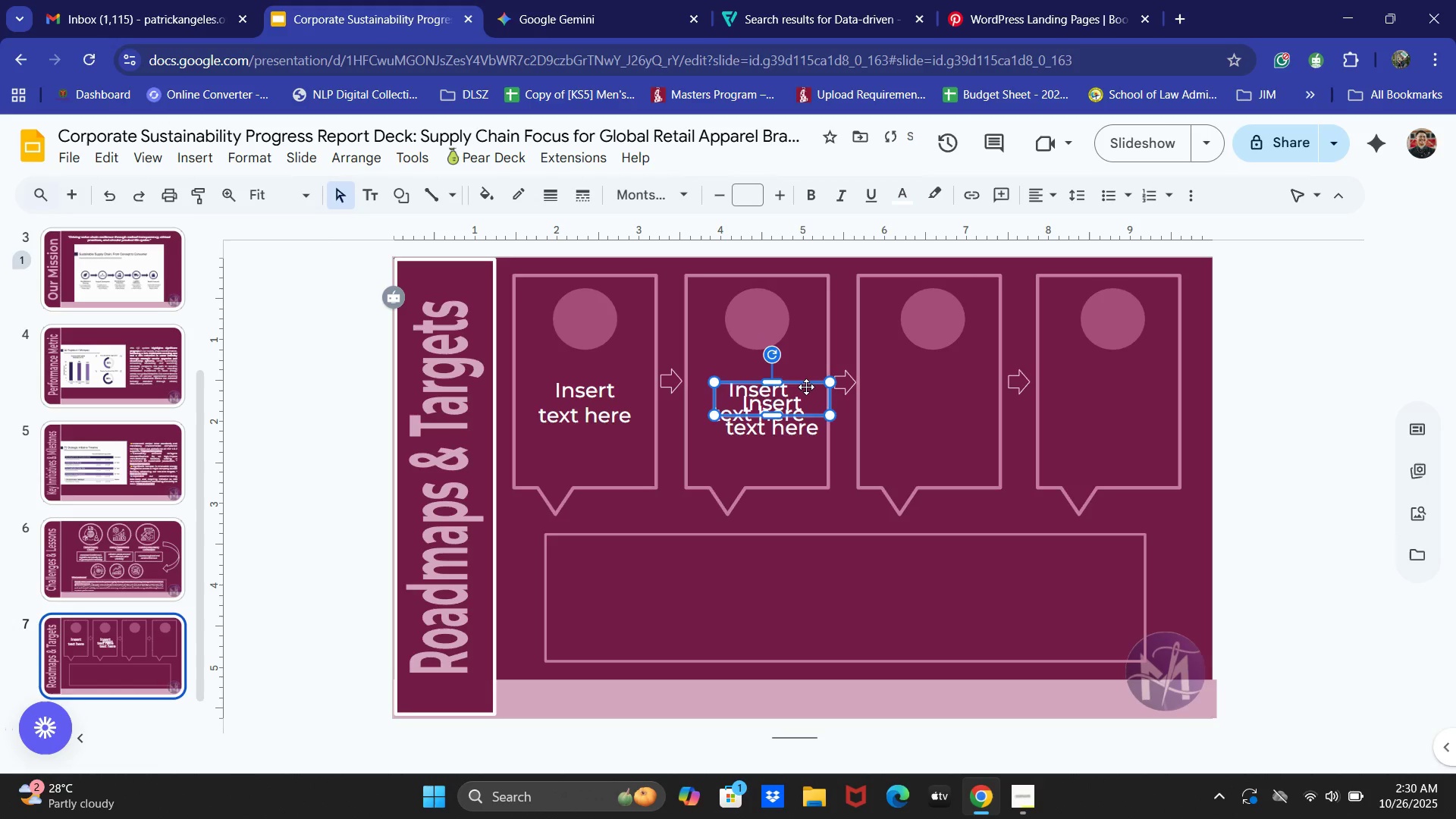 
left_click_drag(start_coordinate=[806, 387], to_coordinate=[970, 375])
 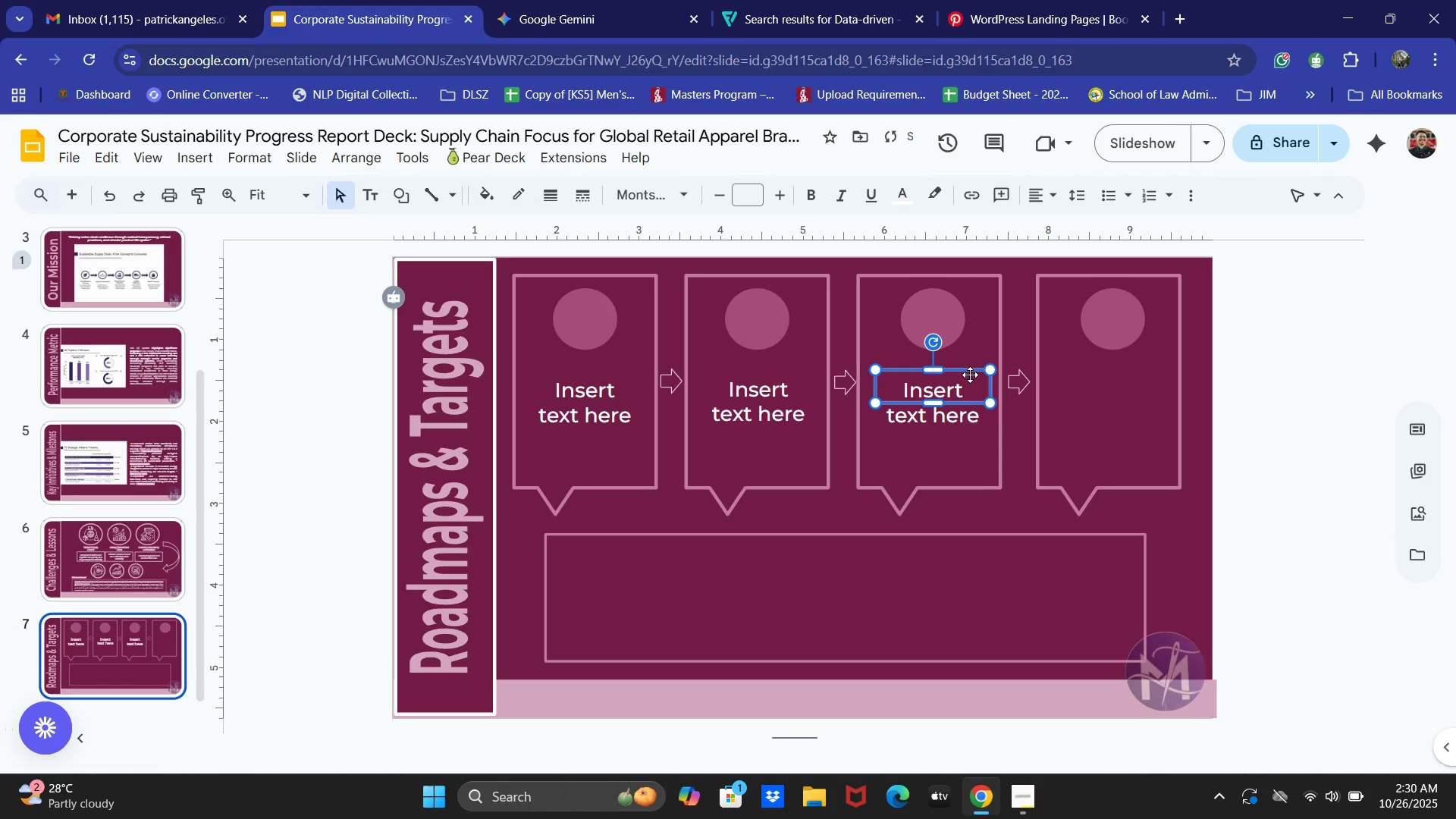 
key(ArrowRight)
 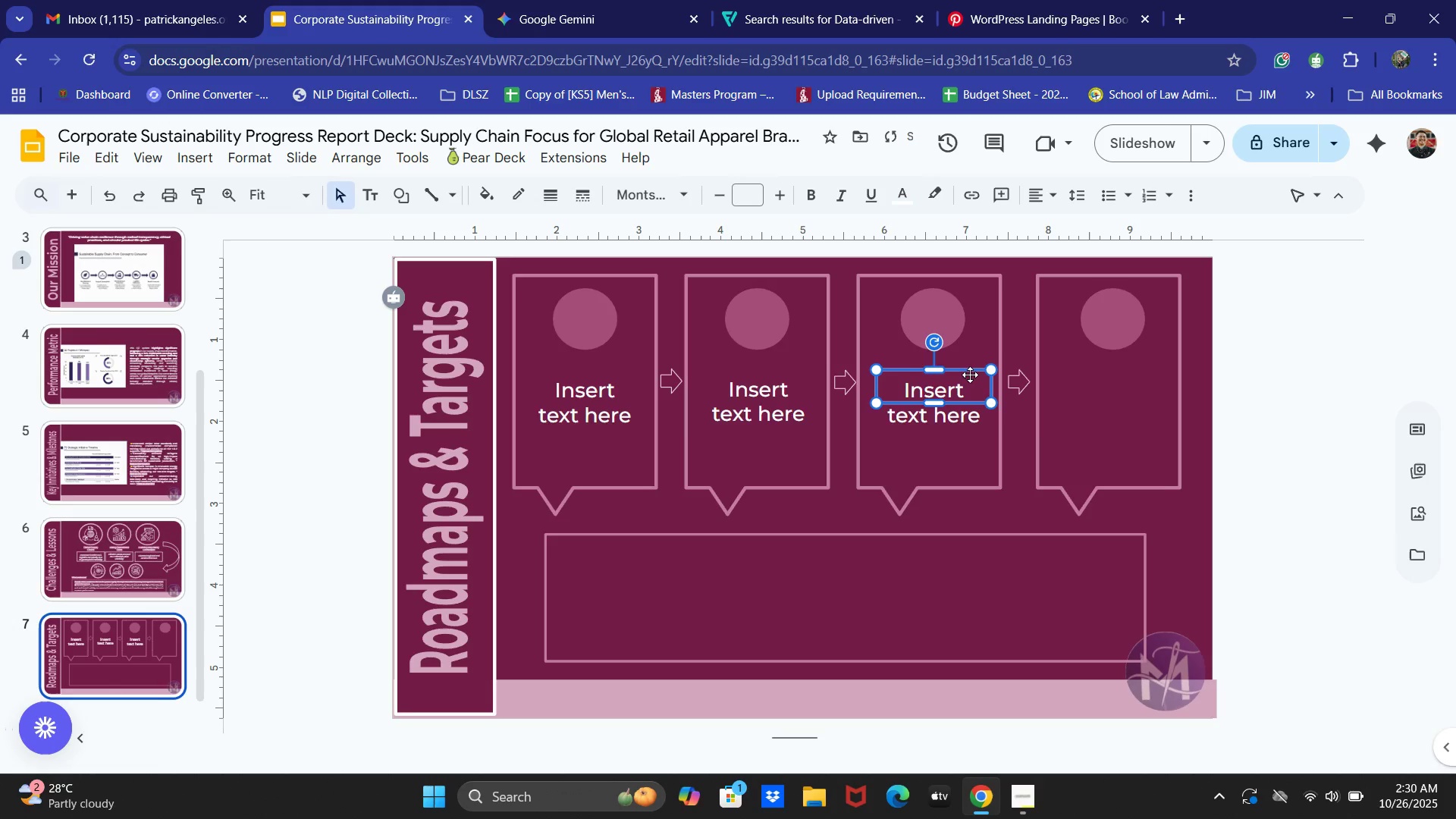 
key(ArrowRight)
 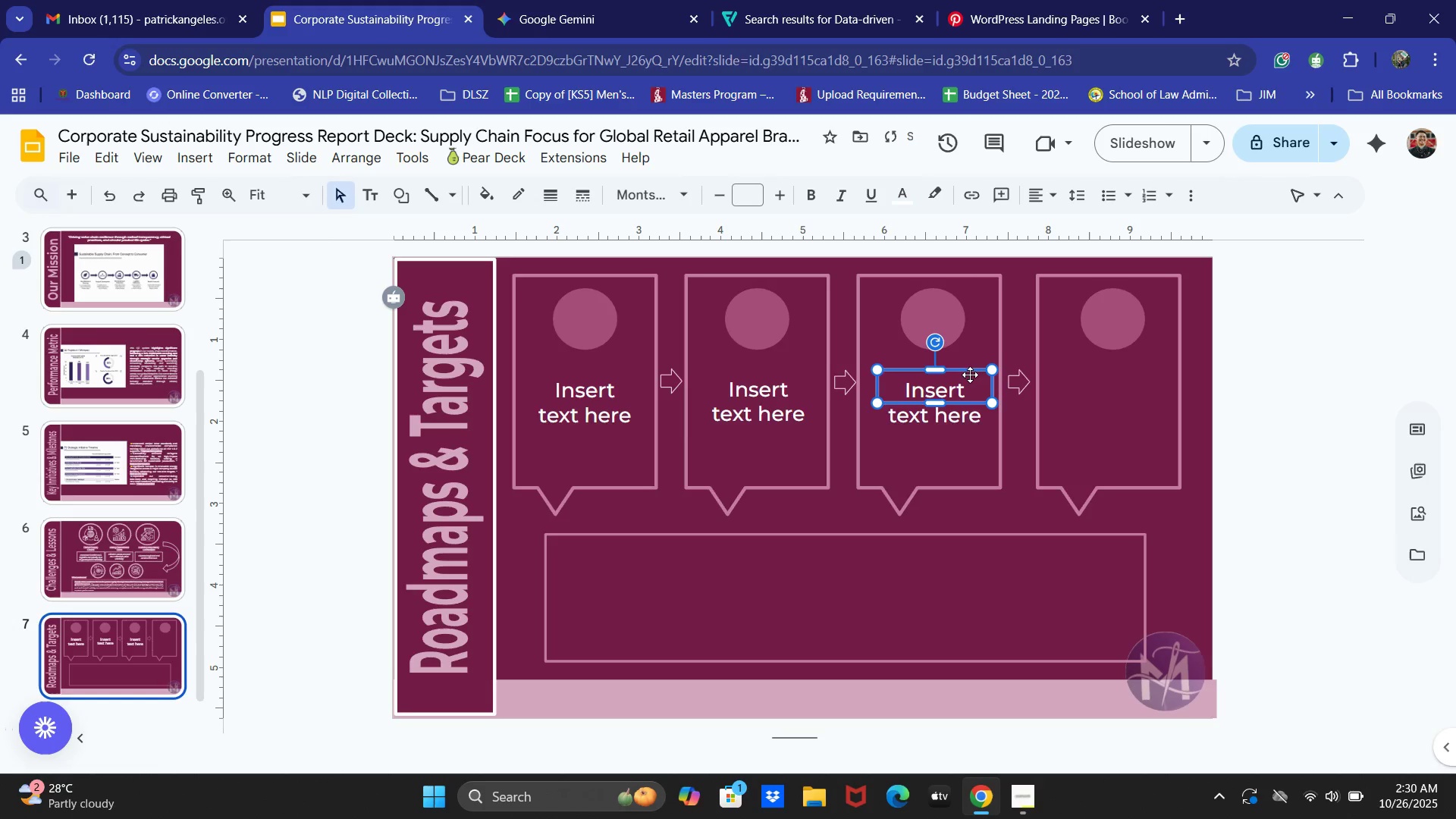 
key(ArrowUp)
 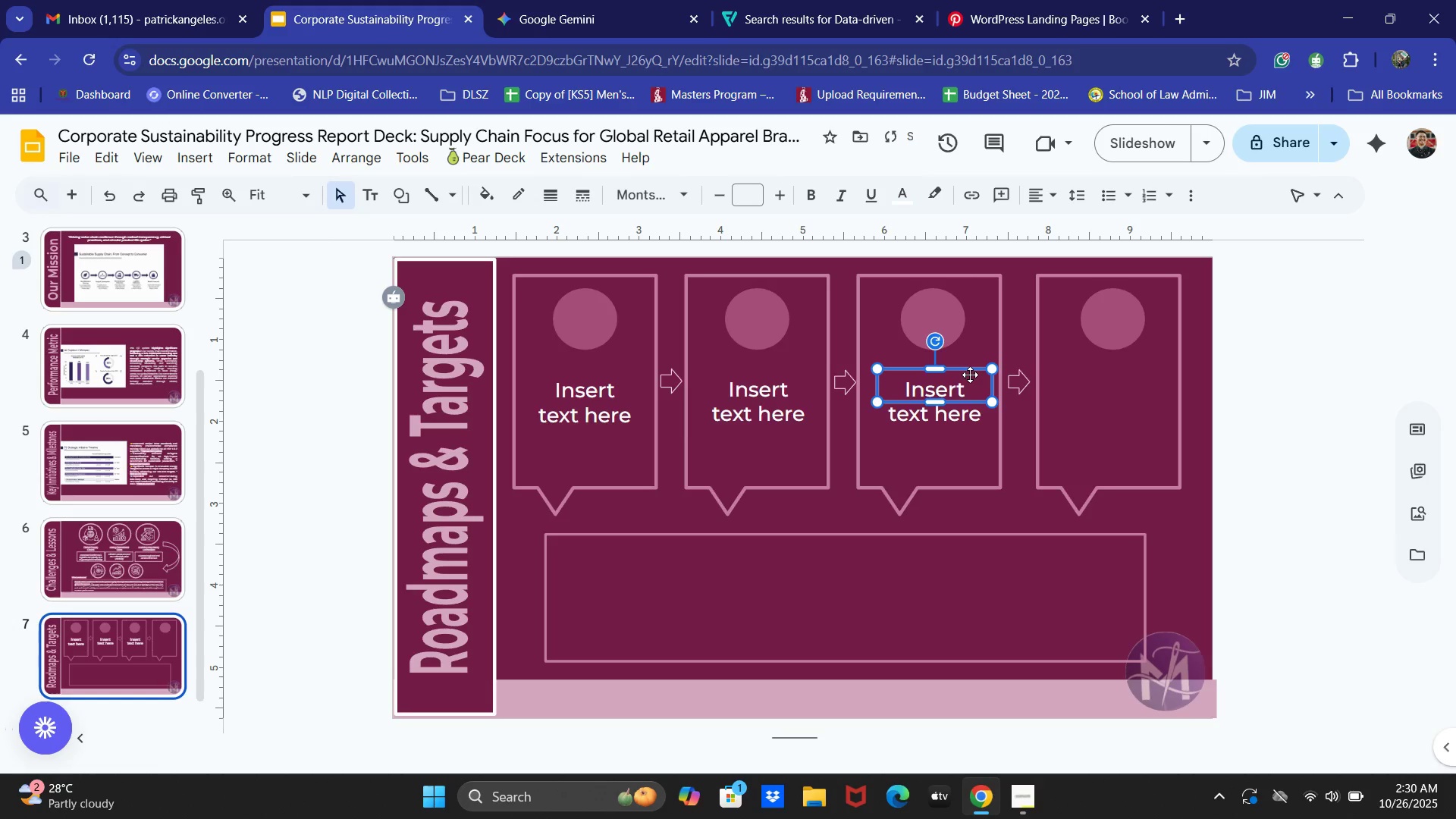 
key(ArrowUp)
 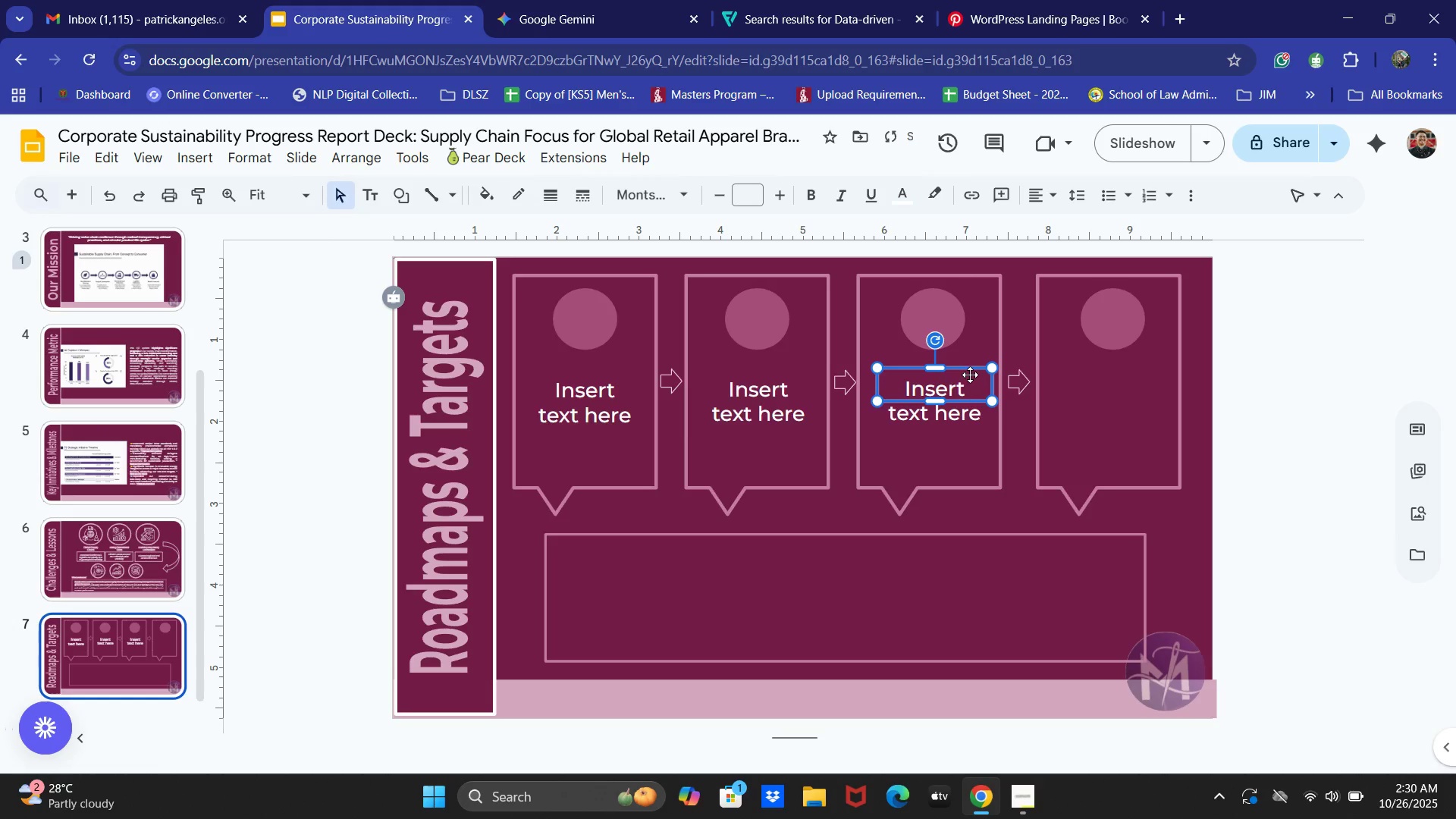 
key(ArrowUp)
 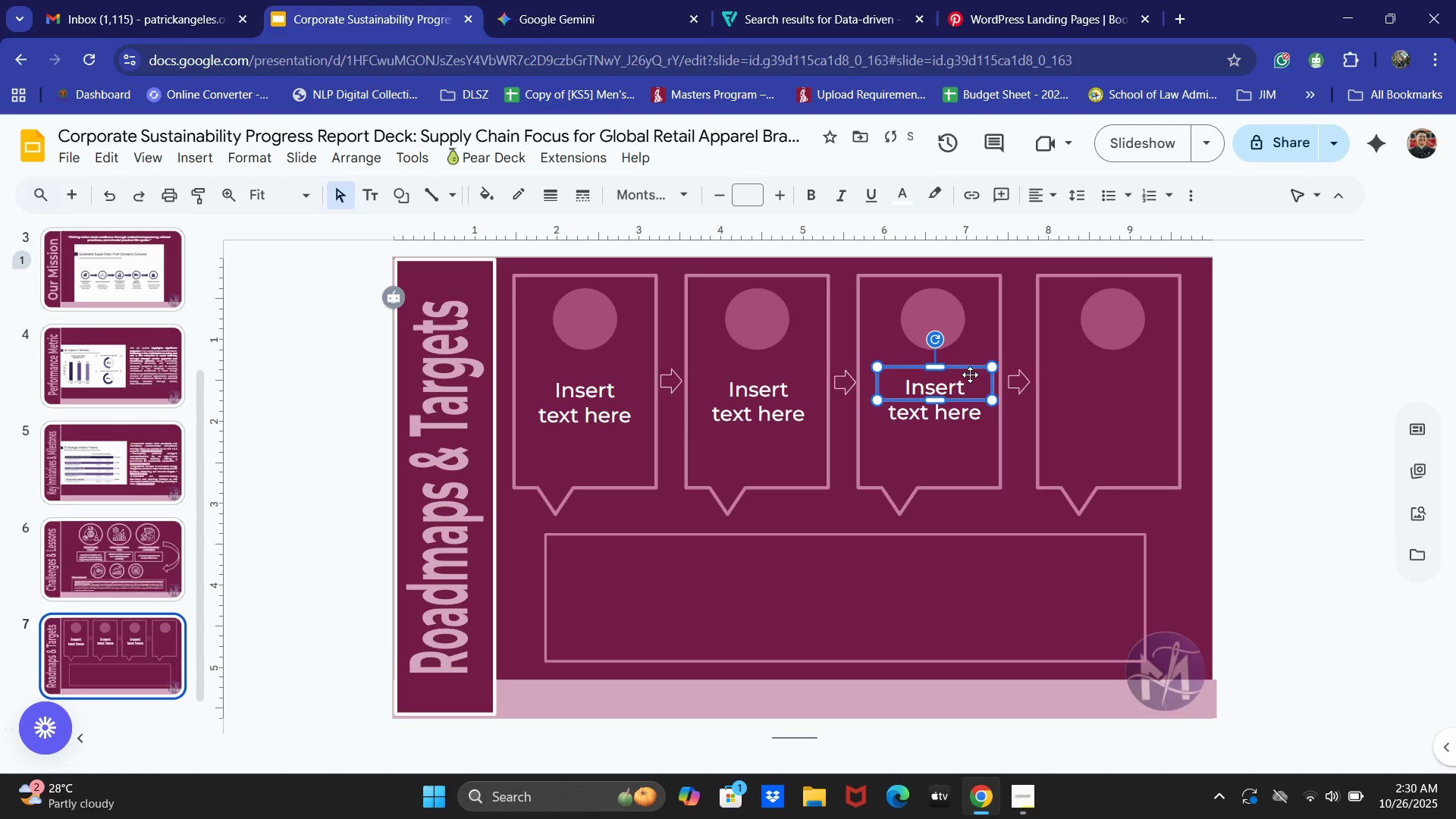 
key(ArrowDown)
 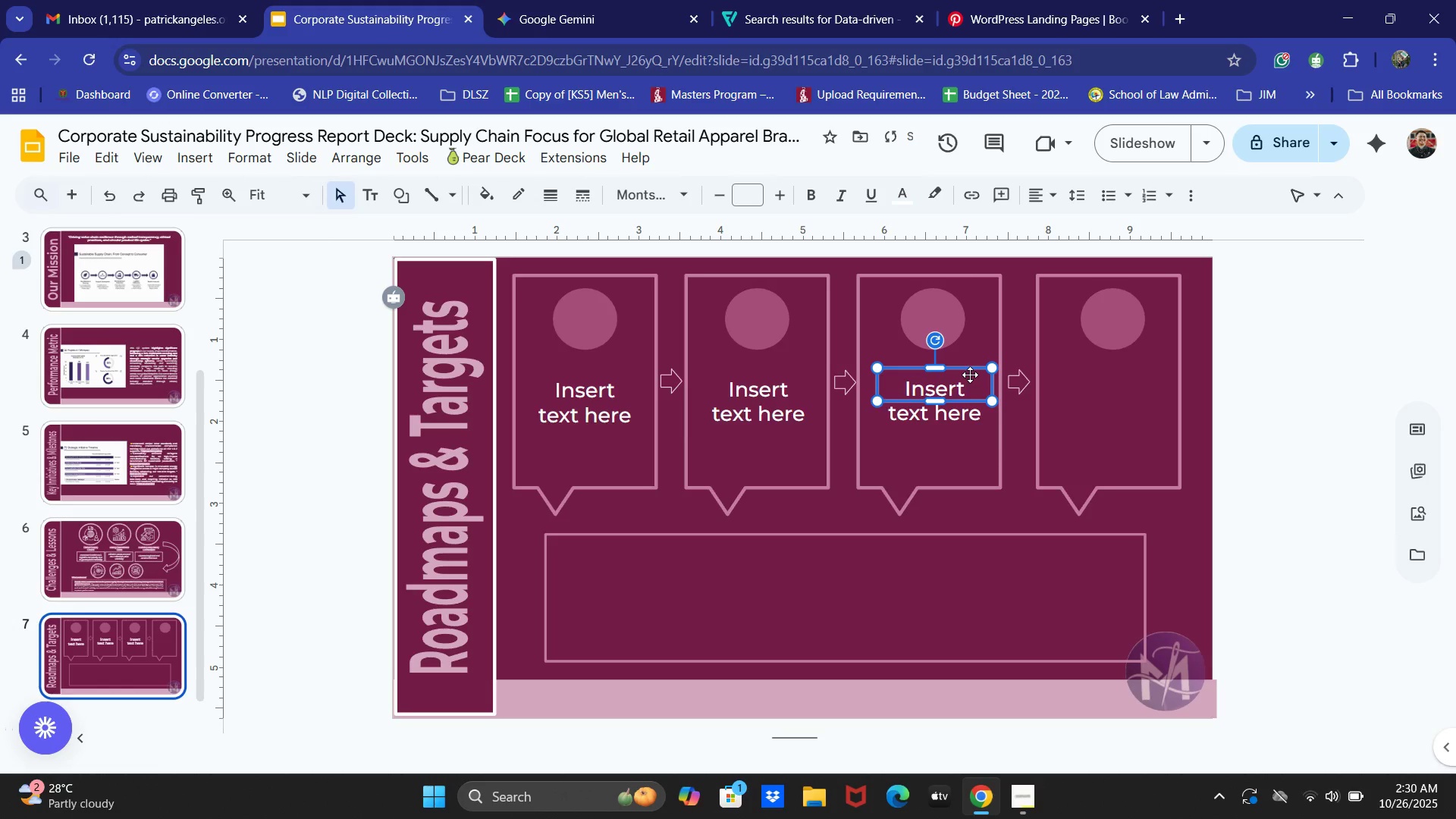 
key(ArrowUp)
 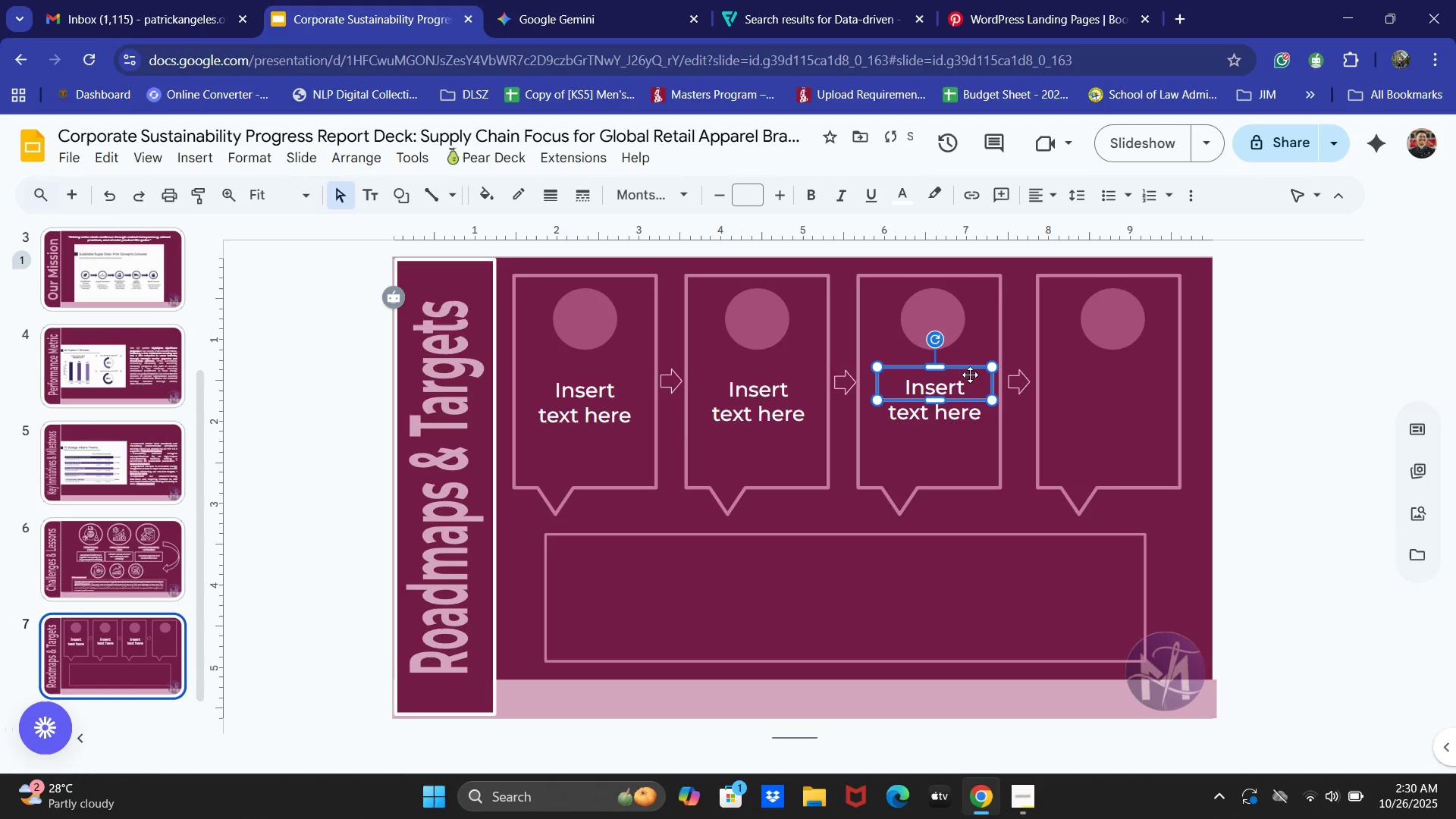 
key(ArrowUp)
 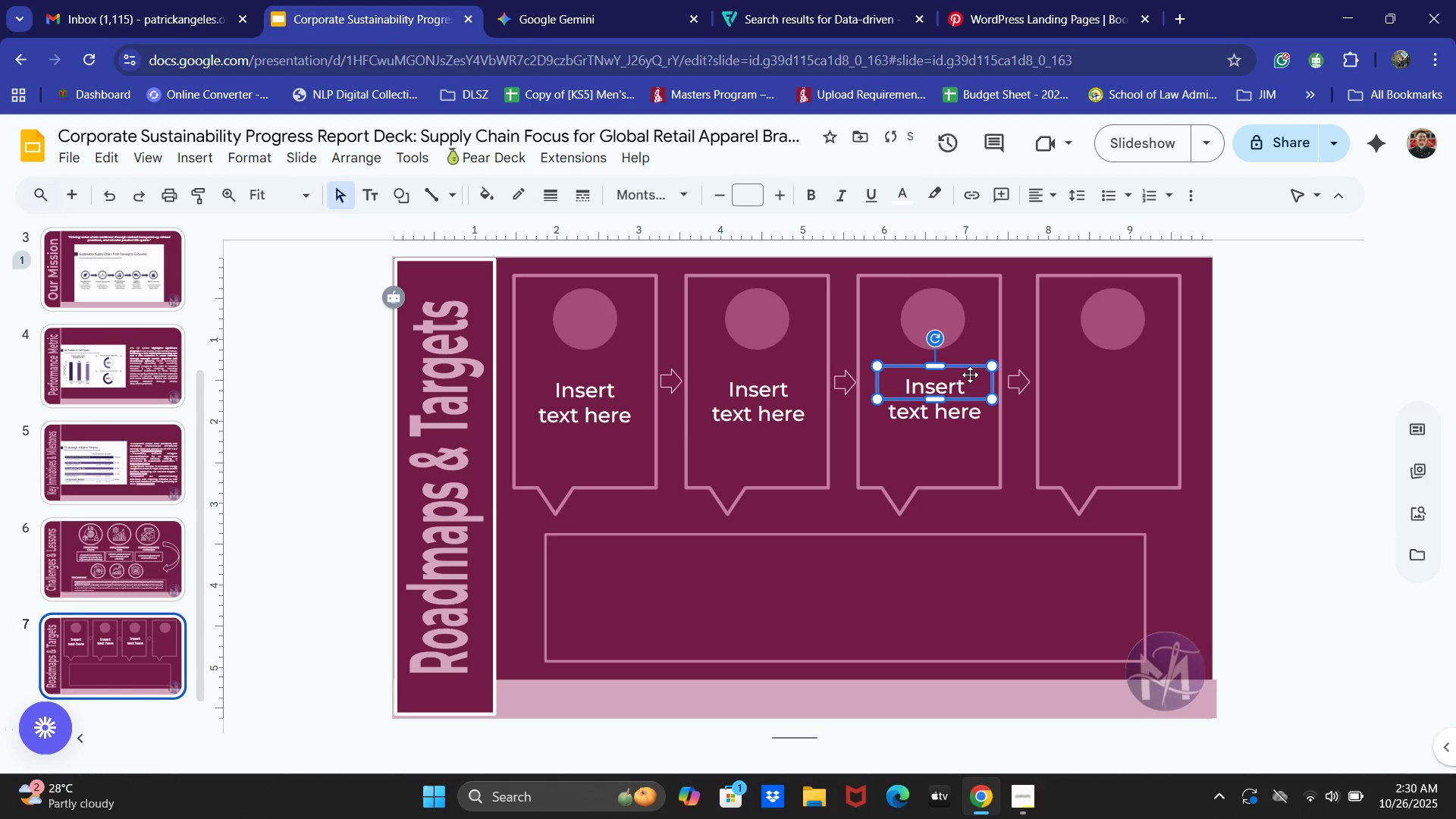 
key(ArrowUp)
 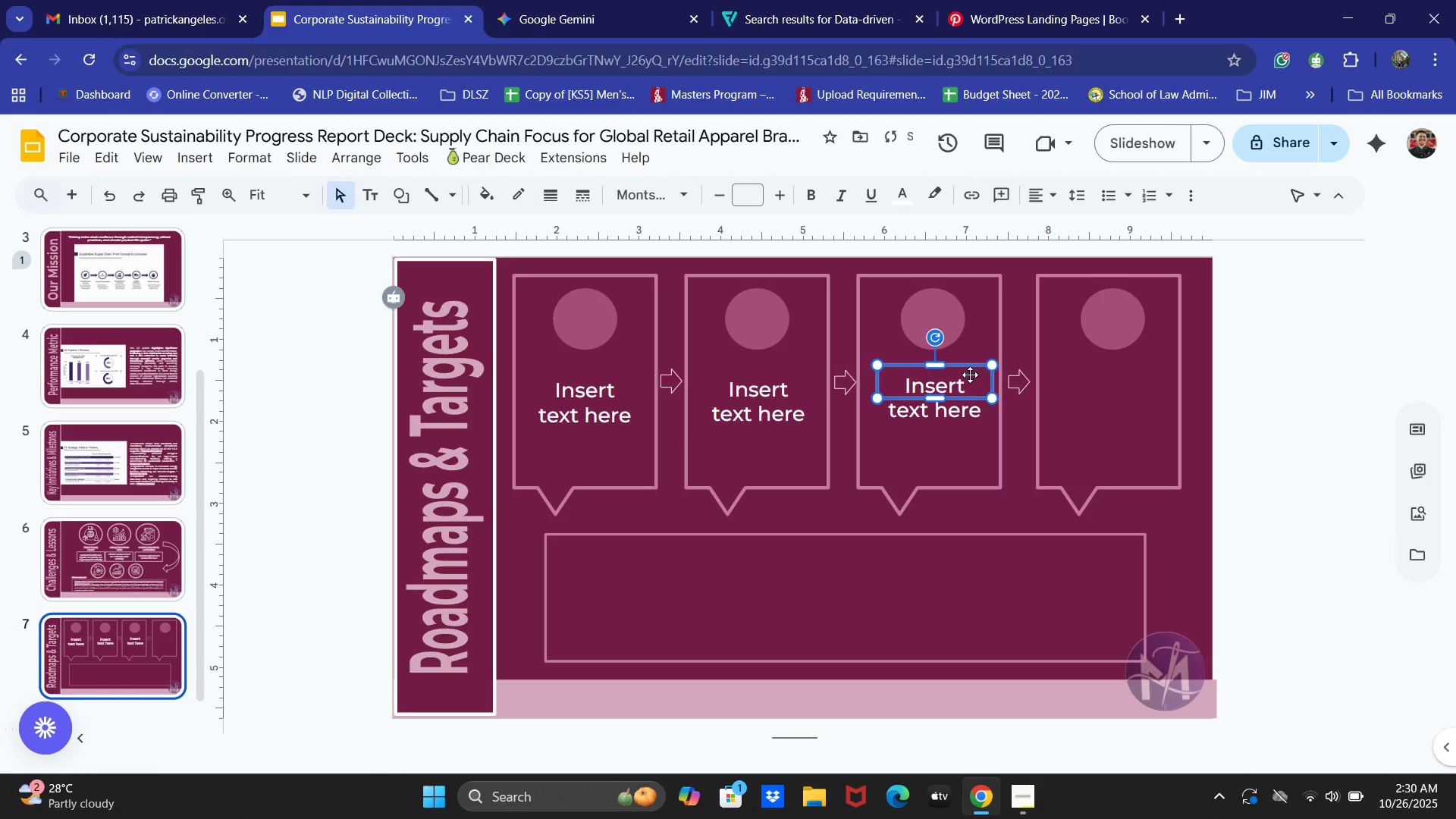 
key(ArrowDown)
 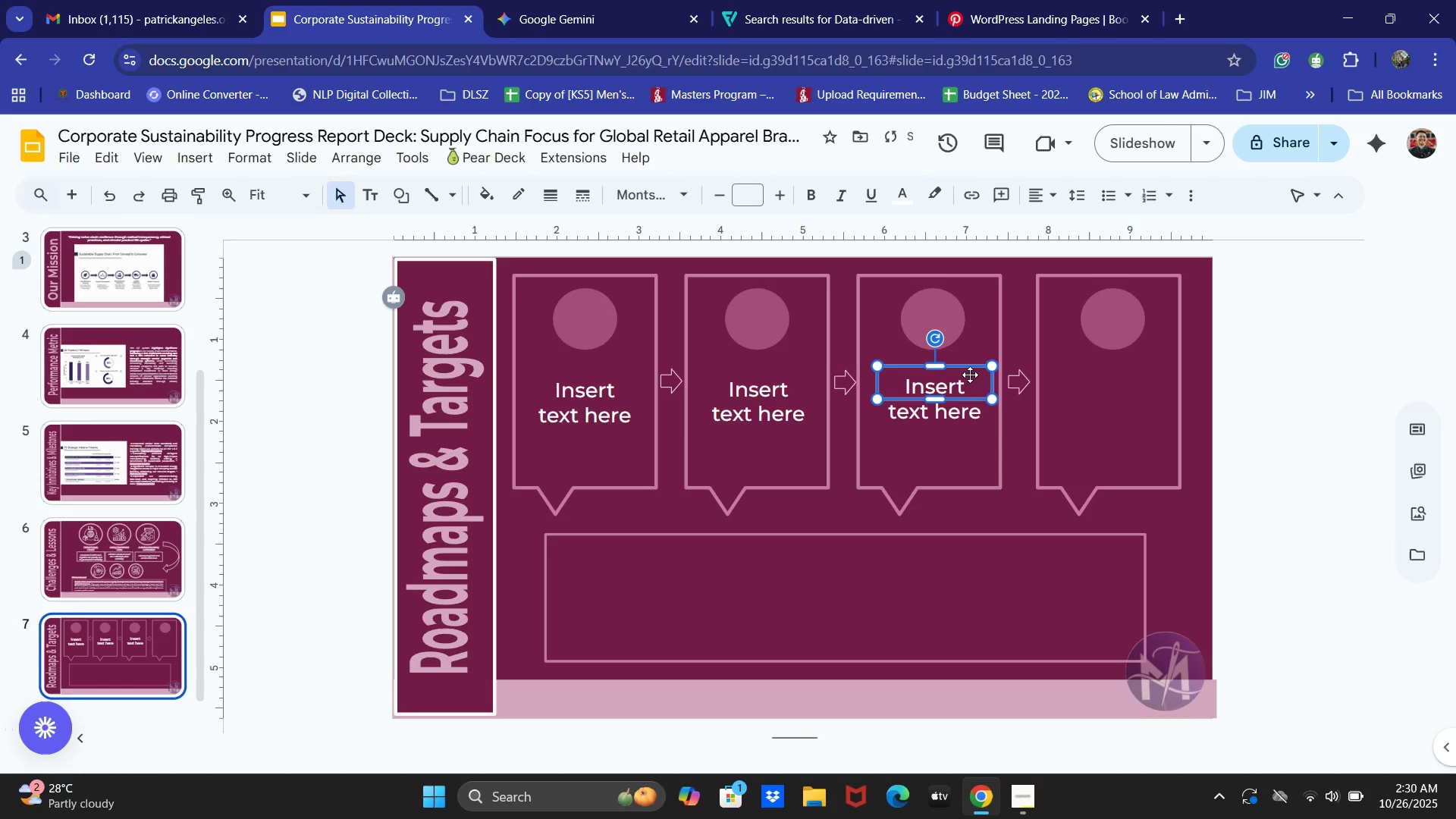 
key(ArrowDown)
 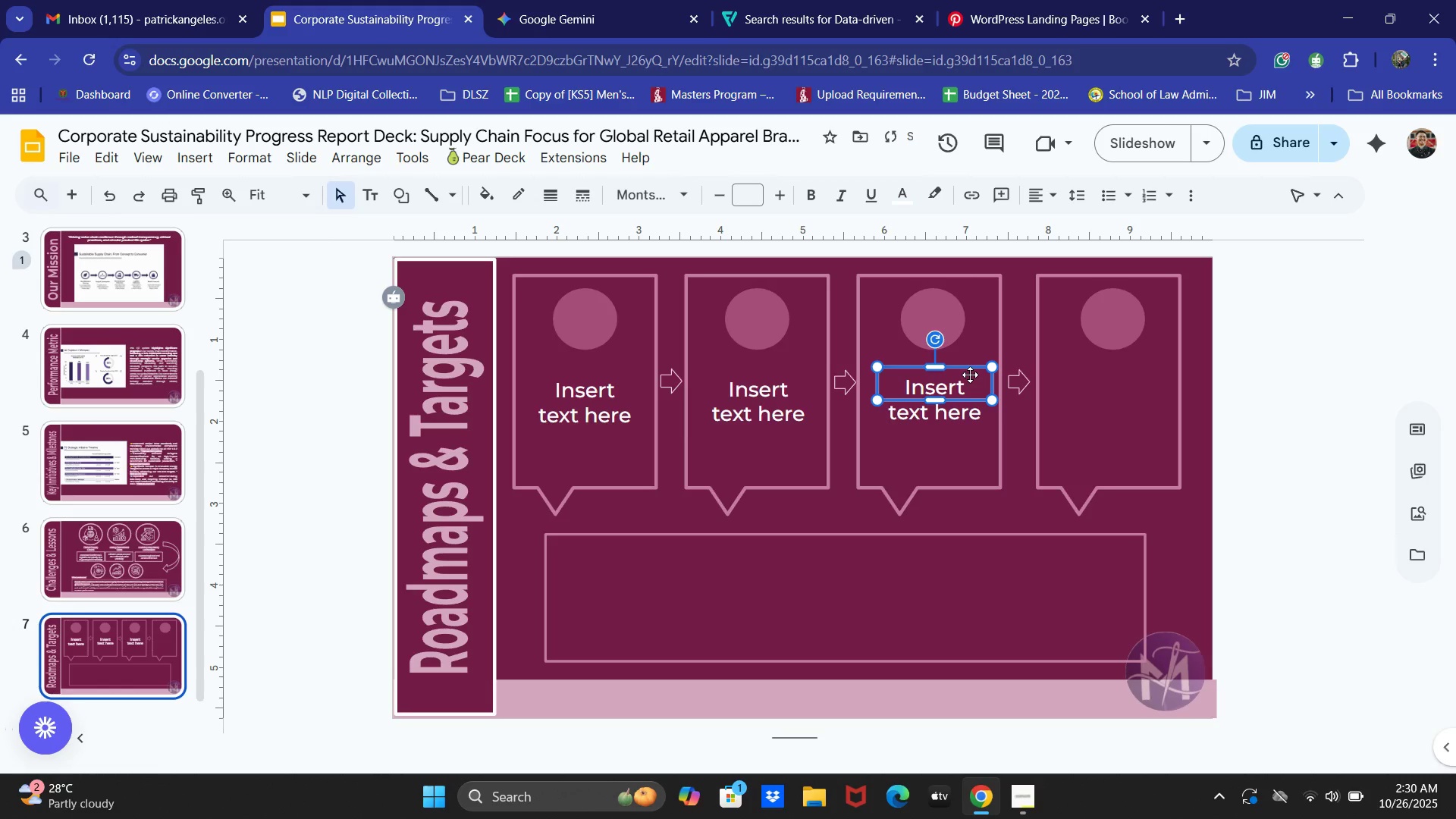 
key(ArrowUp)
 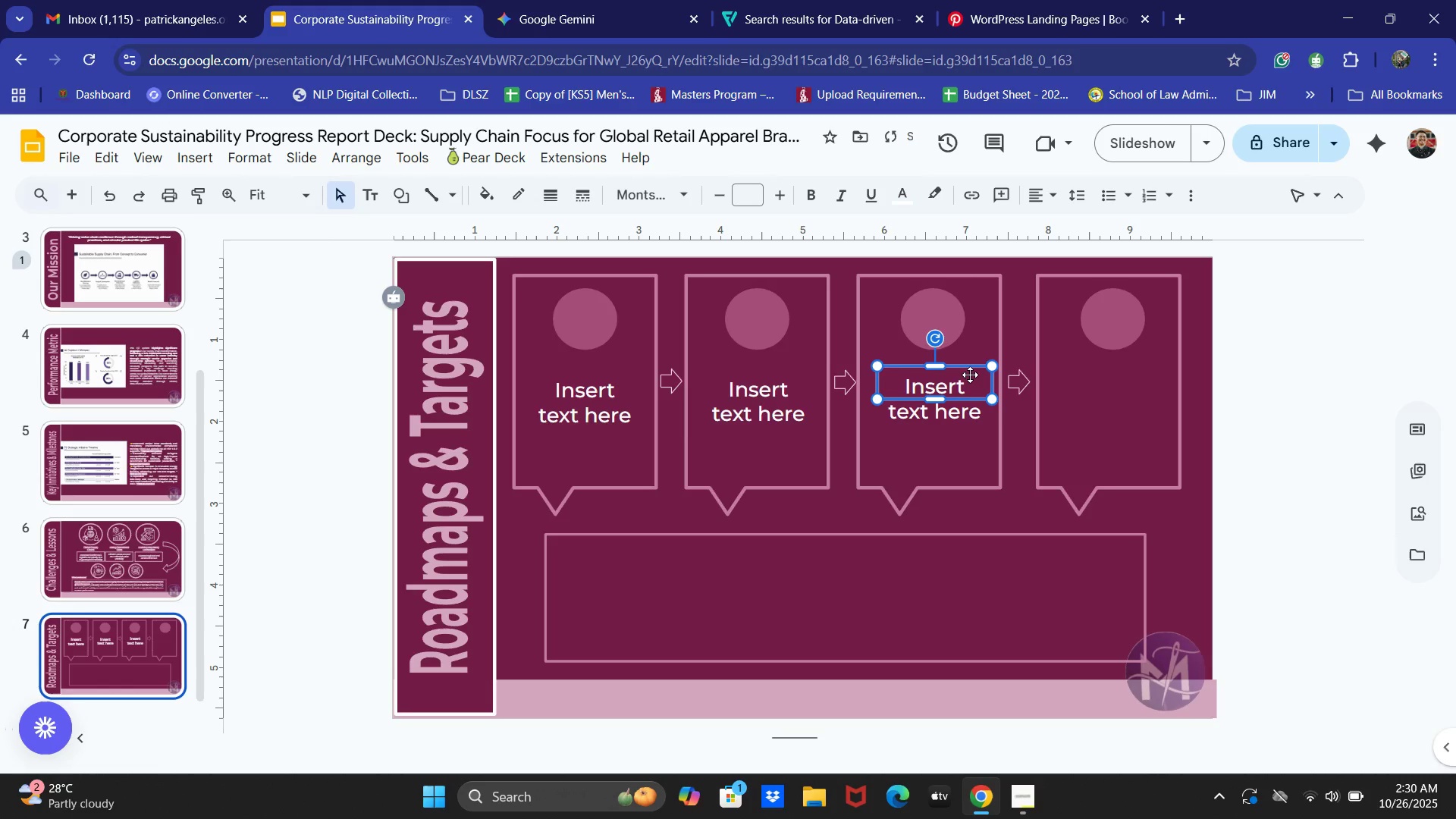 
key(ArrowDown)
 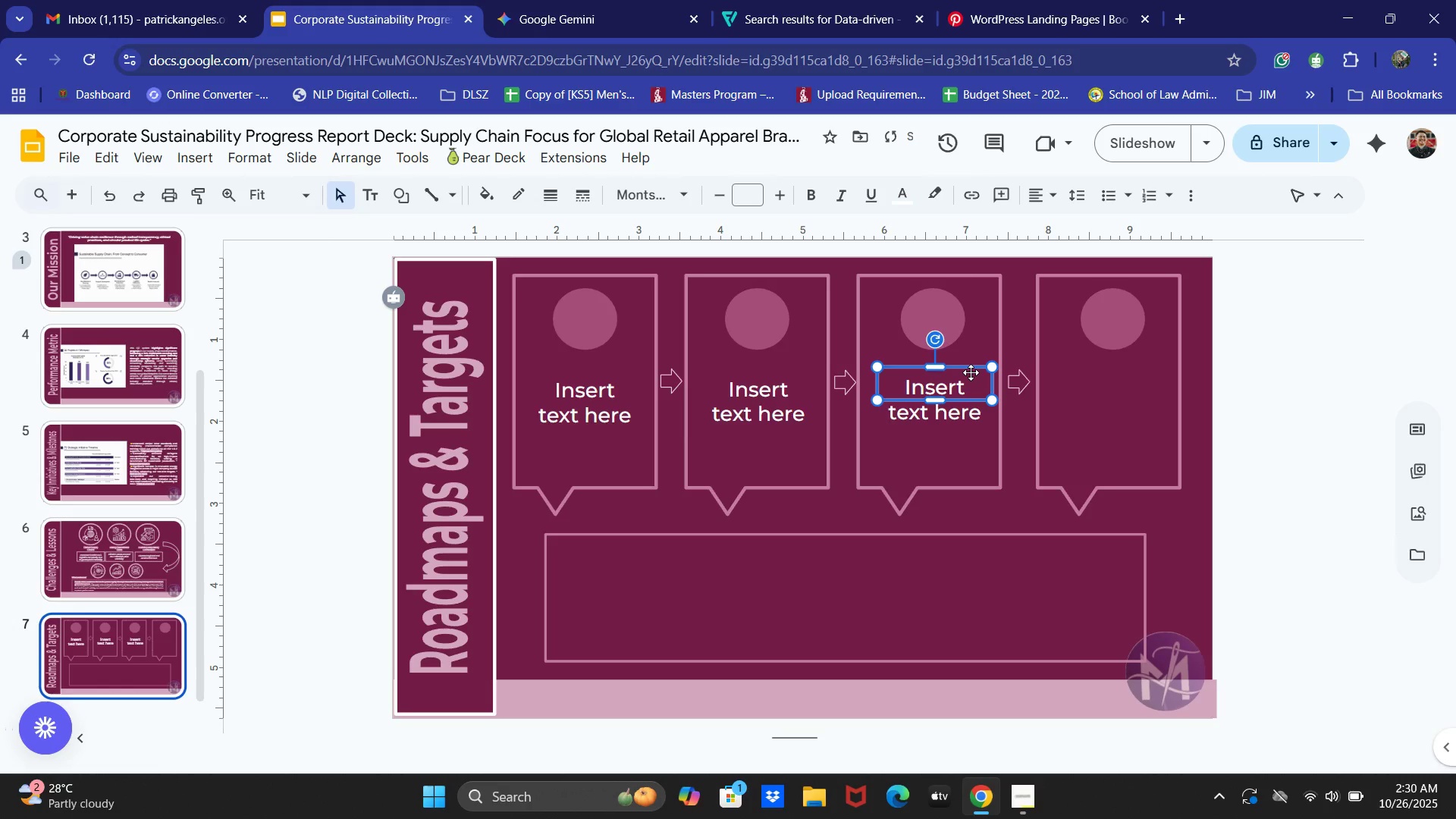 
key(Control+C)
 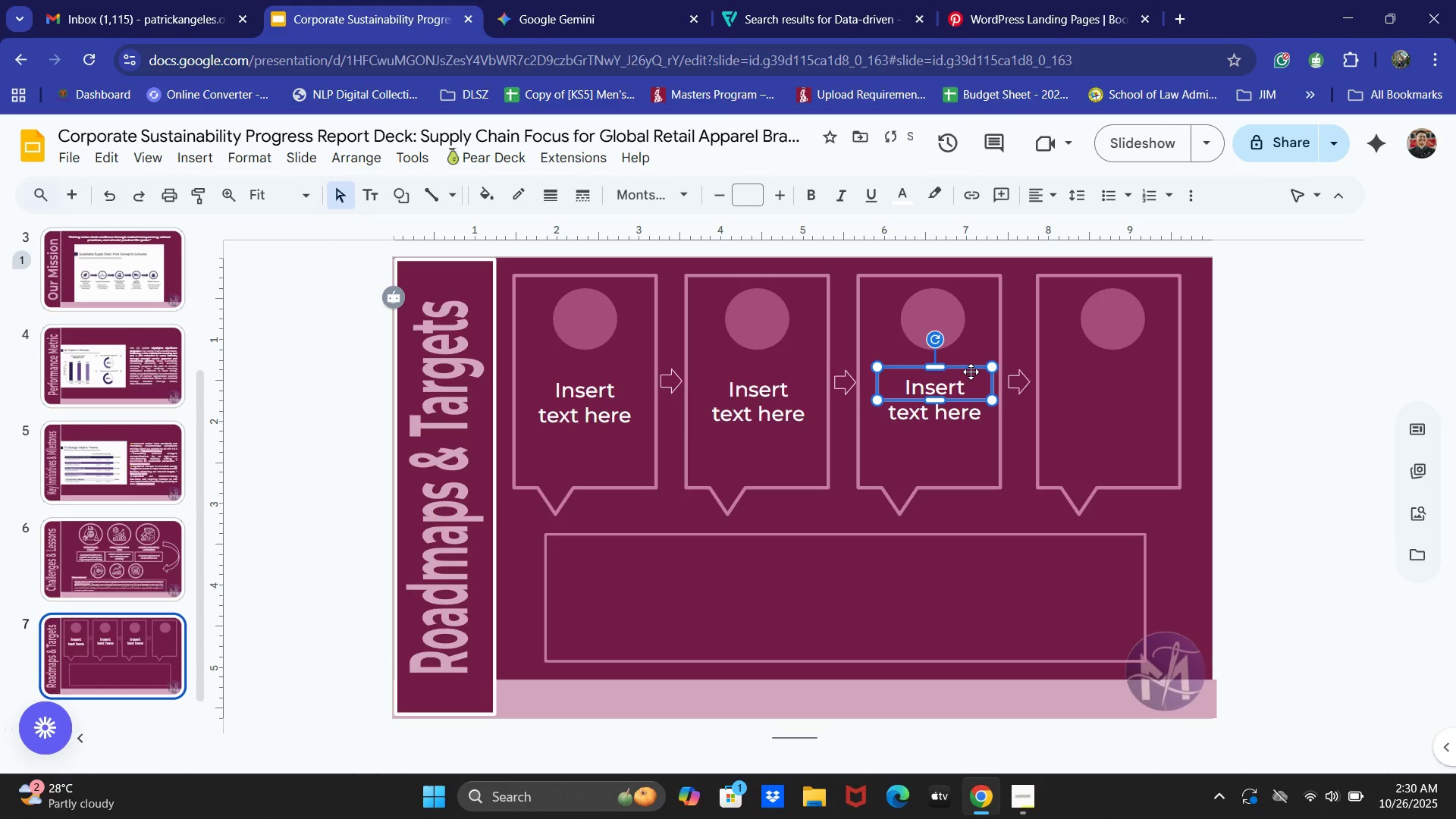 
key(Control+V)
 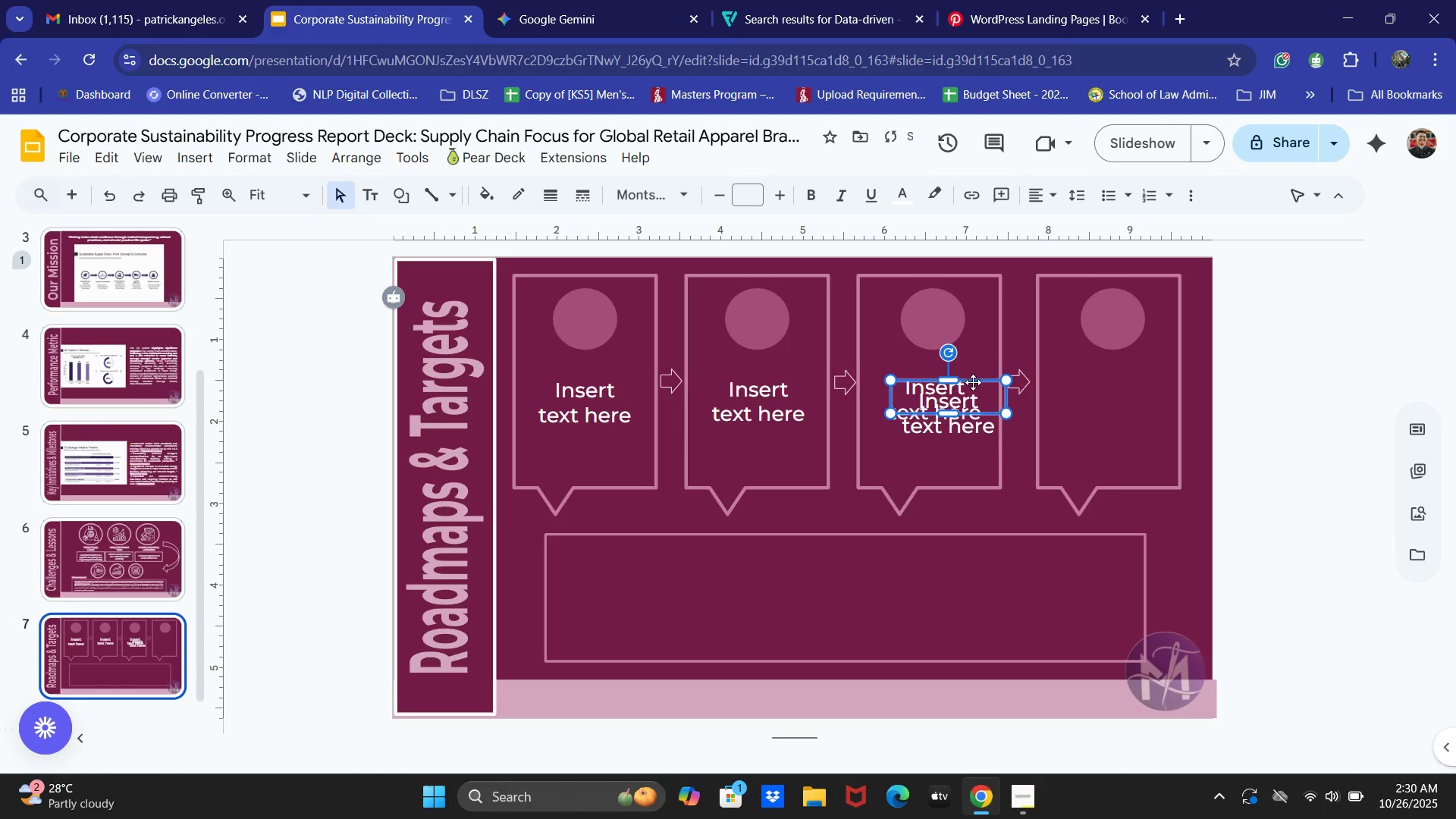 
left_click_drag(start_coordinate=[973, 382], to_coordinate=[1128, 378])
 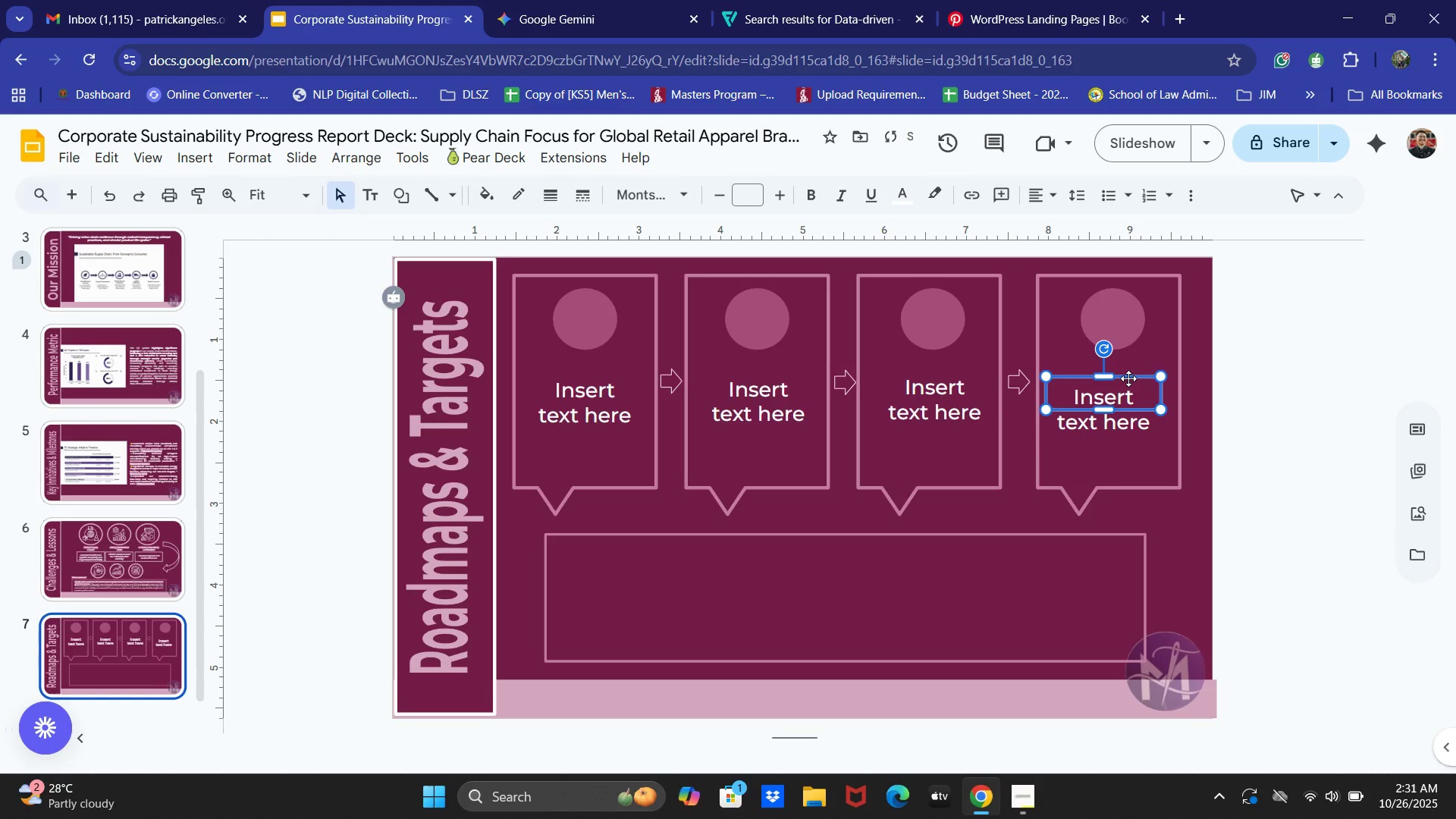 
key(ArrowUp)
 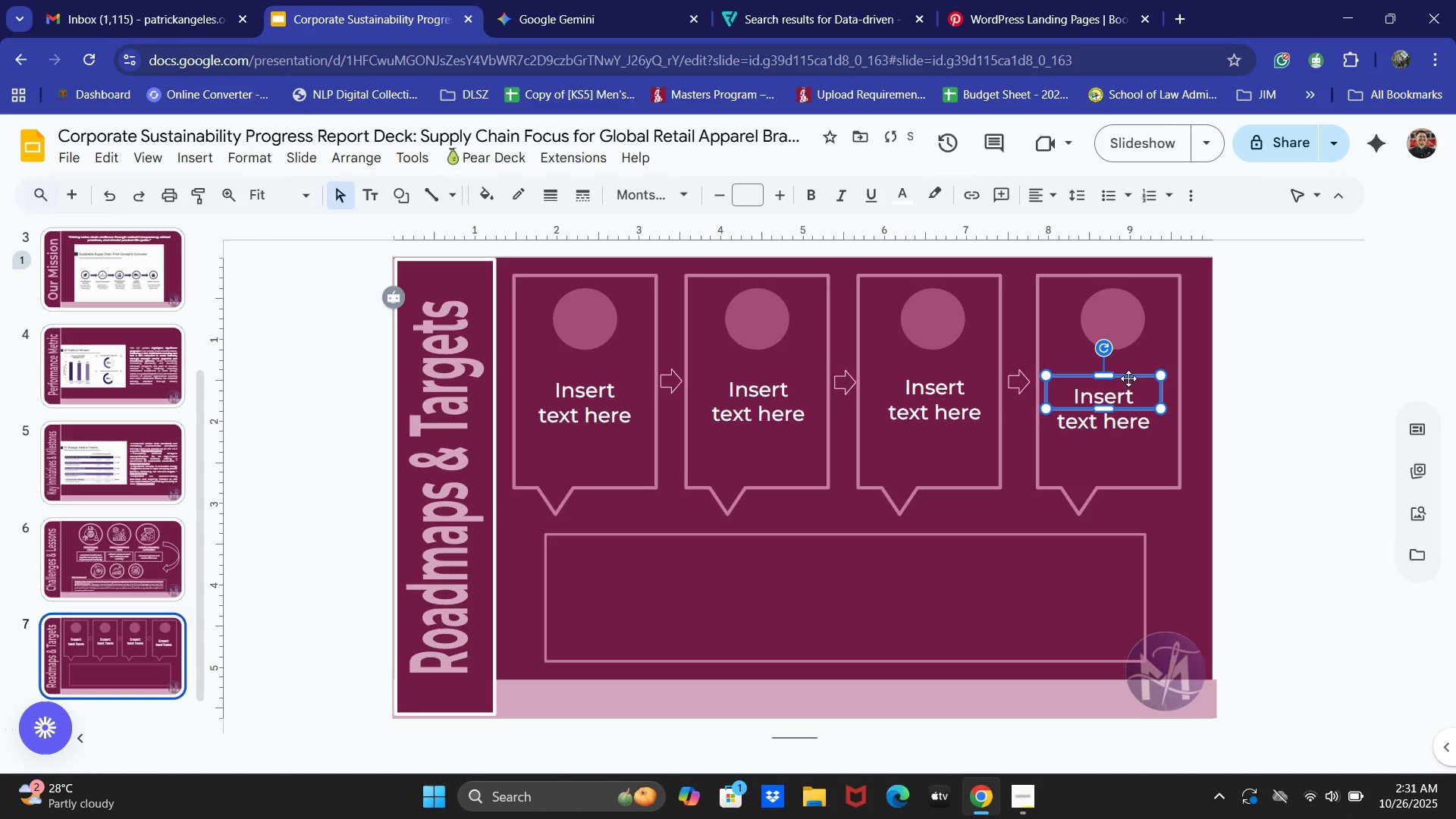 
key(ArrowUp)
 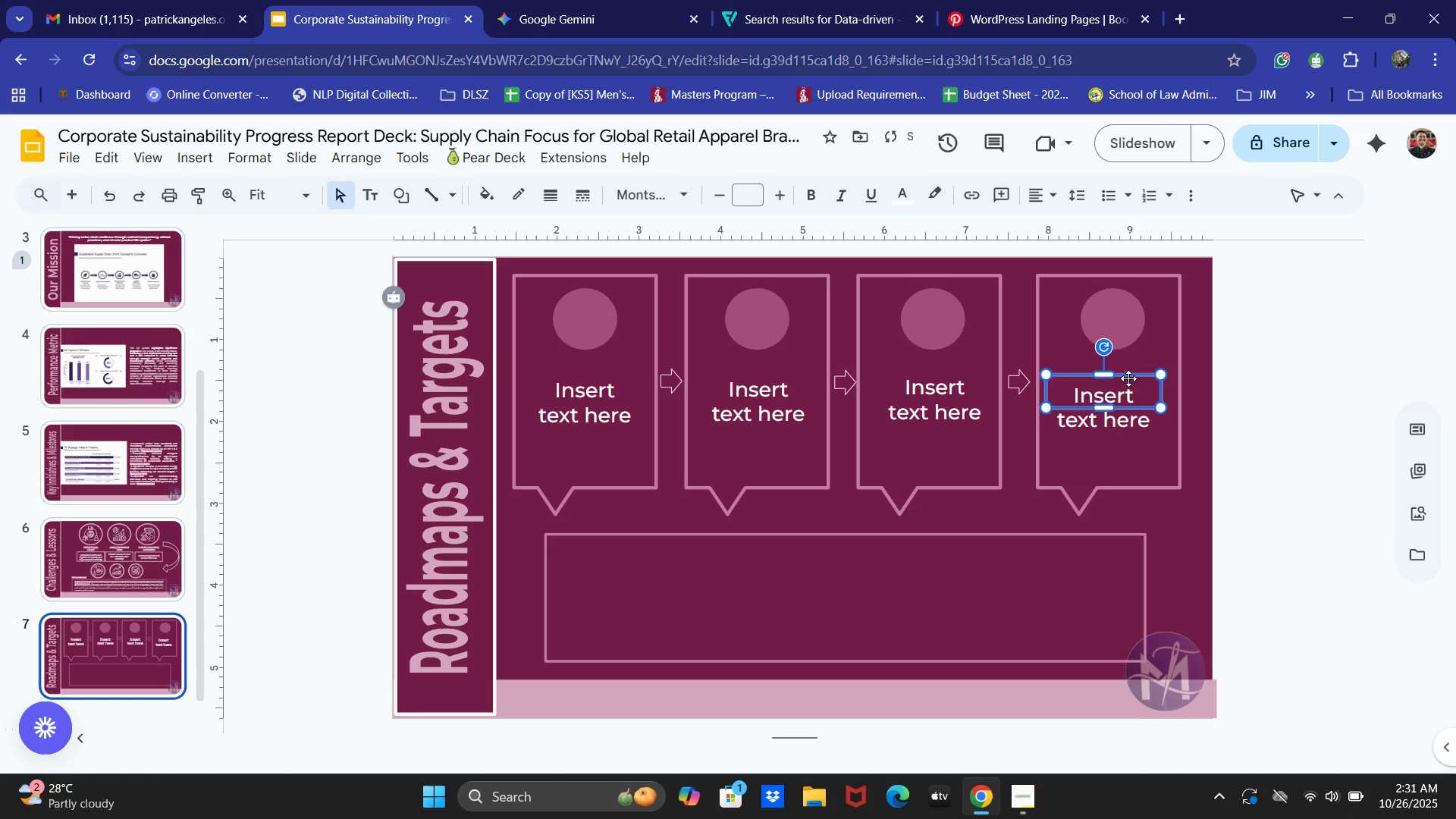 
key(ArrowUp)
 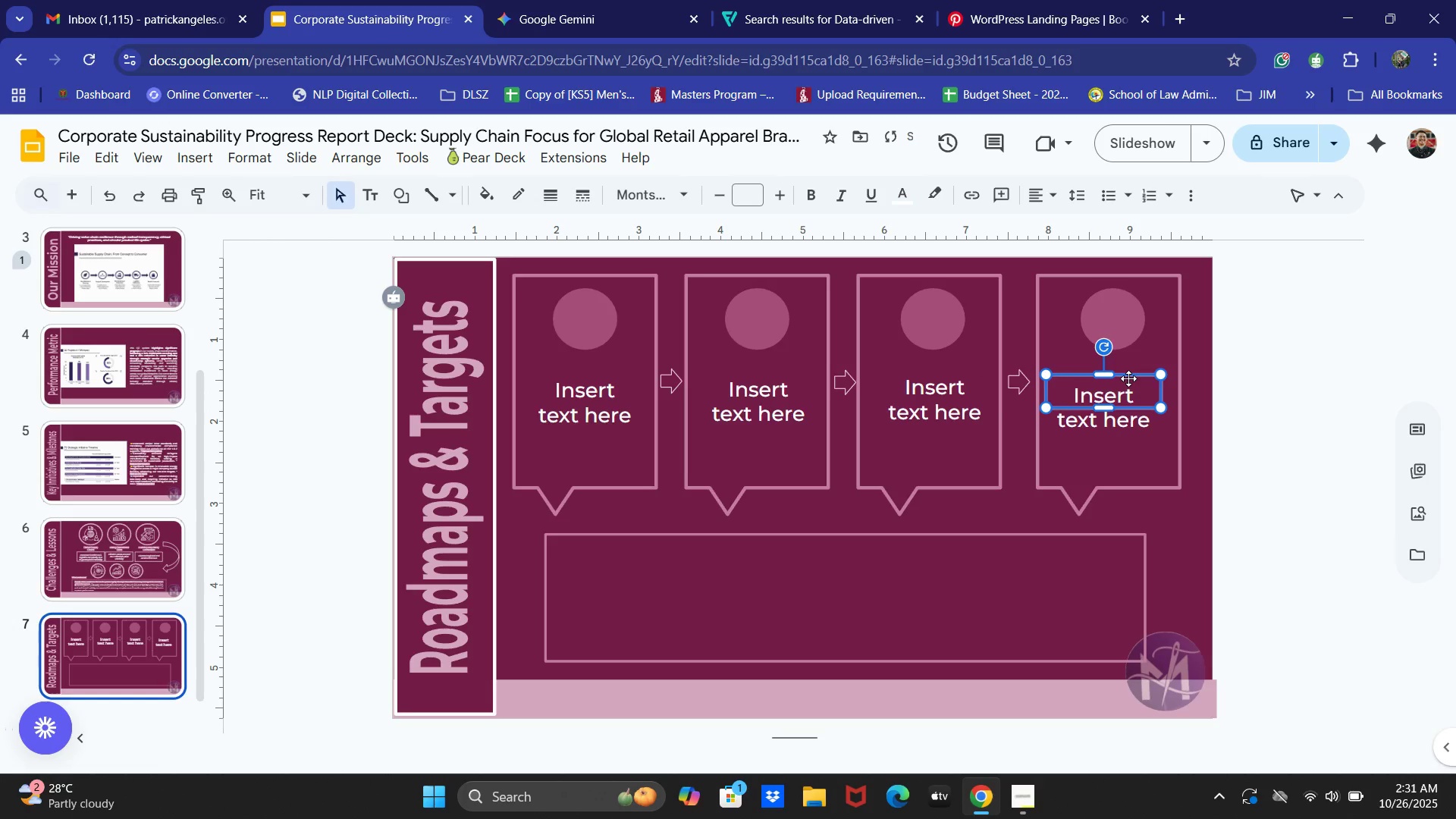 
key(ArrowUp)
 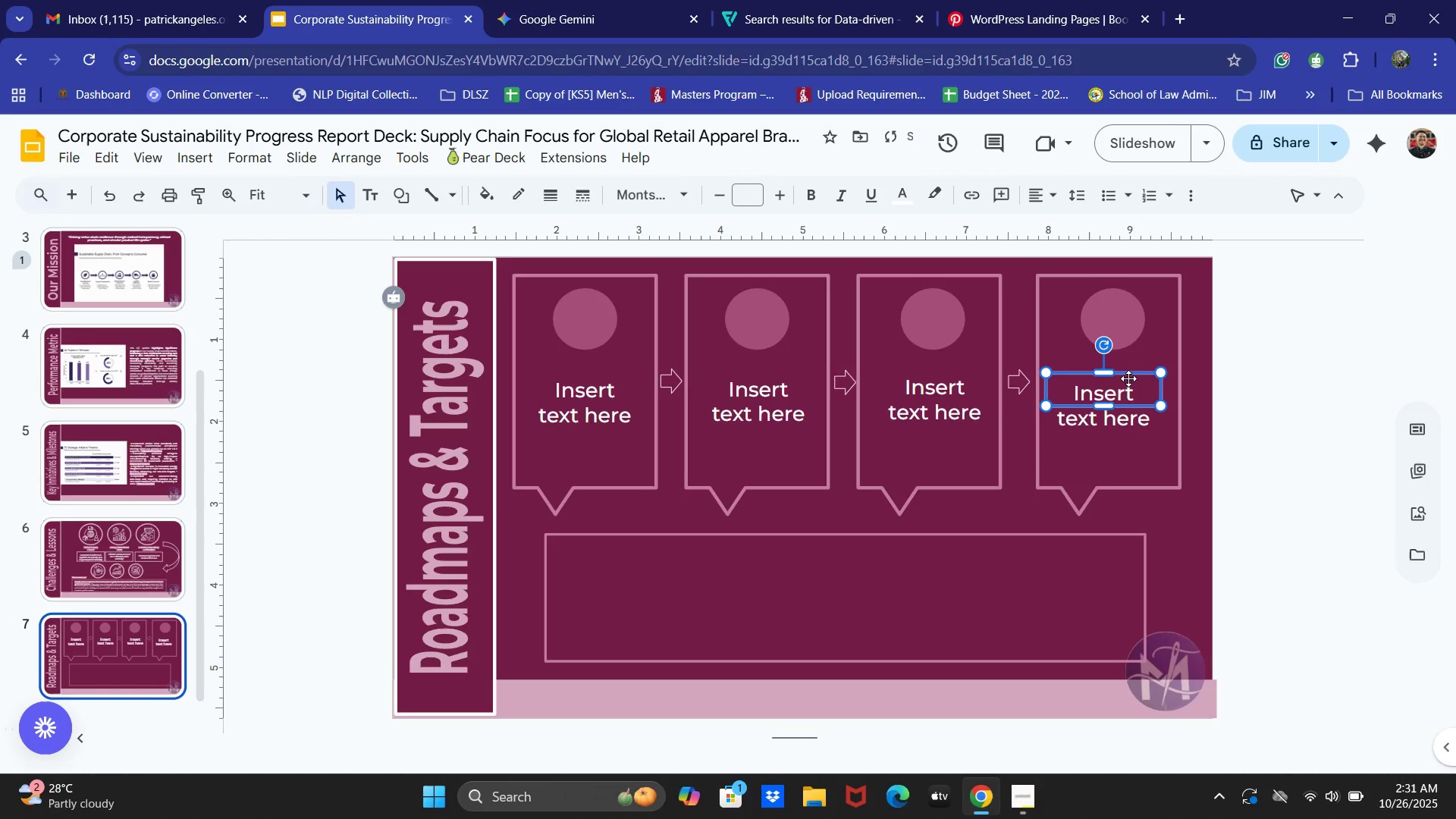 
key(ArrowUp)
 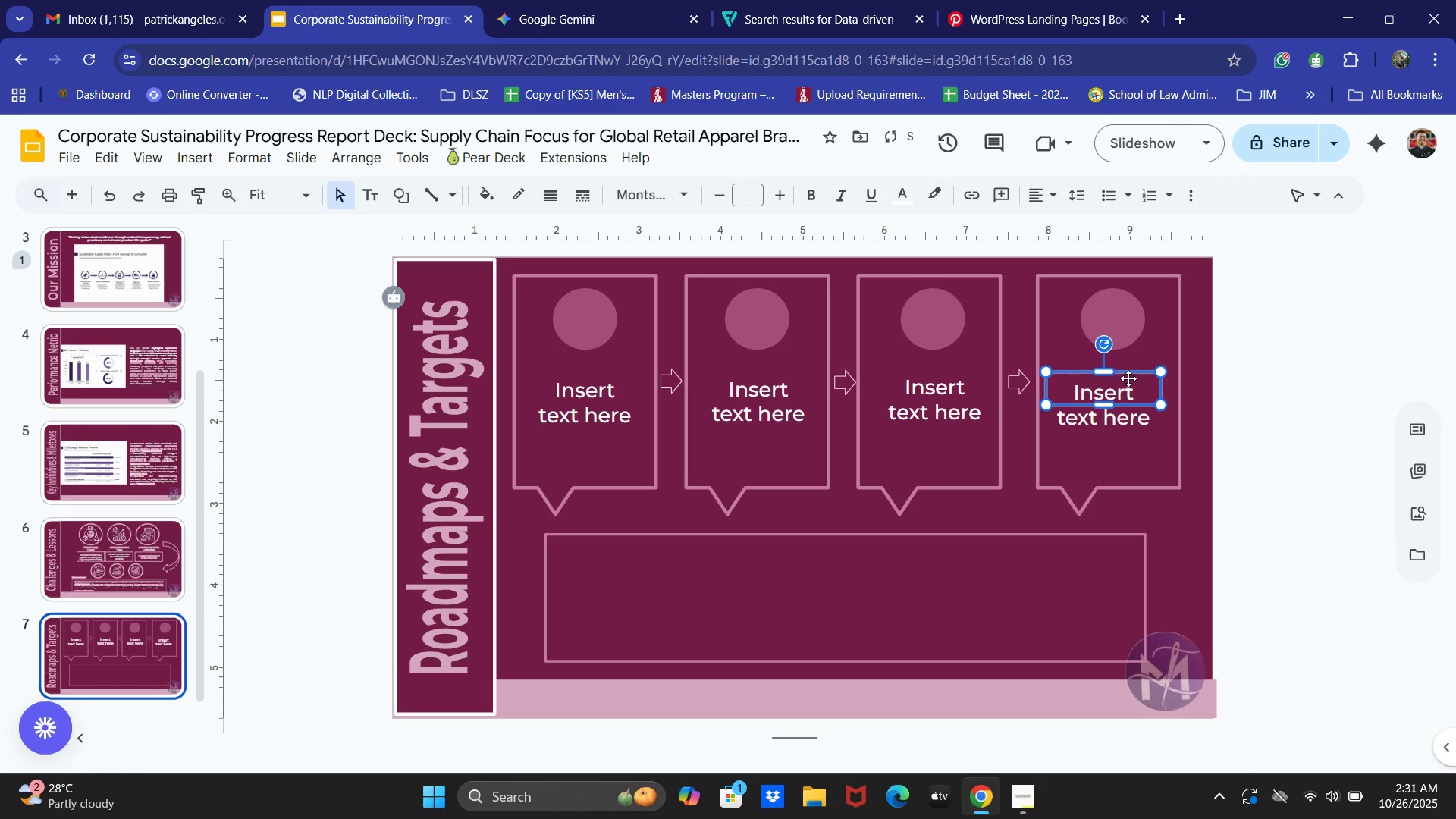 
key(ArrowUp)
 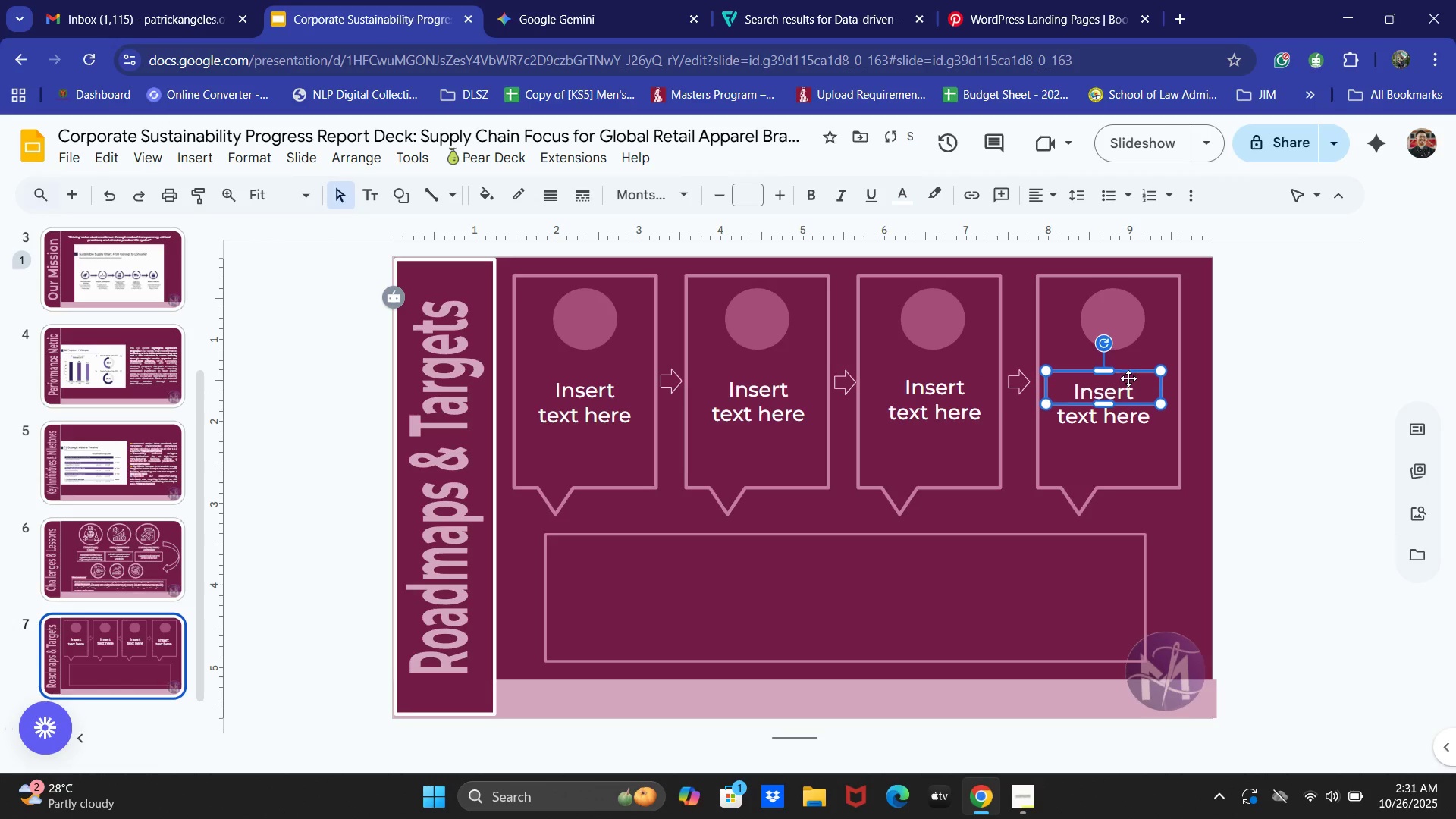 
key(ArrowUp)
 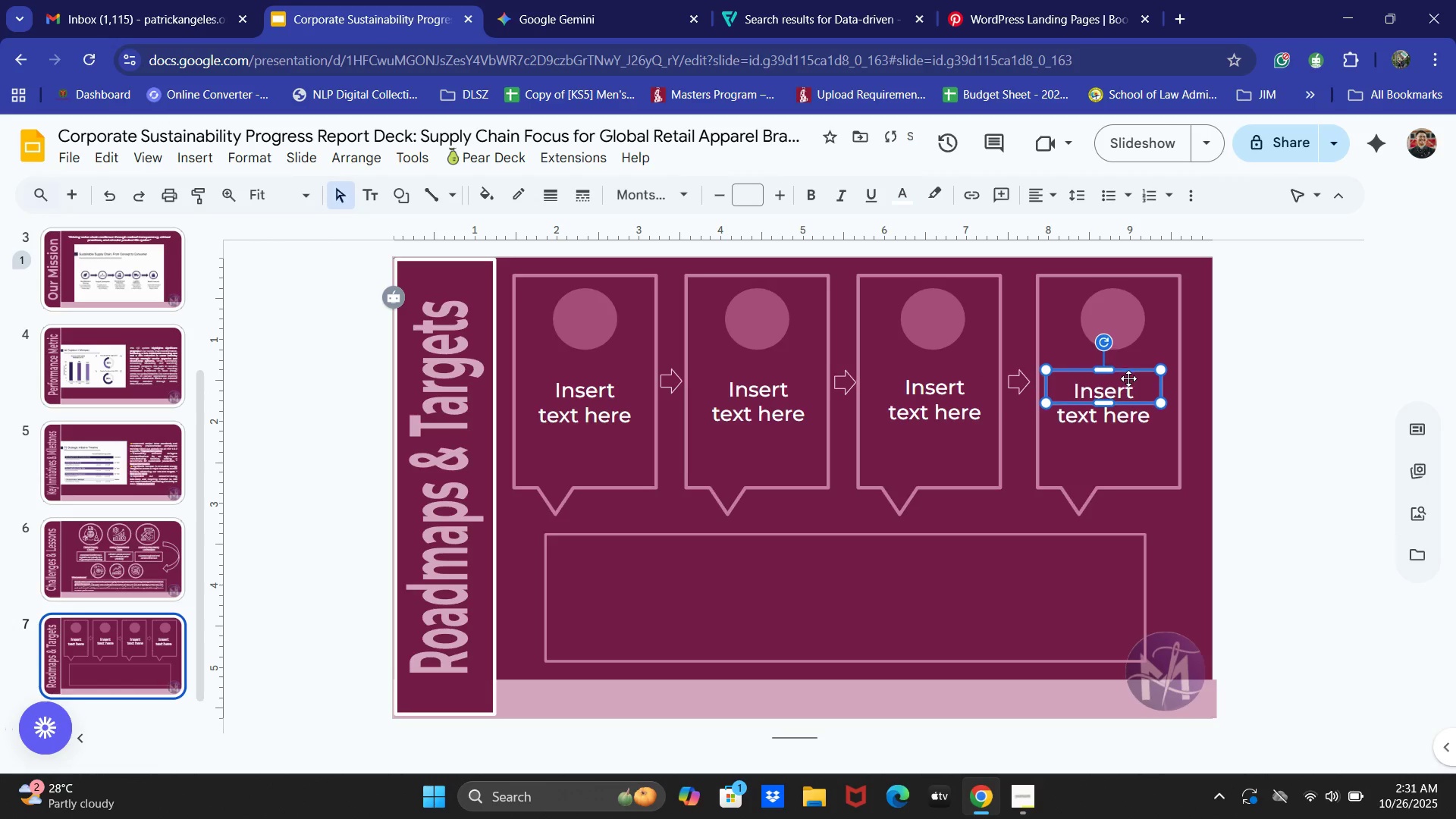 
key(ArrowUp)
 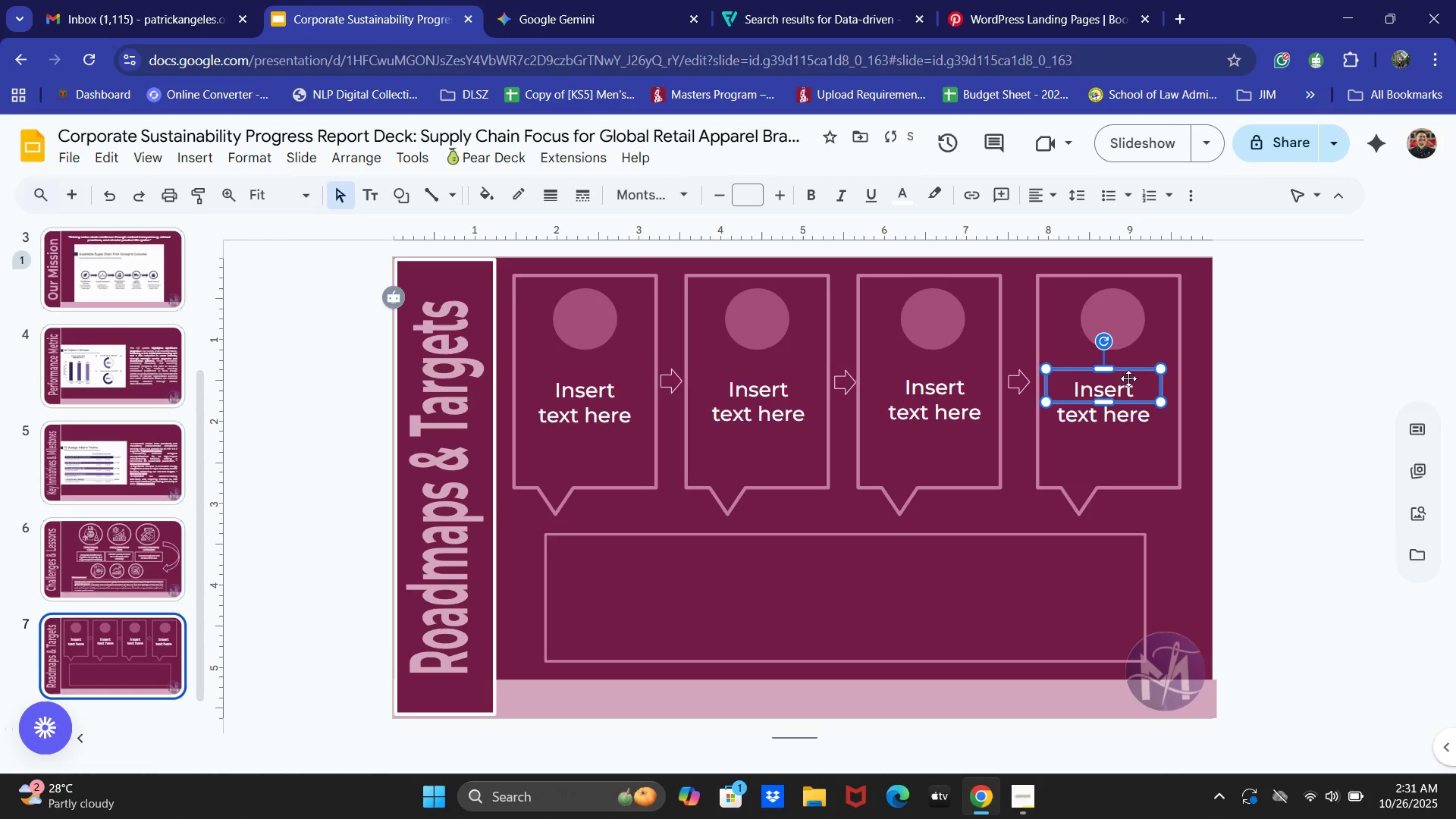 
key(ArrowUp)
 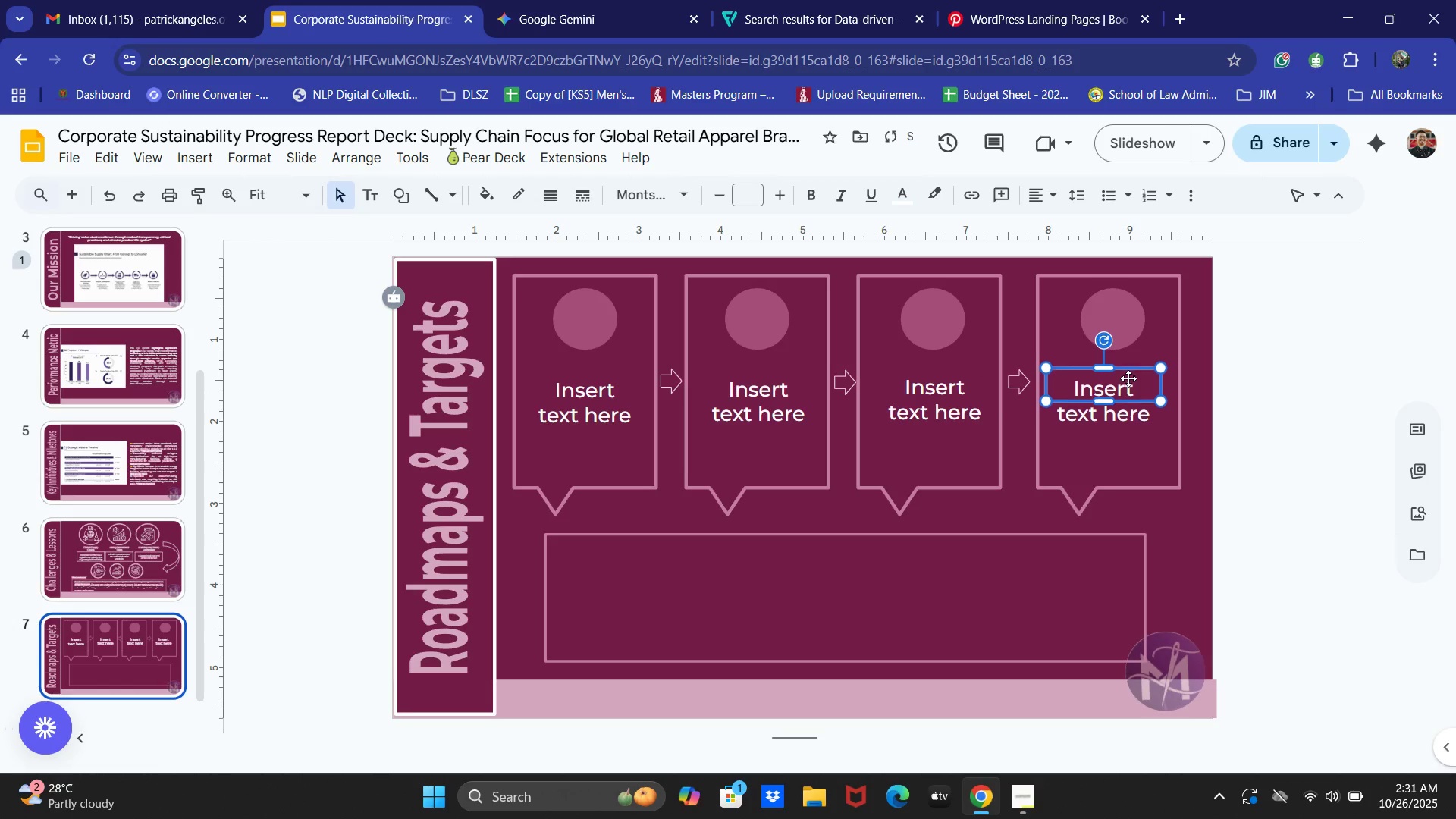 
key(ArrowUp)
 